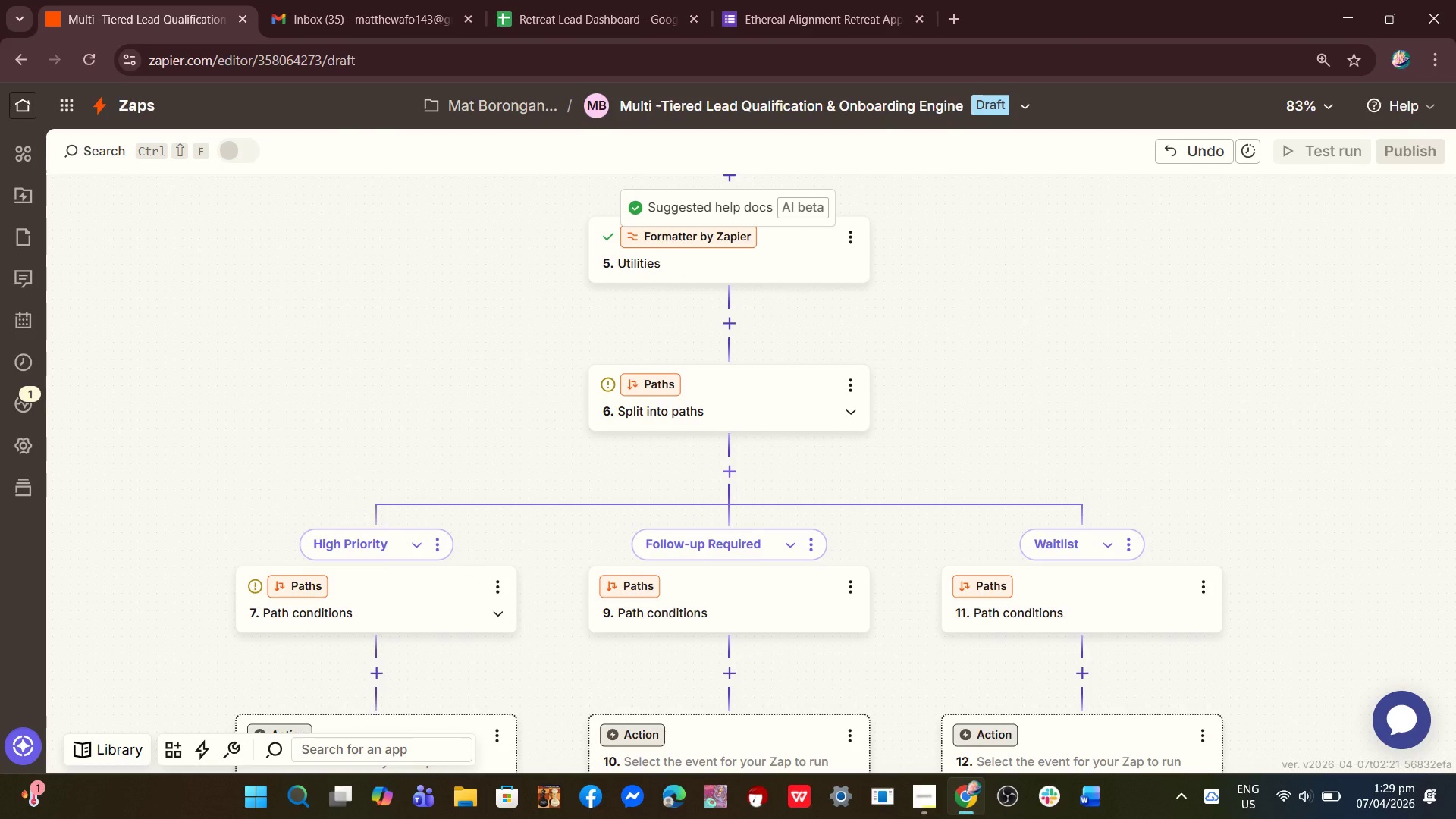 
wait(9.53)
 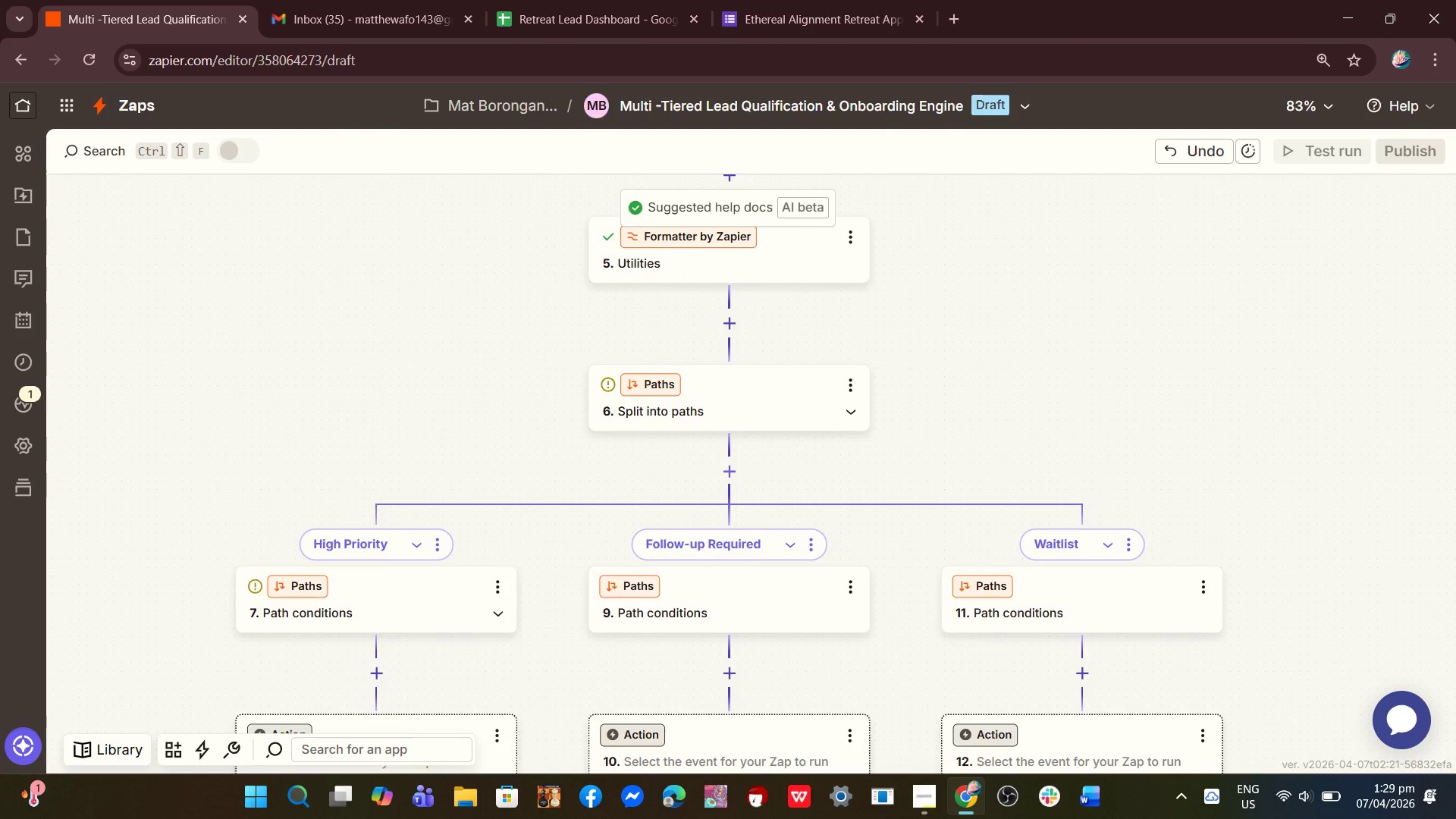 
left_click([848, 242])
 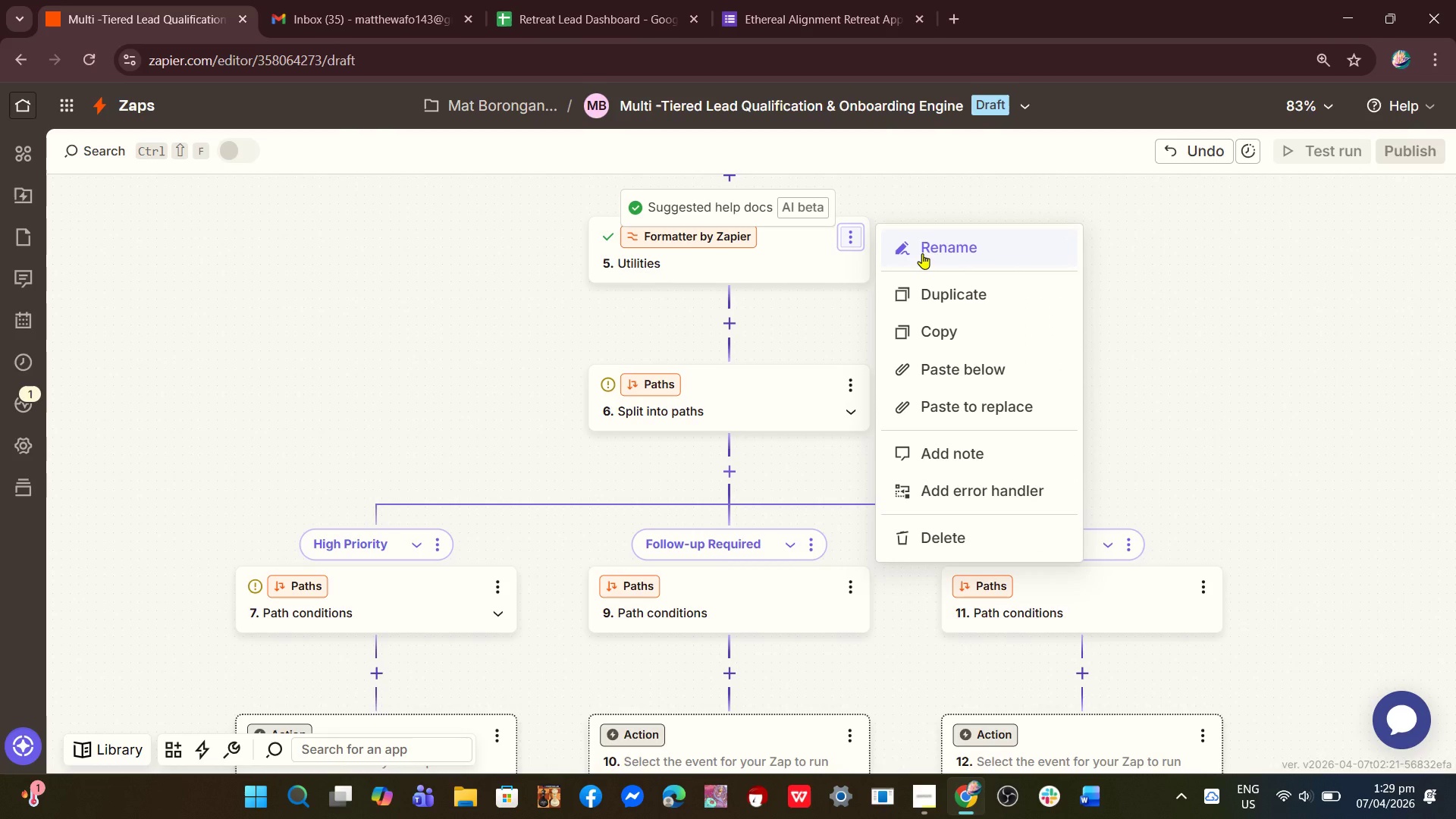 
left_click([922, 253])
 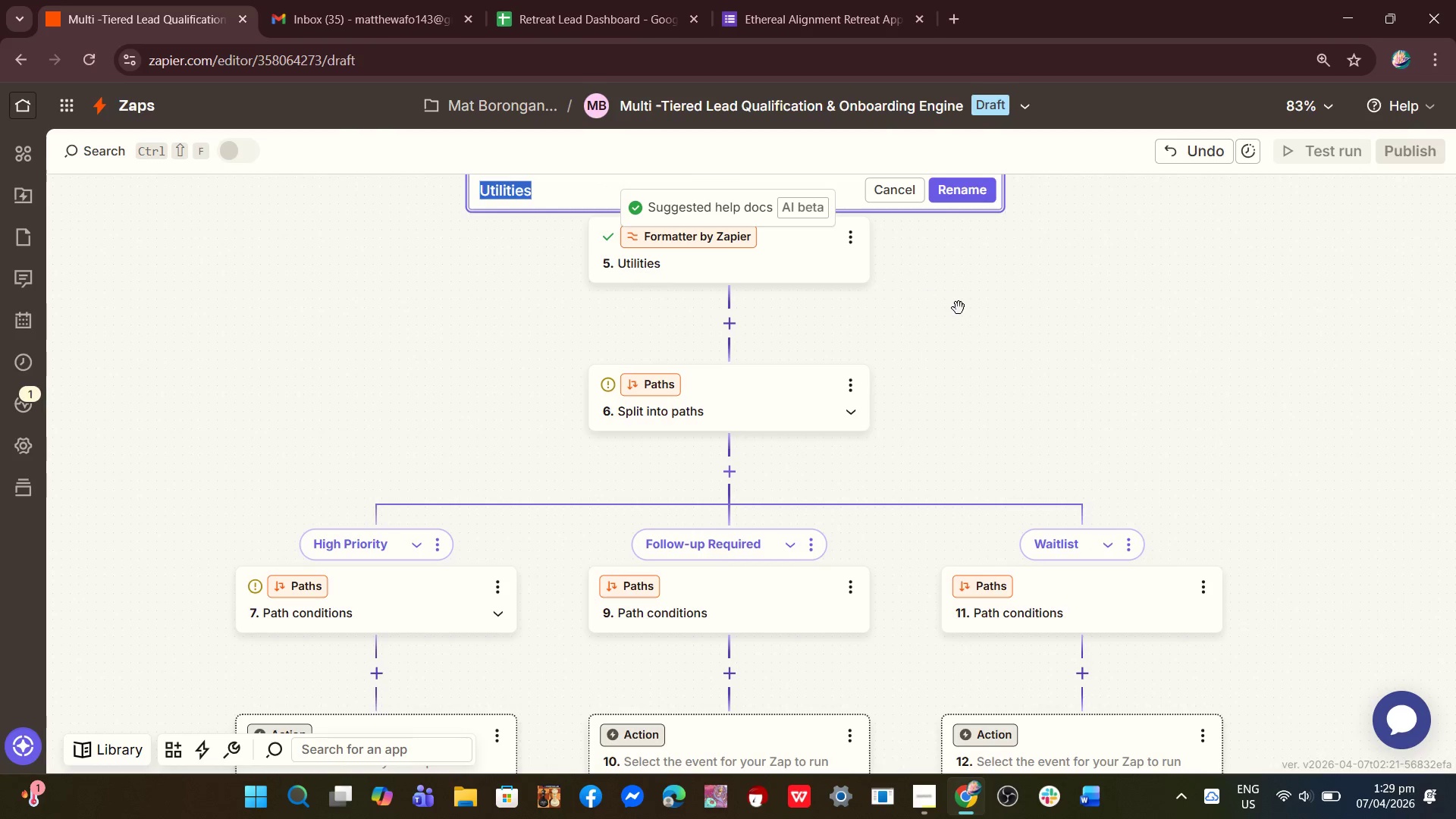 
type(Pregnancy Penalty)
 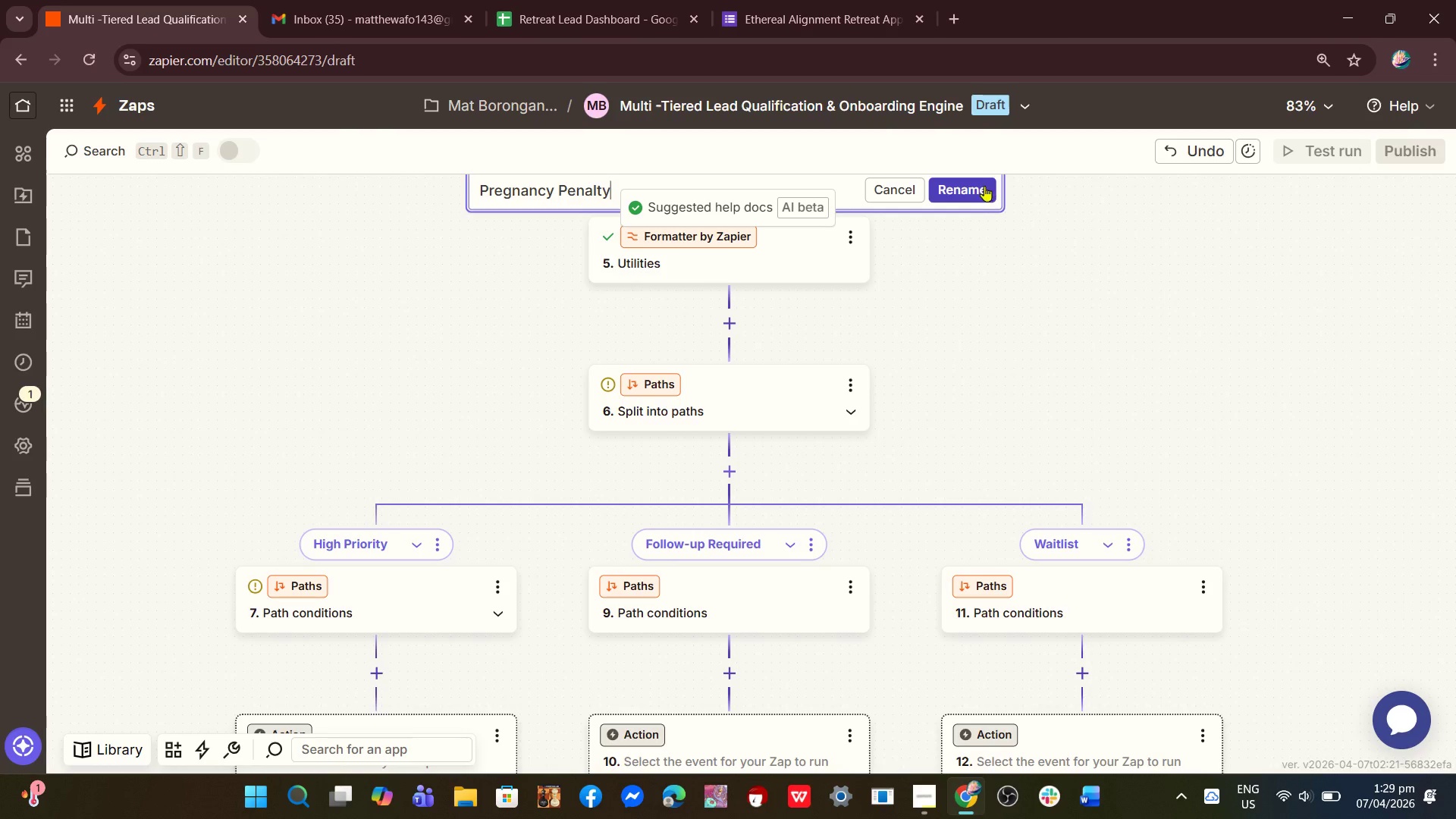 
left_click([977, 192])
 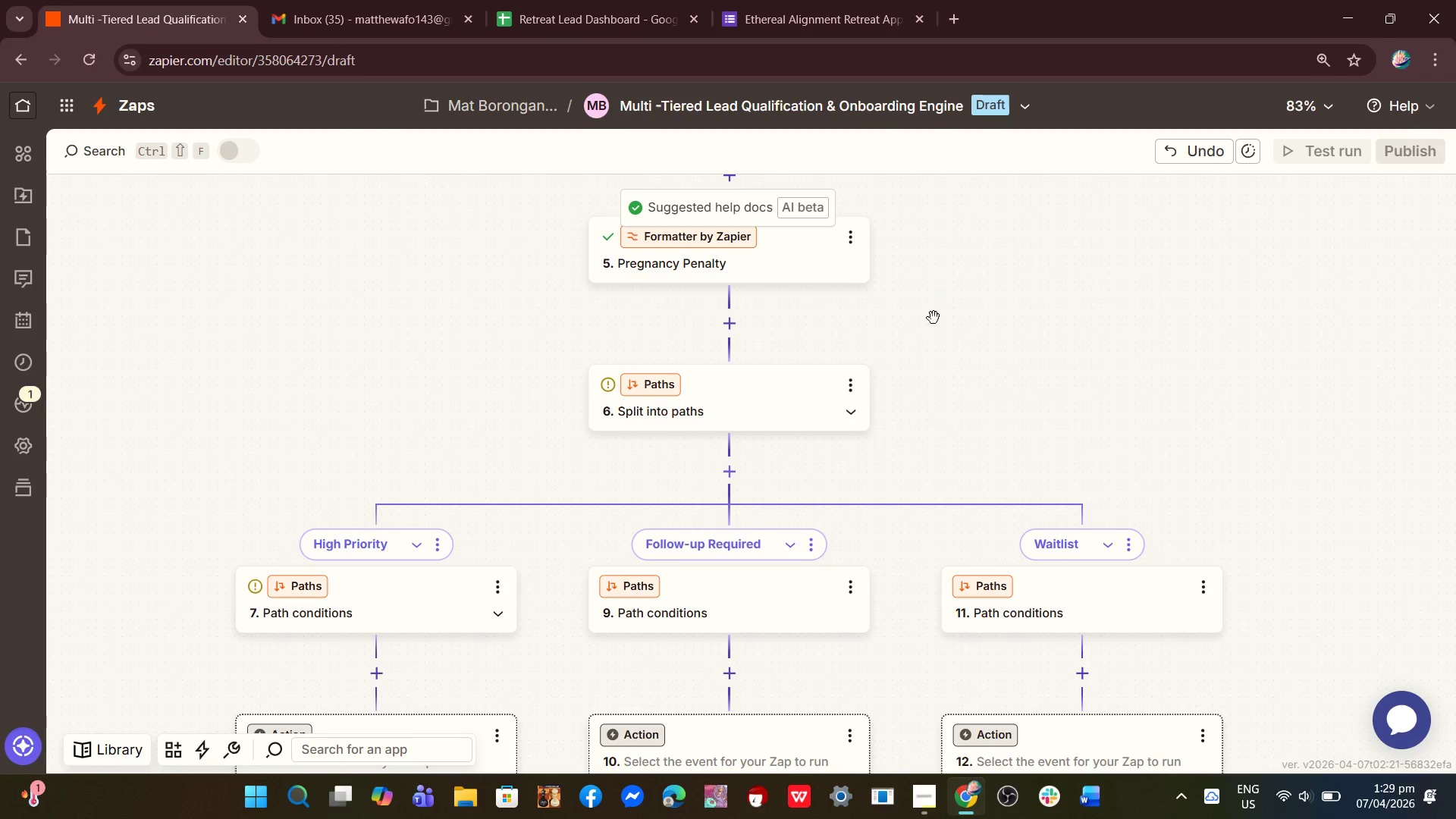 
left_click([931, 326])
 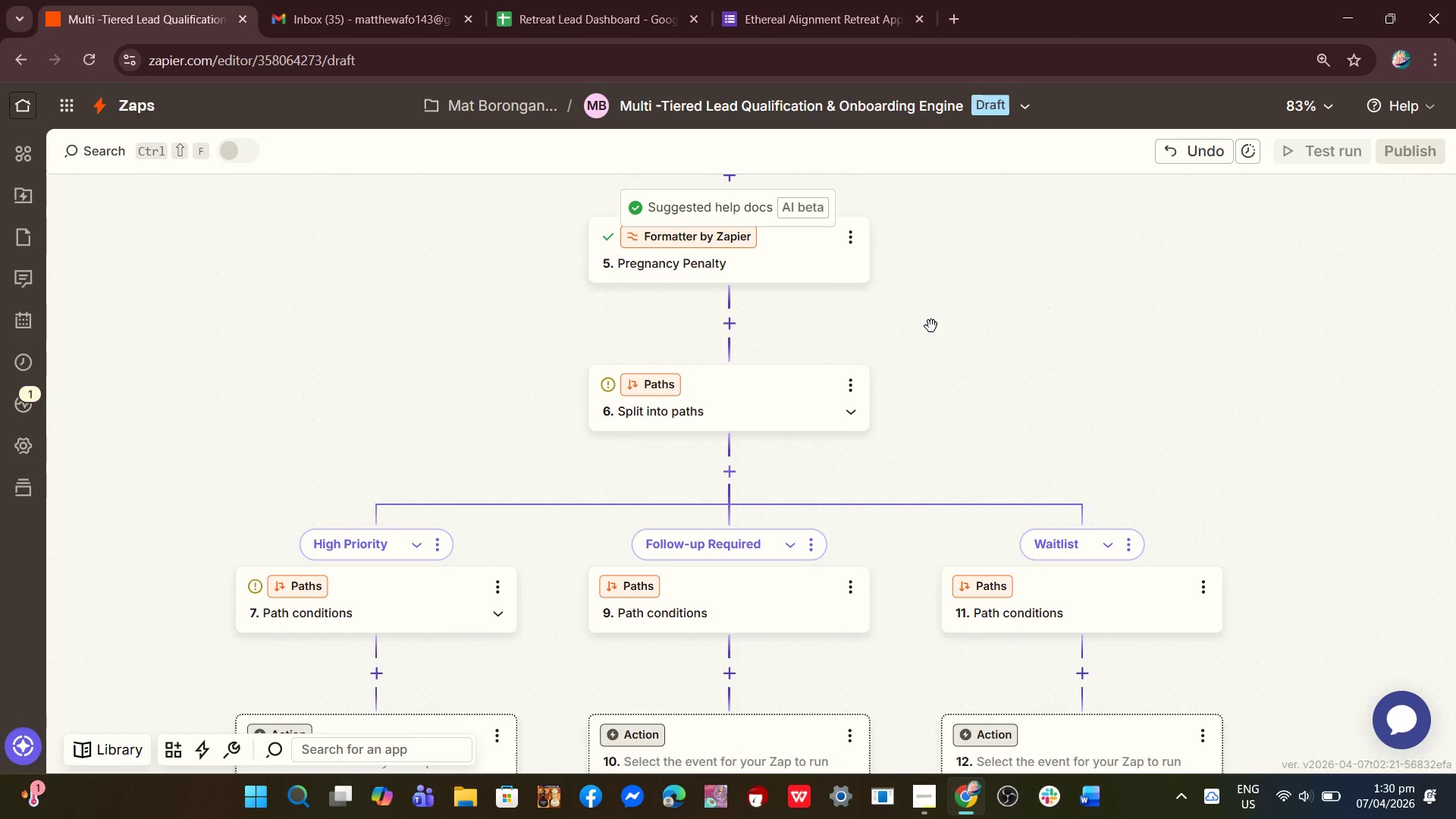 
wait(46.3)
 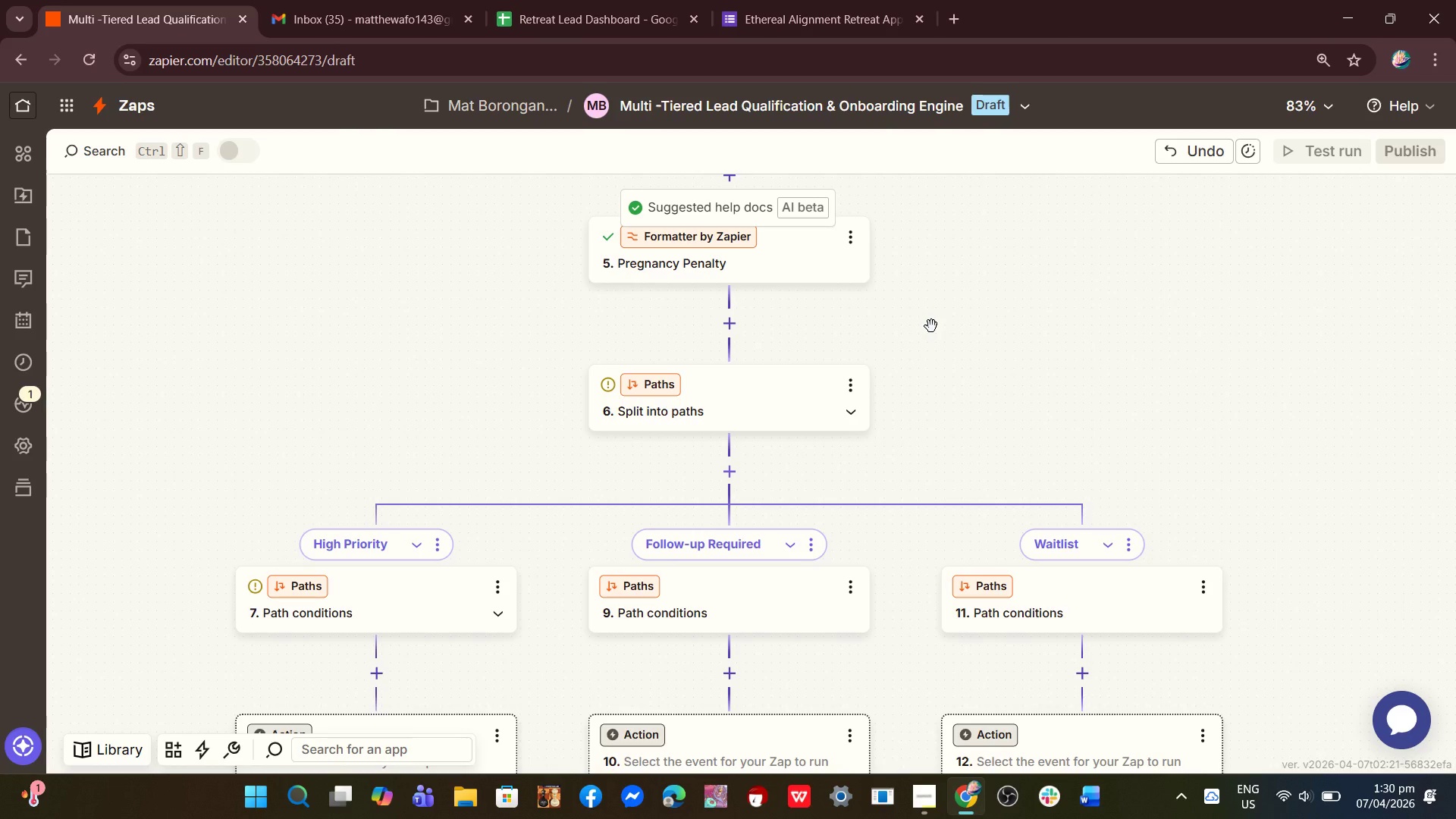 
left_click([730, 331])
 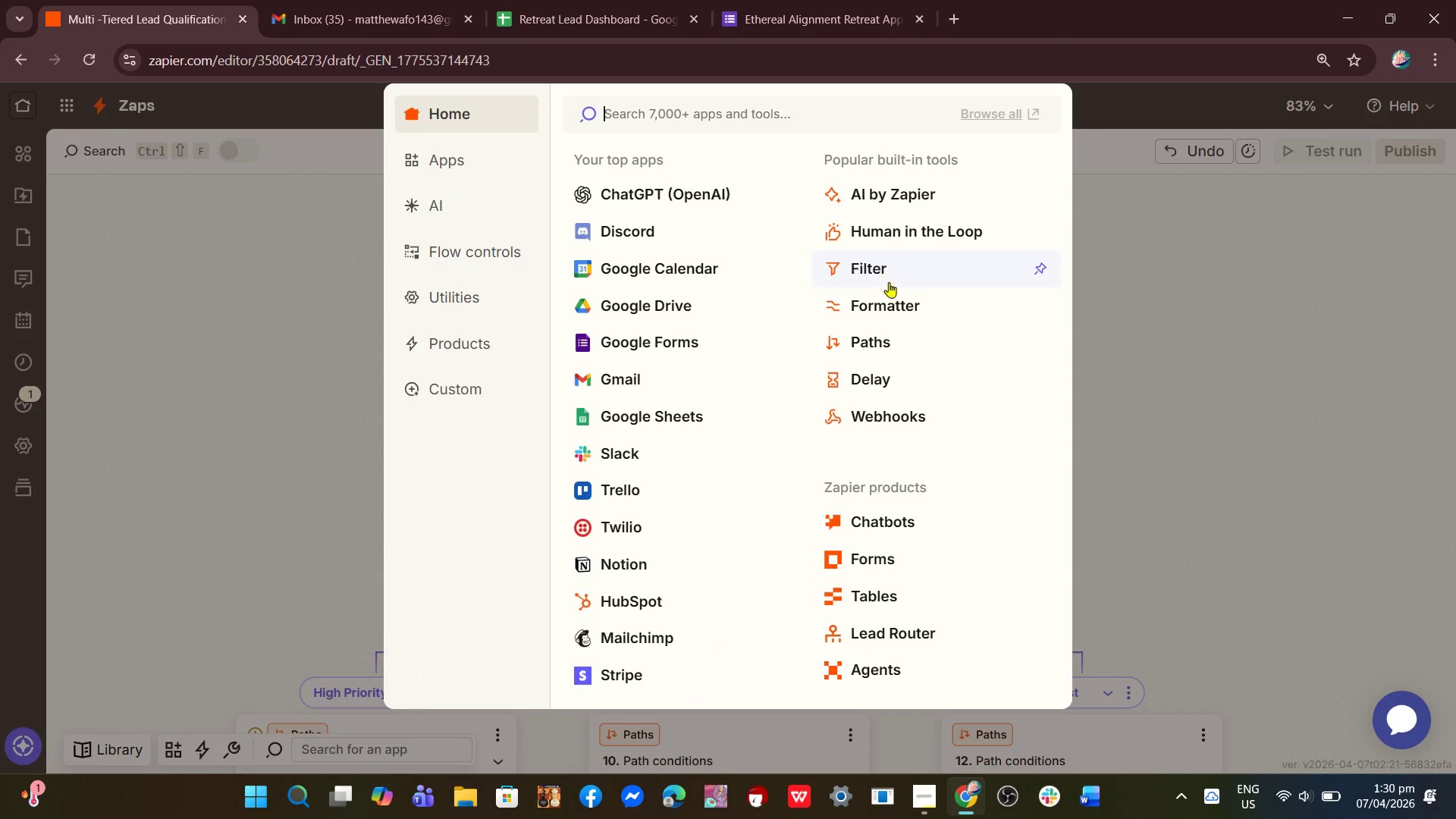 
left_click([885, 308])
 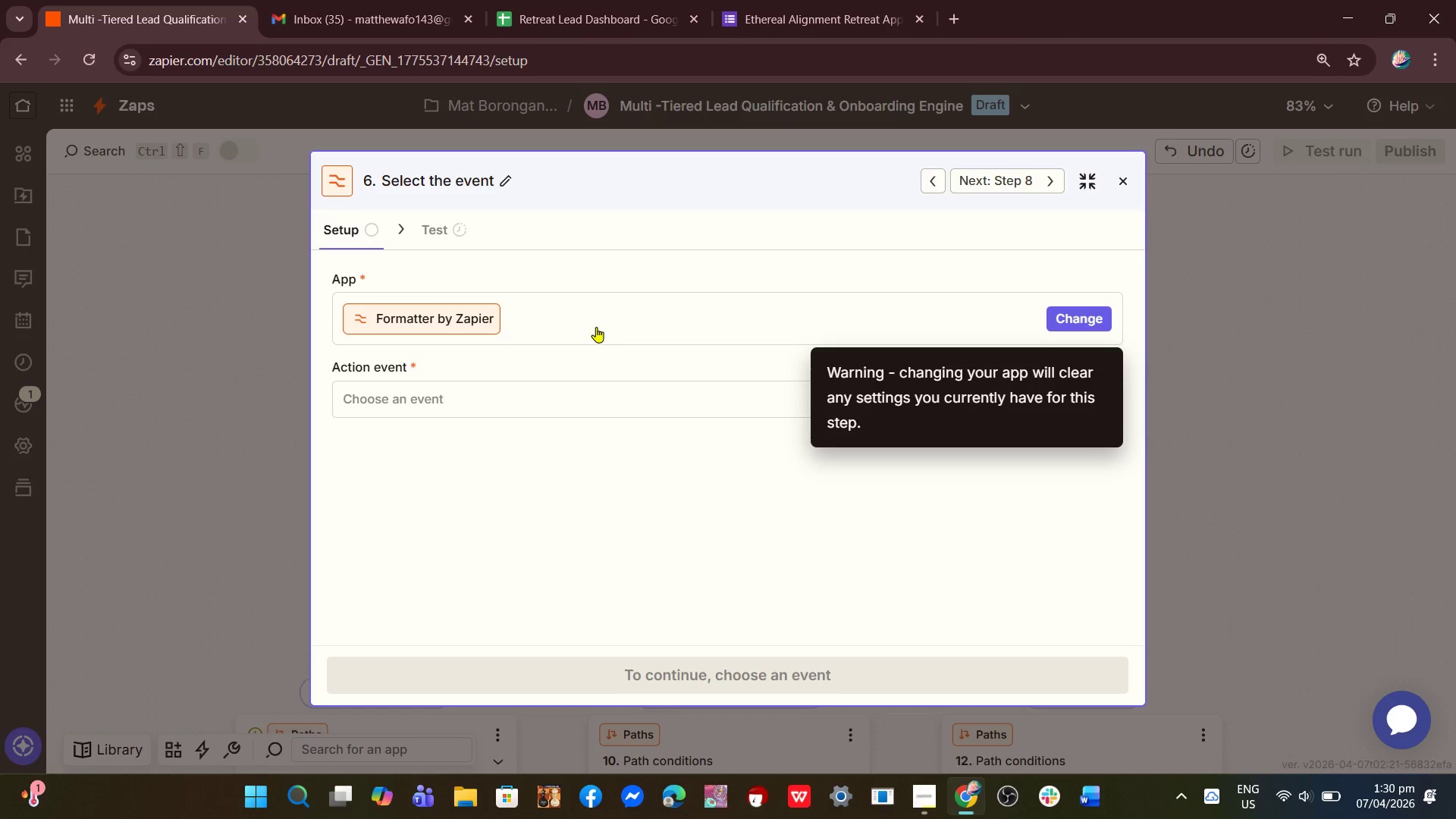 
wait(19.56)
 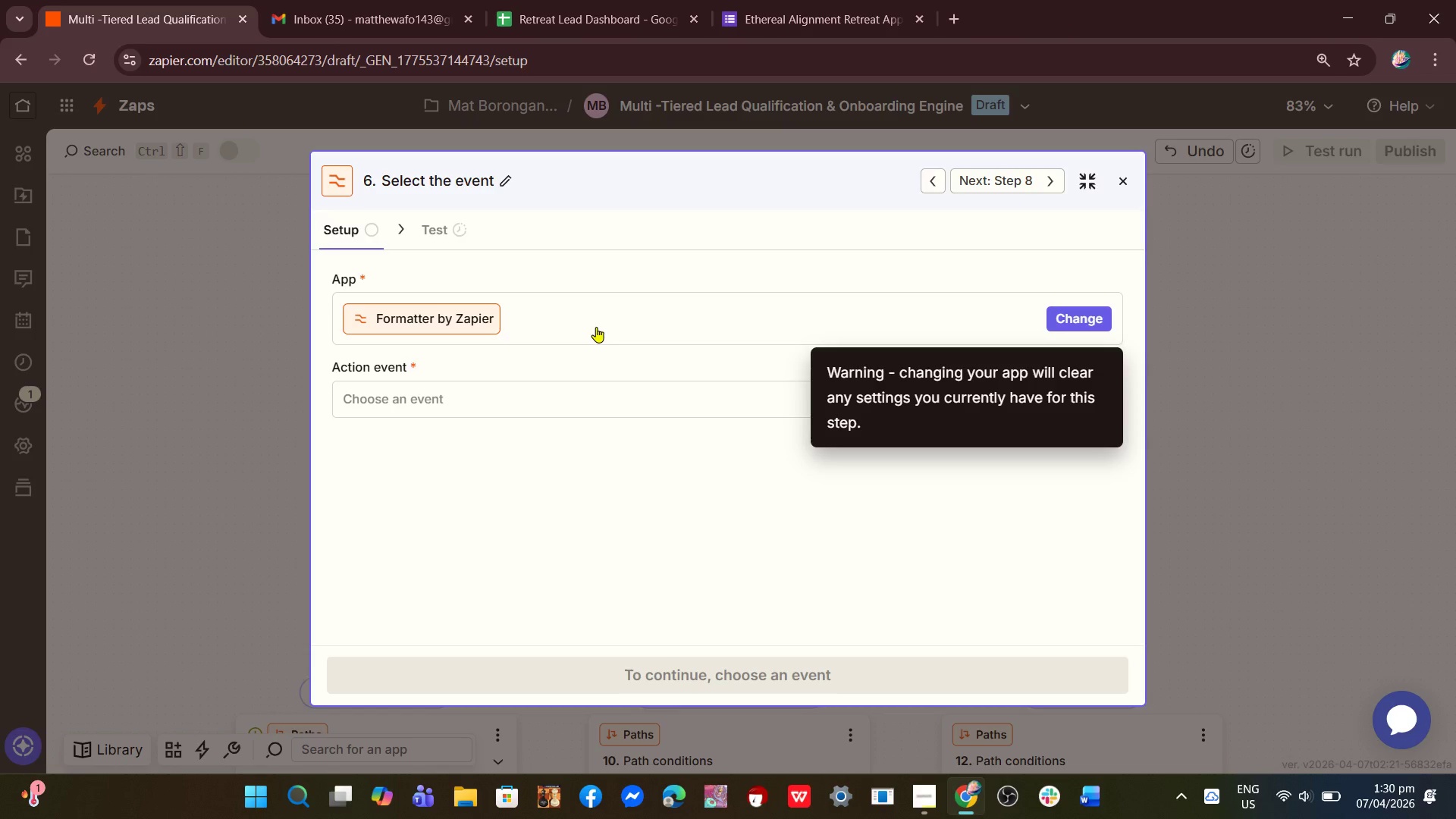 
left_click([444, 399])
 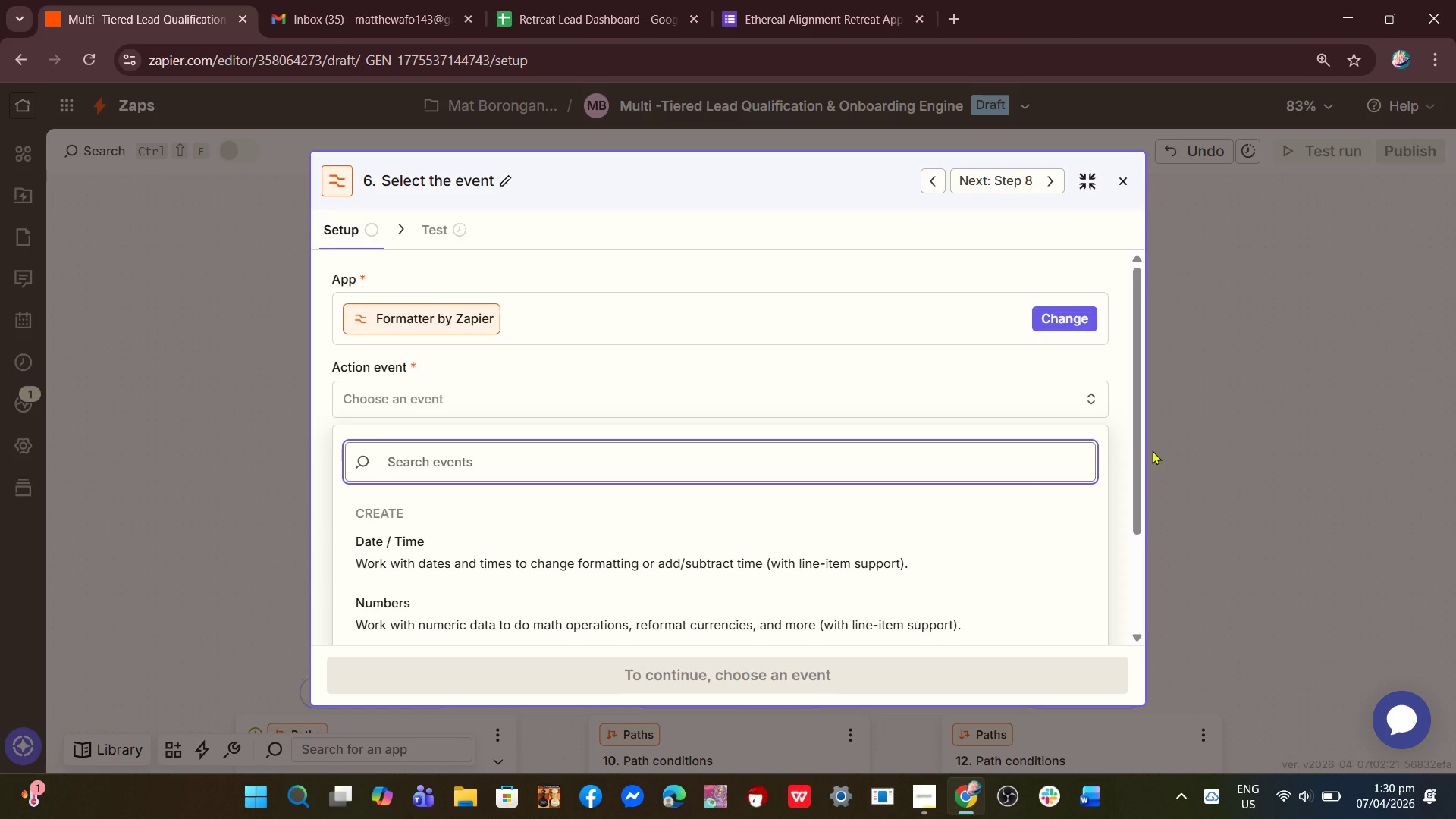 
wait(22.92)
 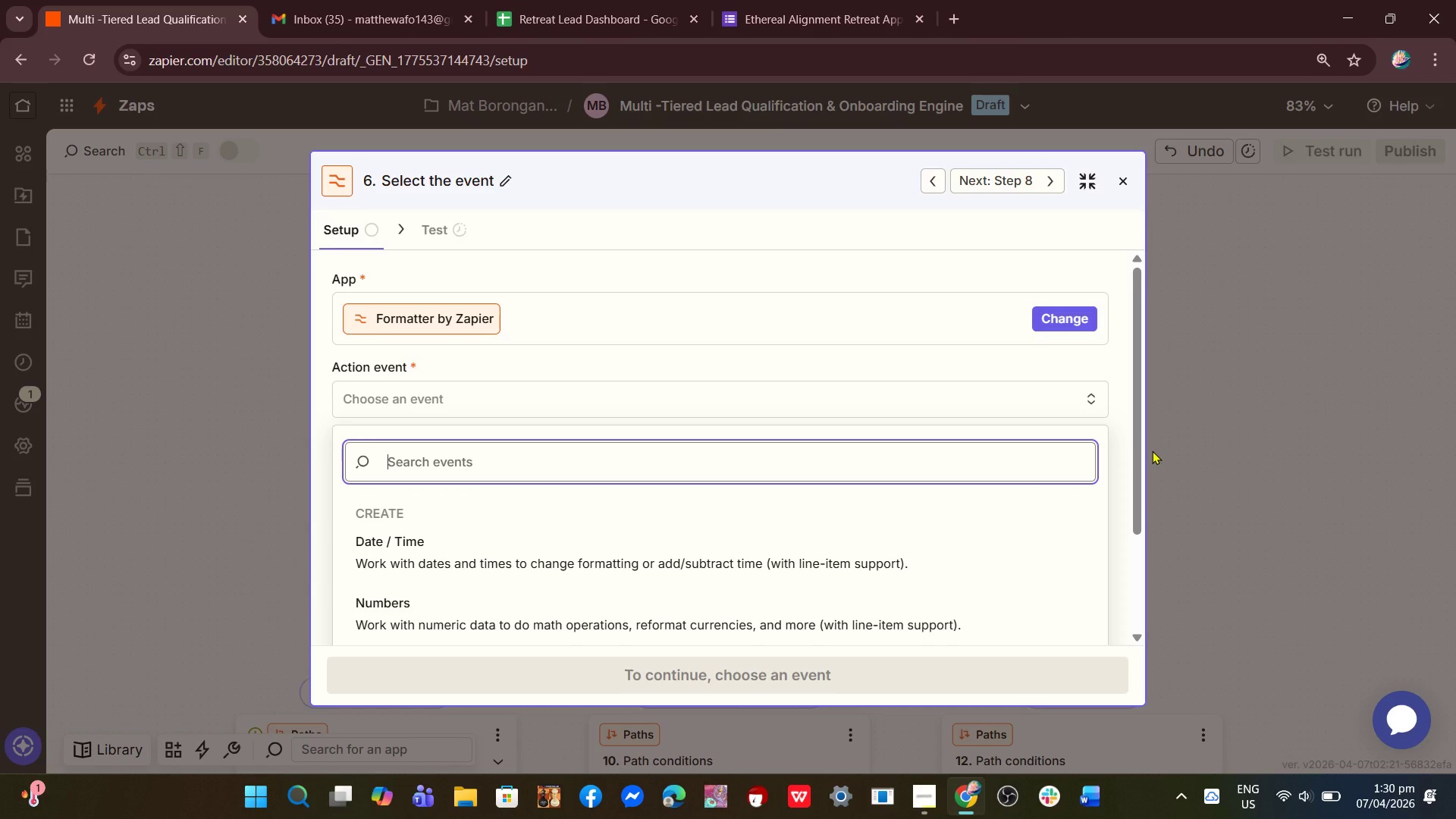 
scroll: coordinate [716, 448], scroll_direction: down, amount: 3.0
 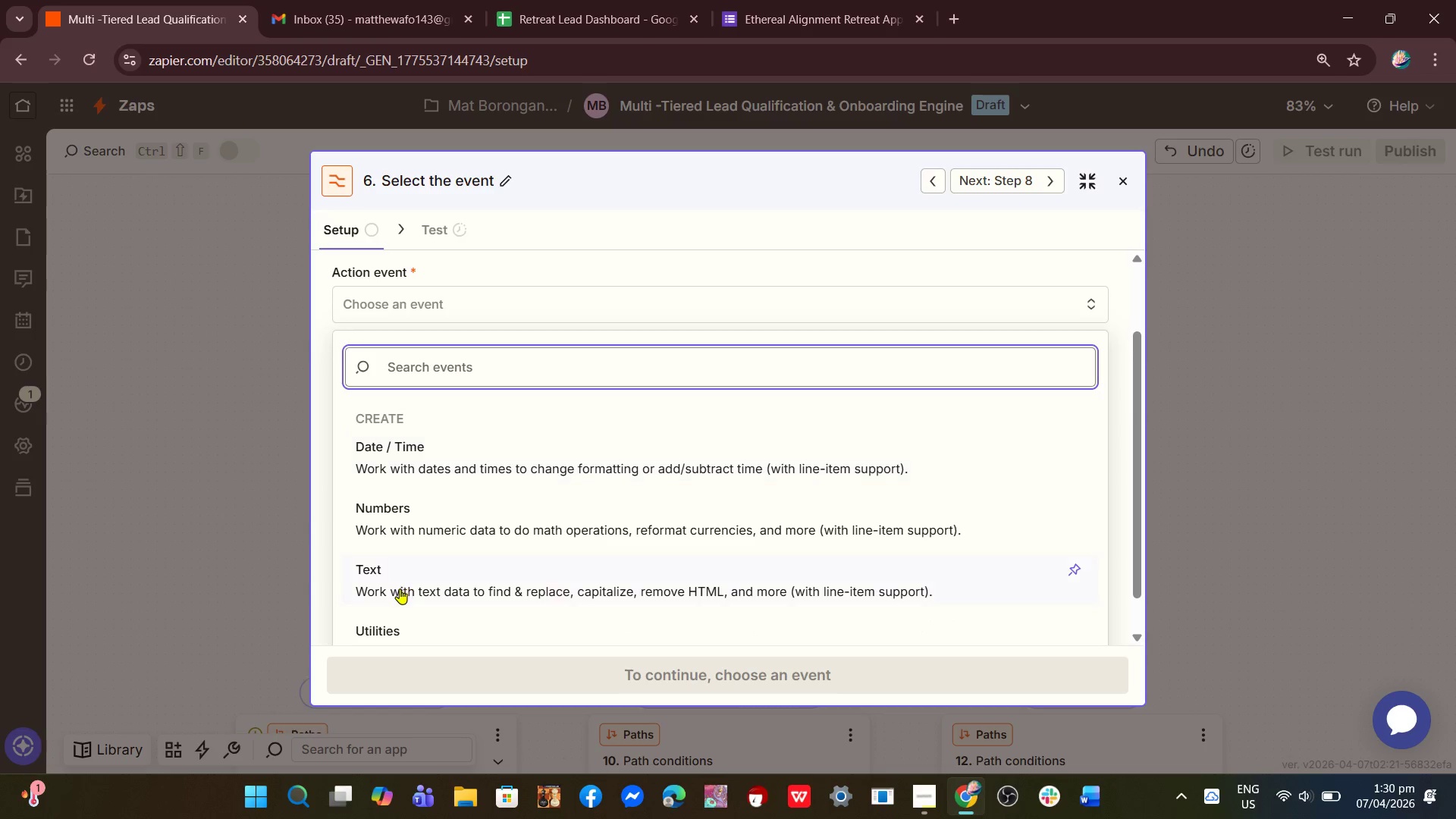 
left_click([406, 585])
 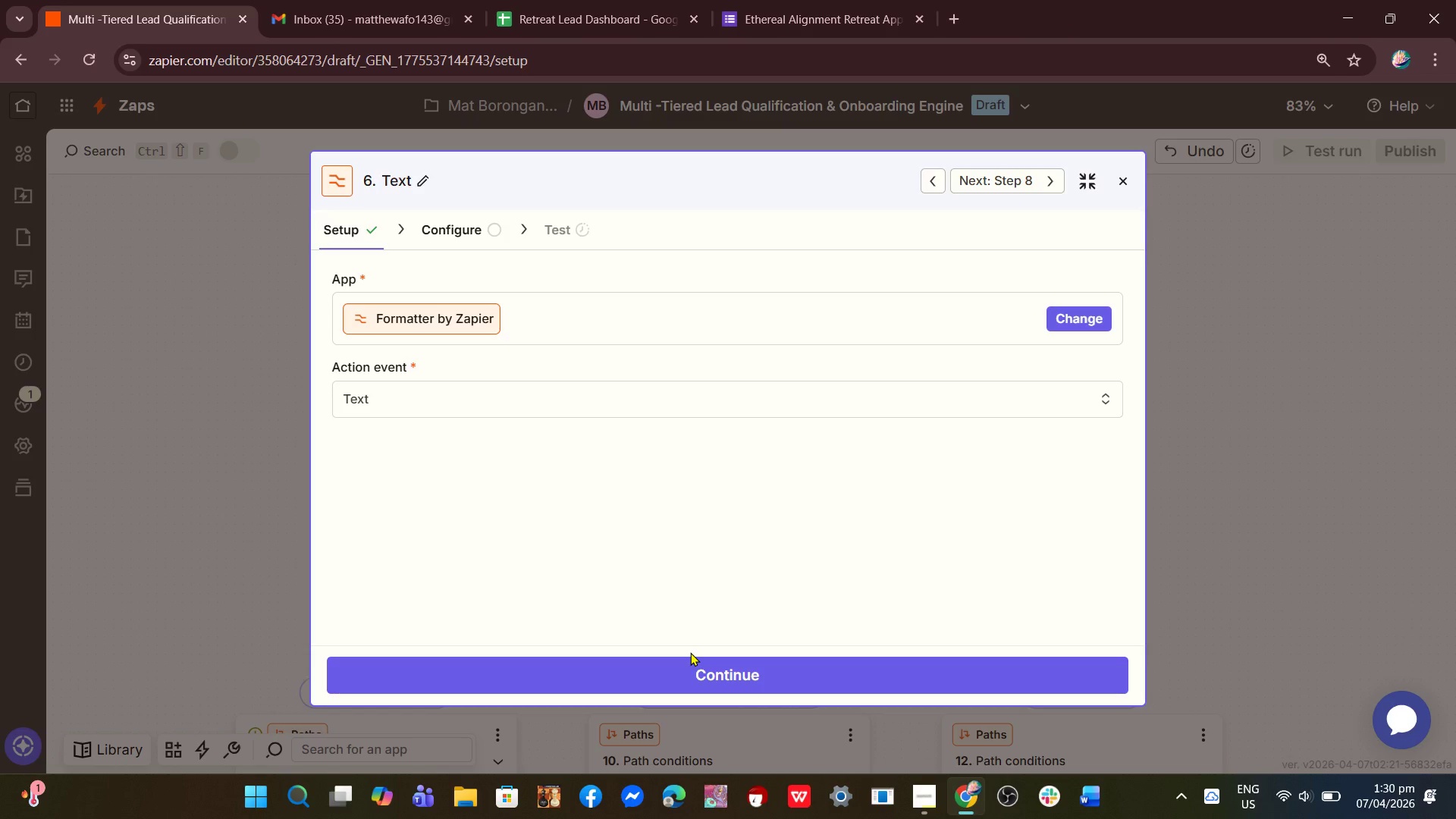 
left_click([689, 666])
 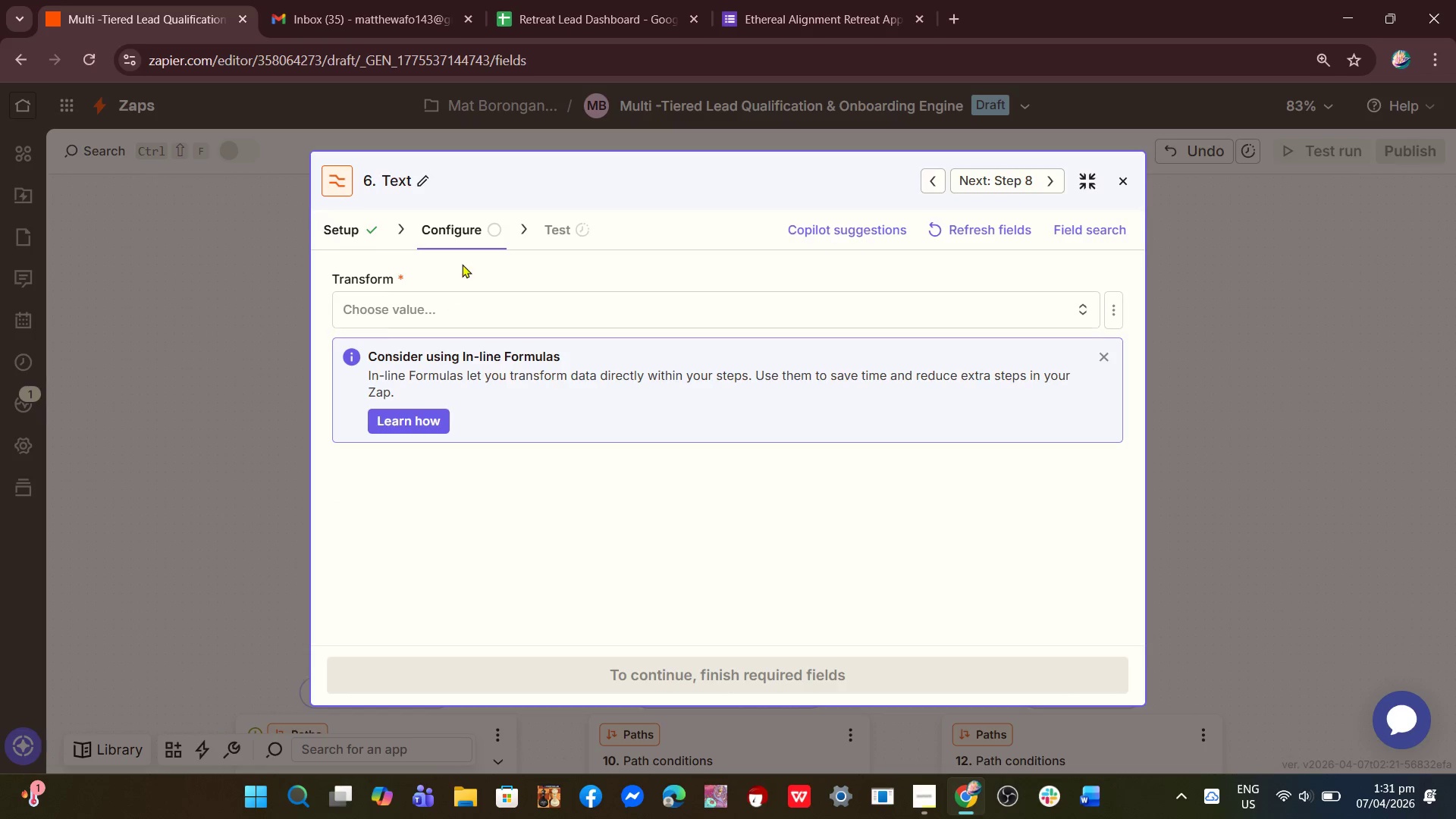 
left_click([430, 311])
 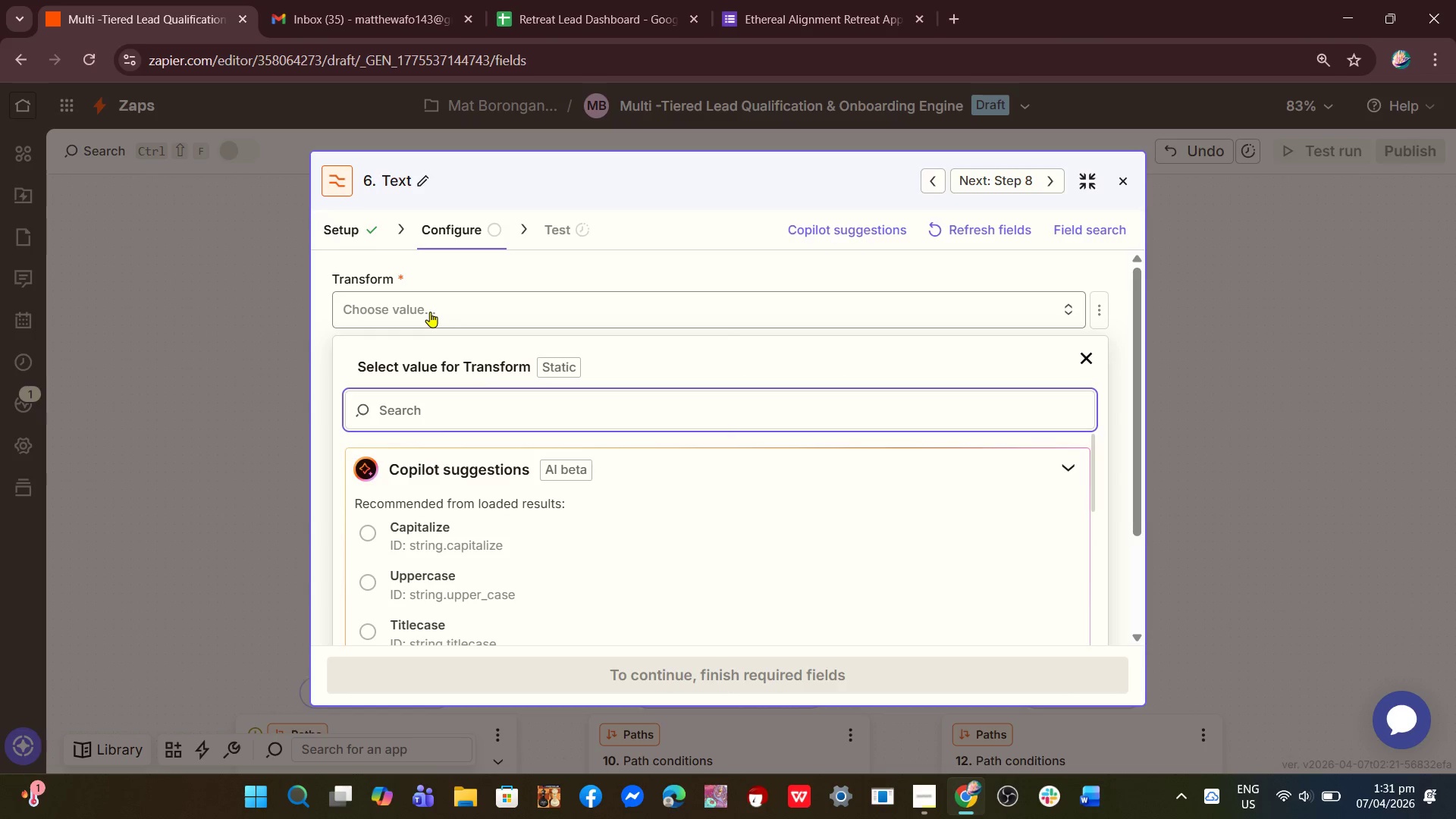 
type(leng)
 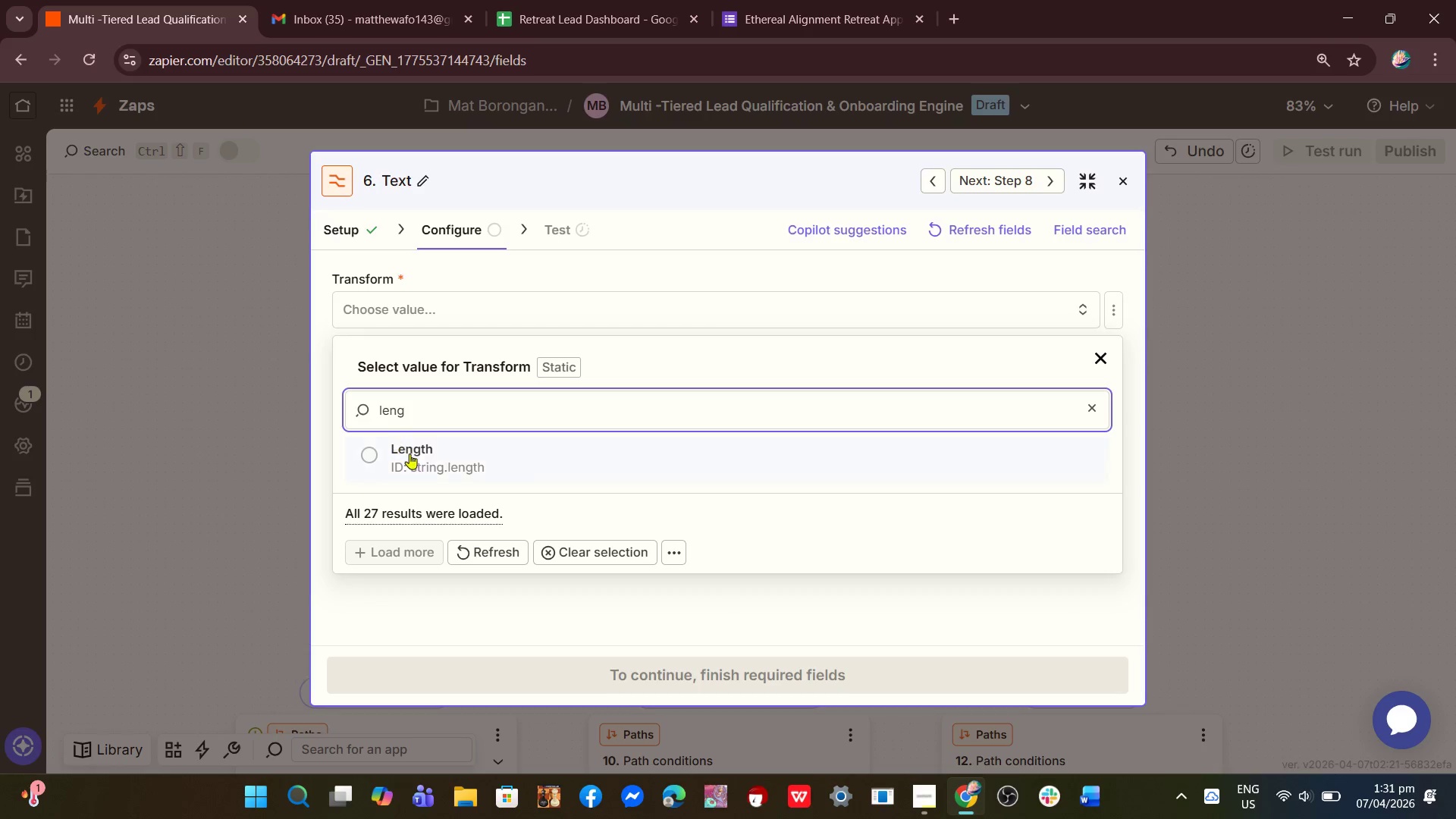 
left_click([411, 455])
 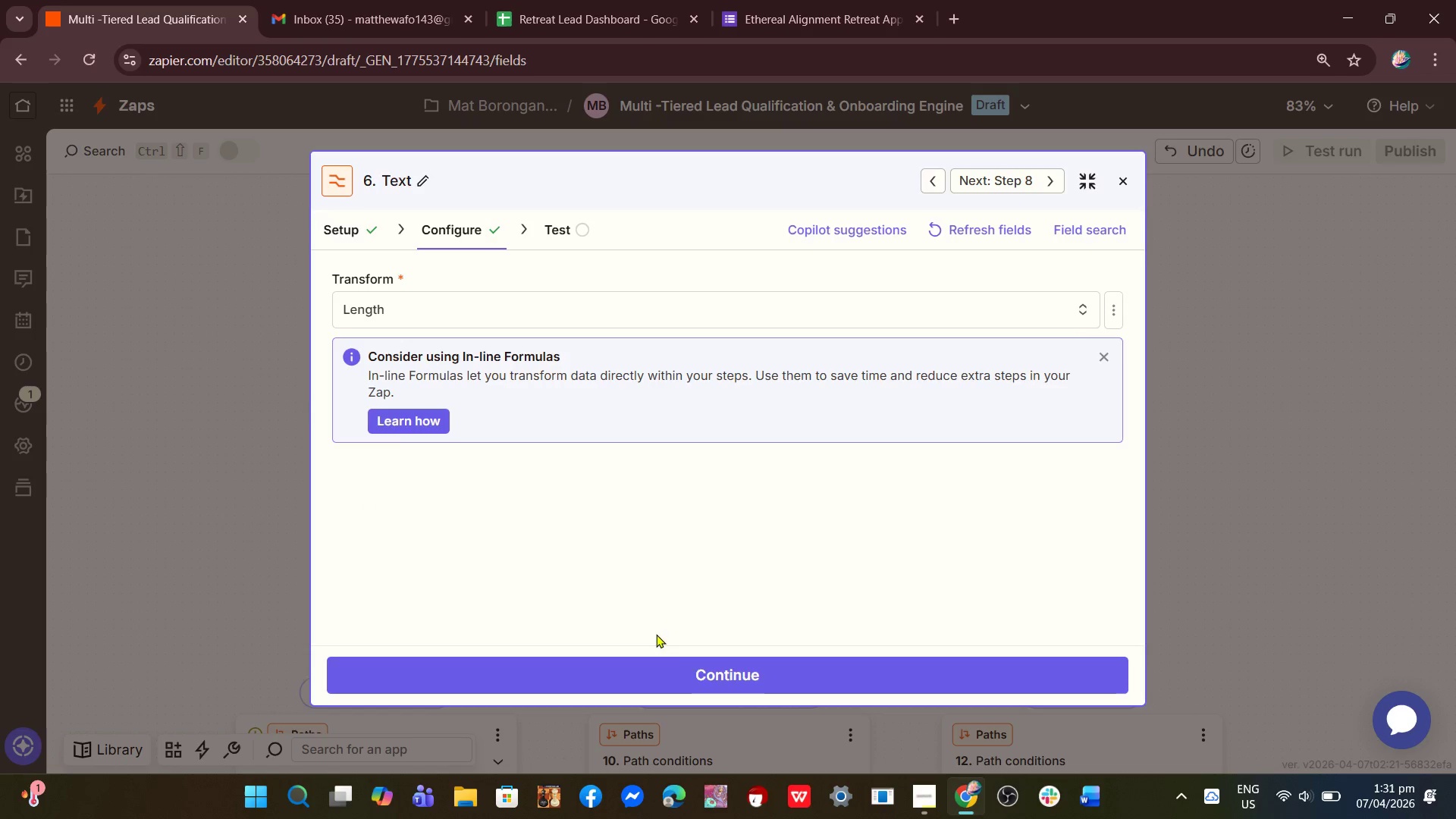 
left_click([706, 676])
 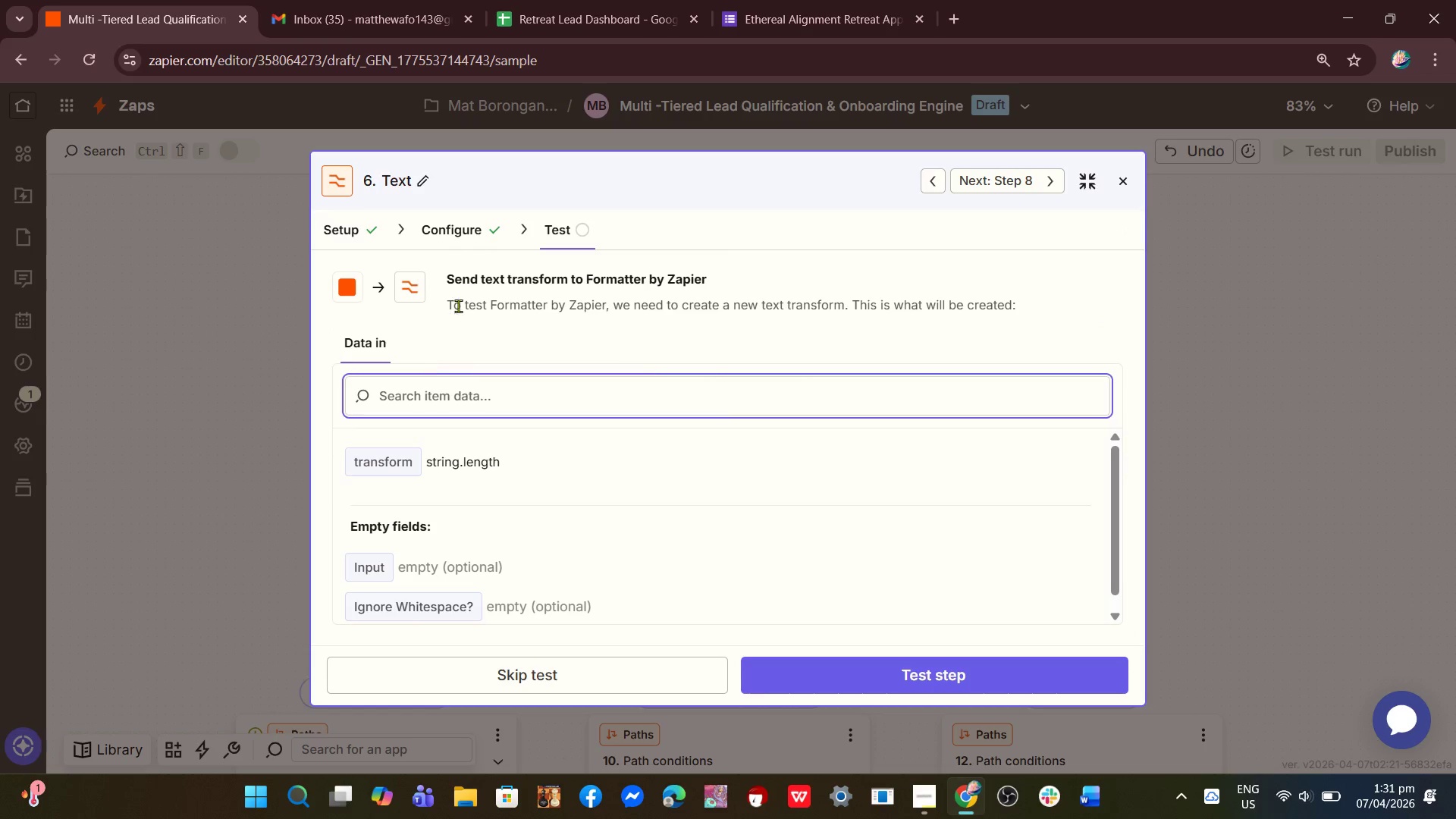 
left_click([450, 229])
 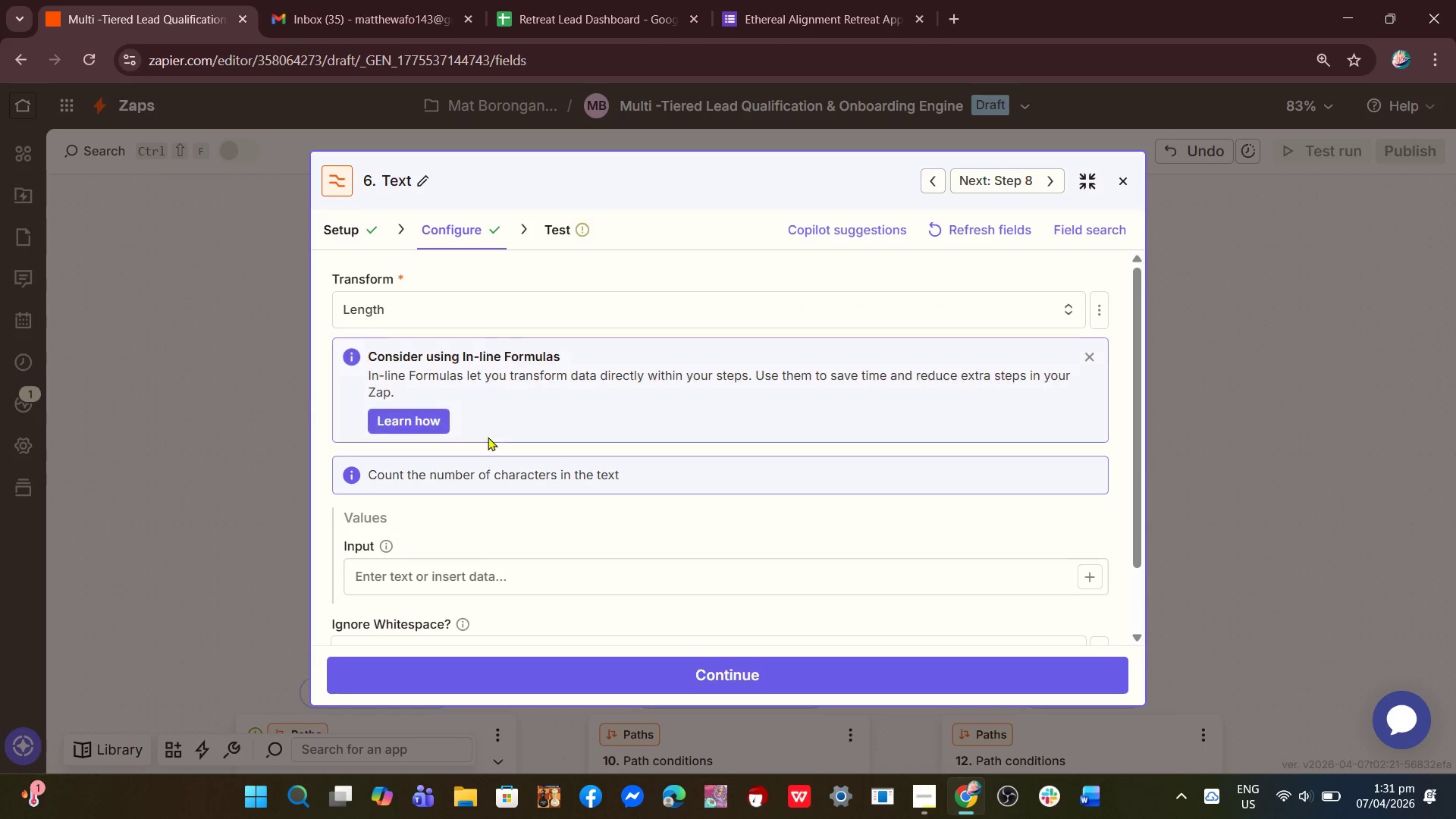 
scroll: coordinate [479, 465], scroll_direction: down, amount: 2.0
 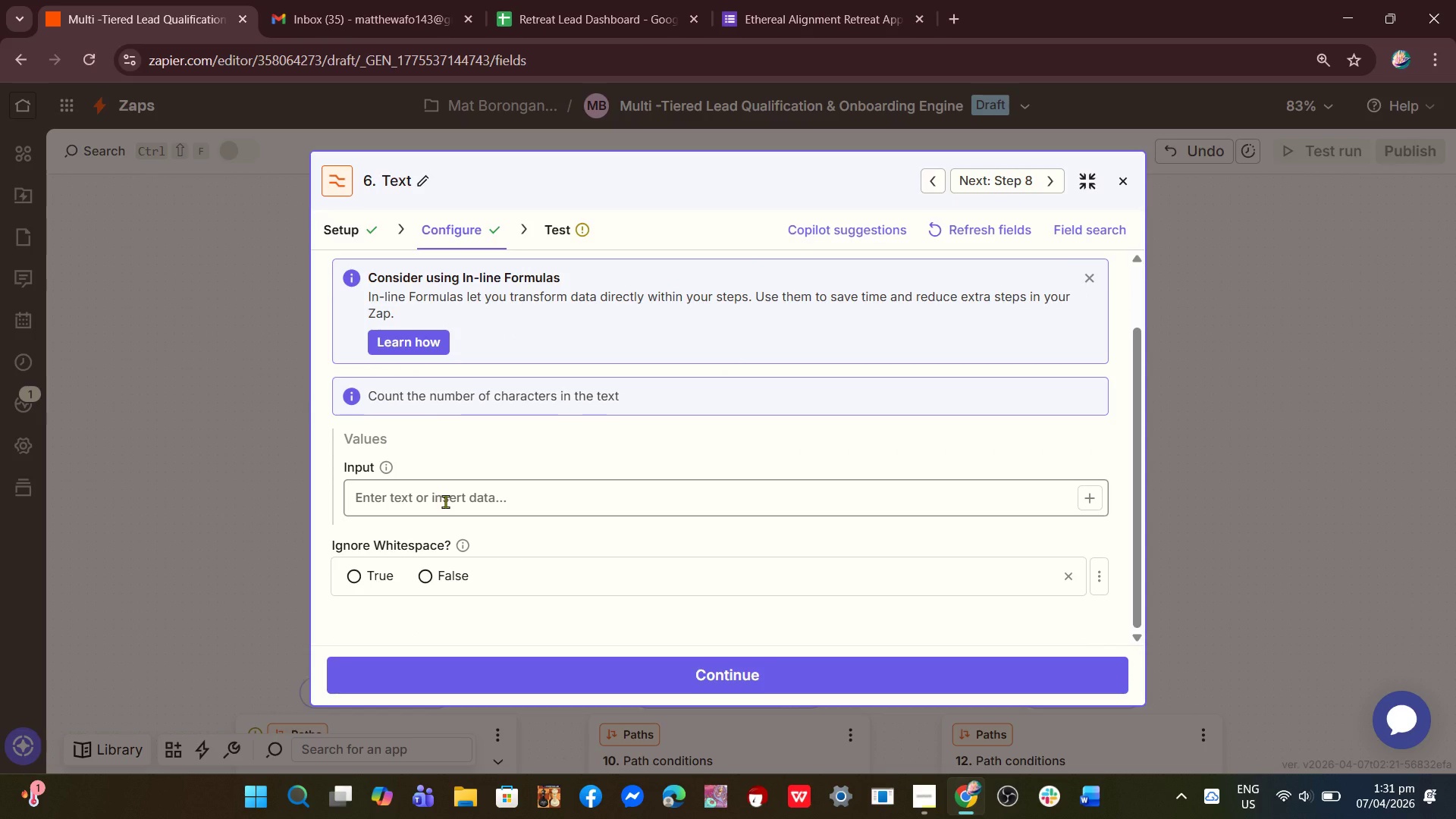 
left_click([445, 501])
 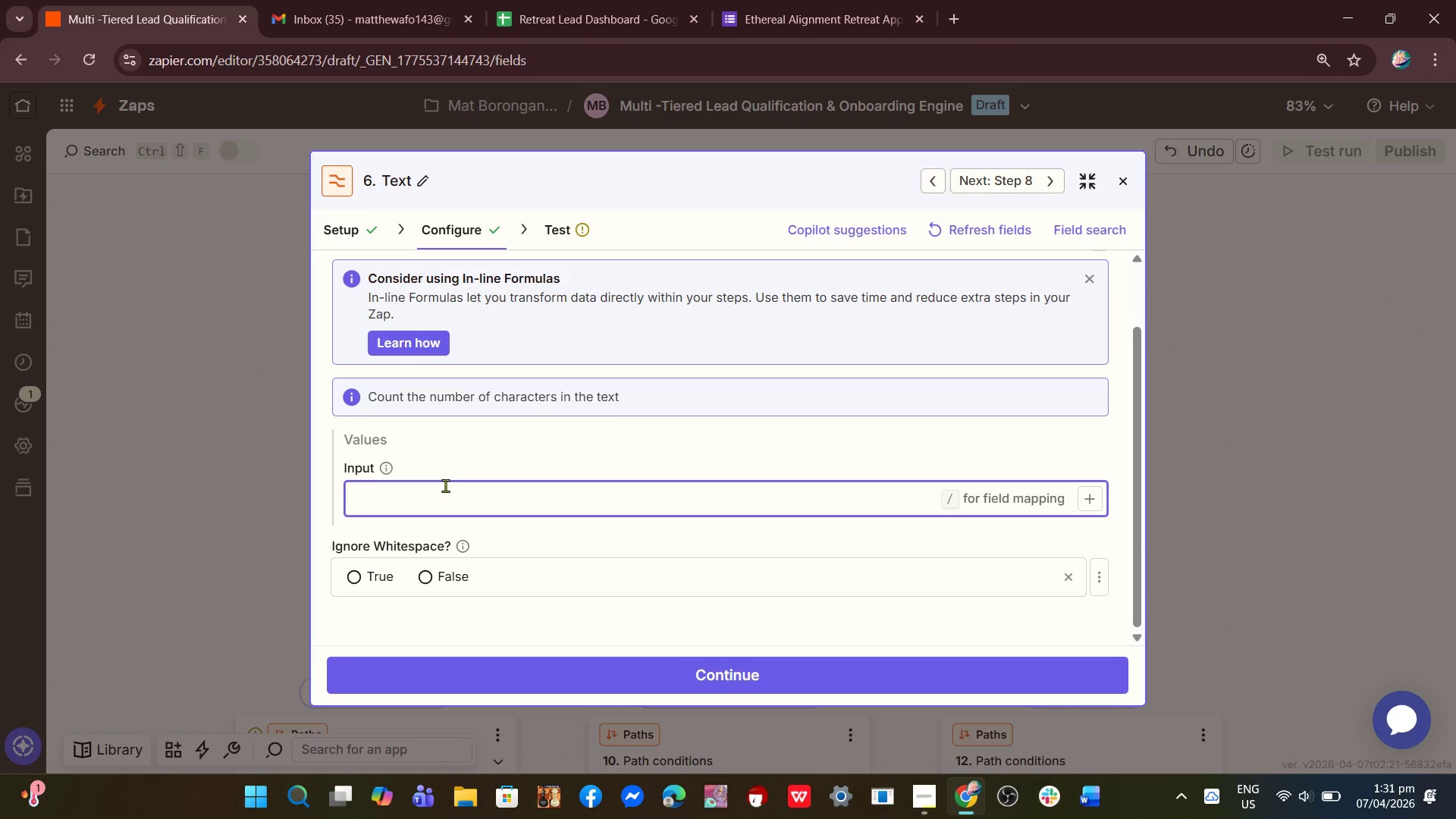 
wait(7.97)
 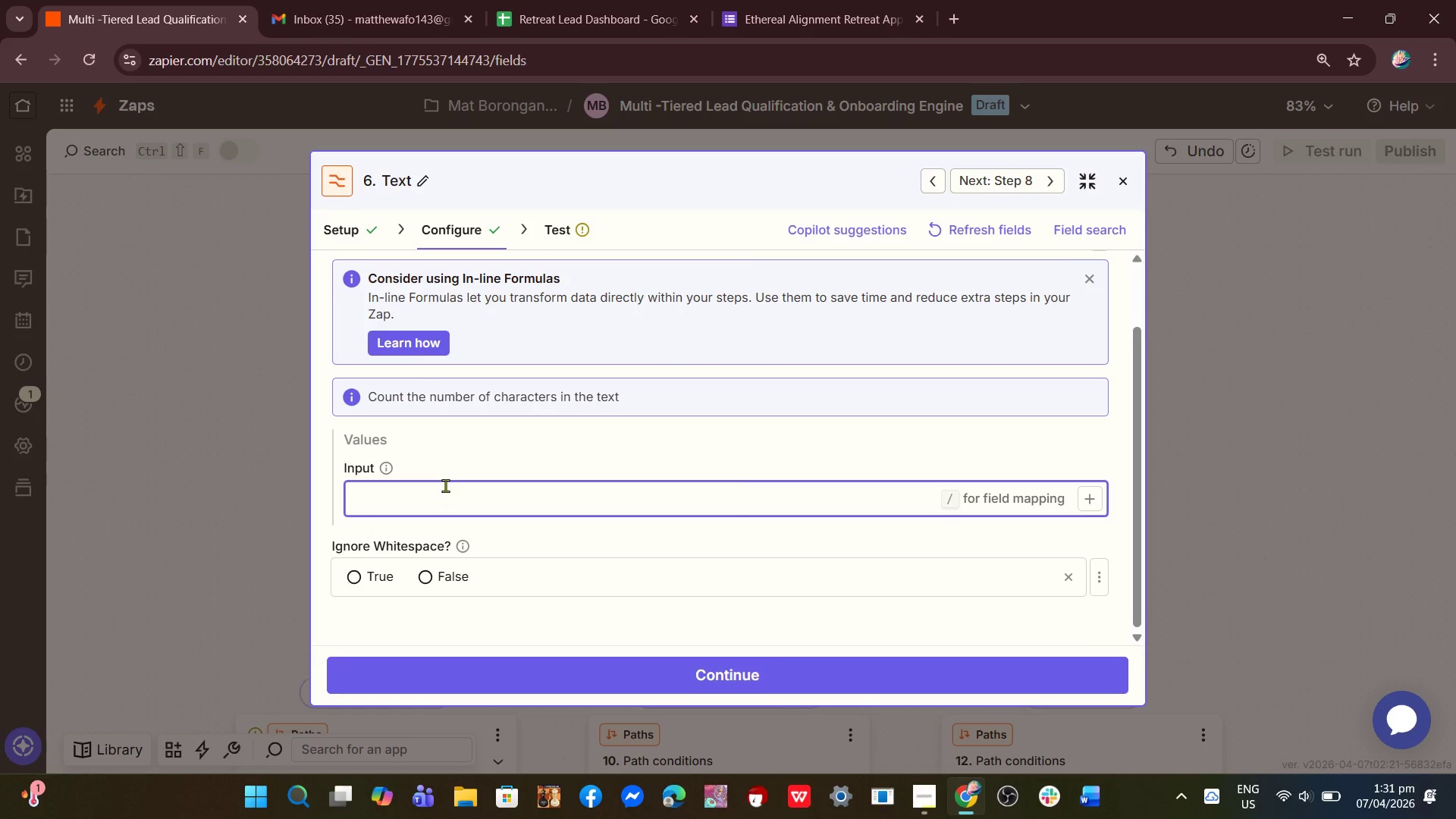 
key(Slash)
 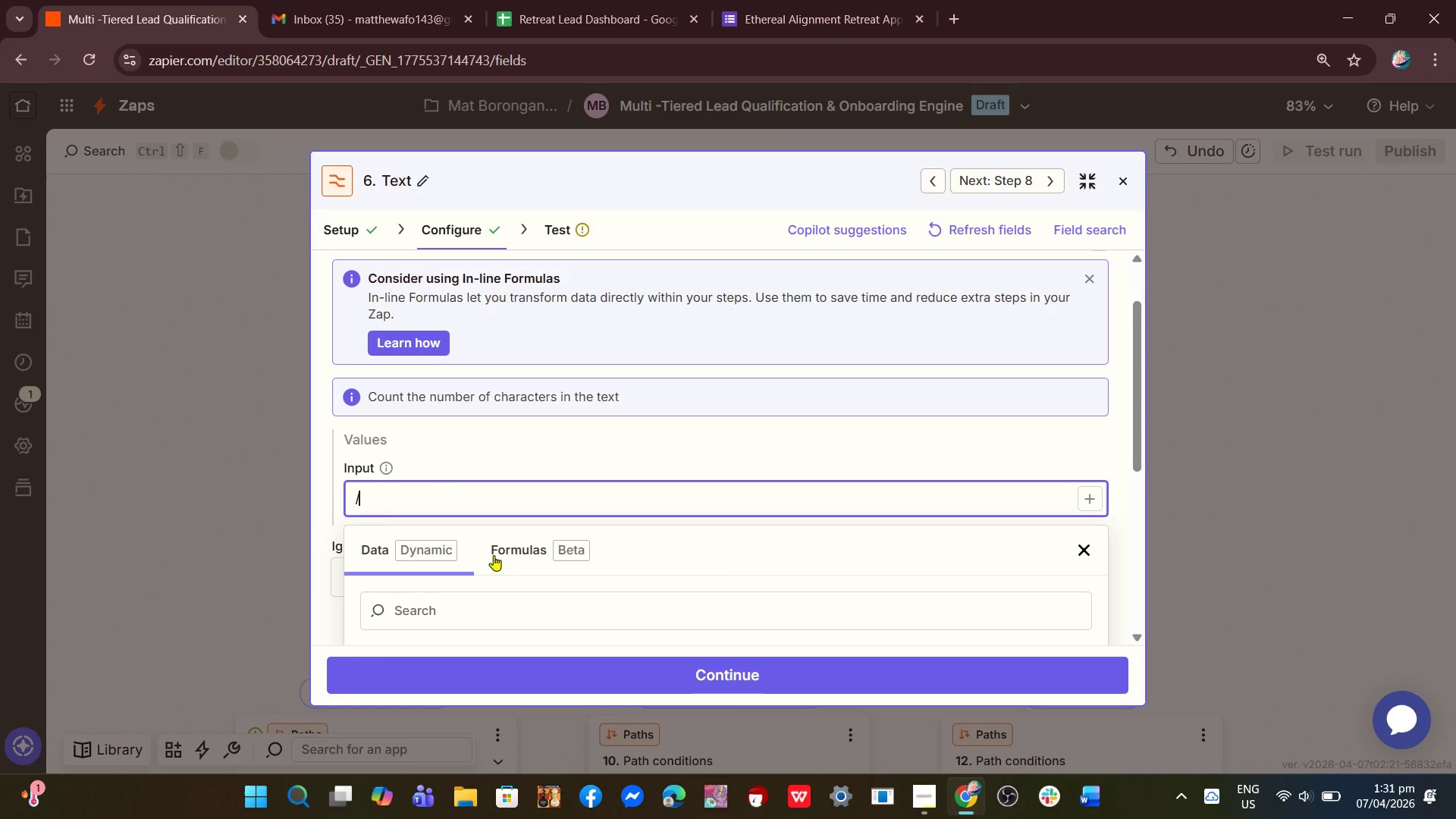 
scroll: coordinate [553, 543], scroll_direction: down, amount: 4.0
 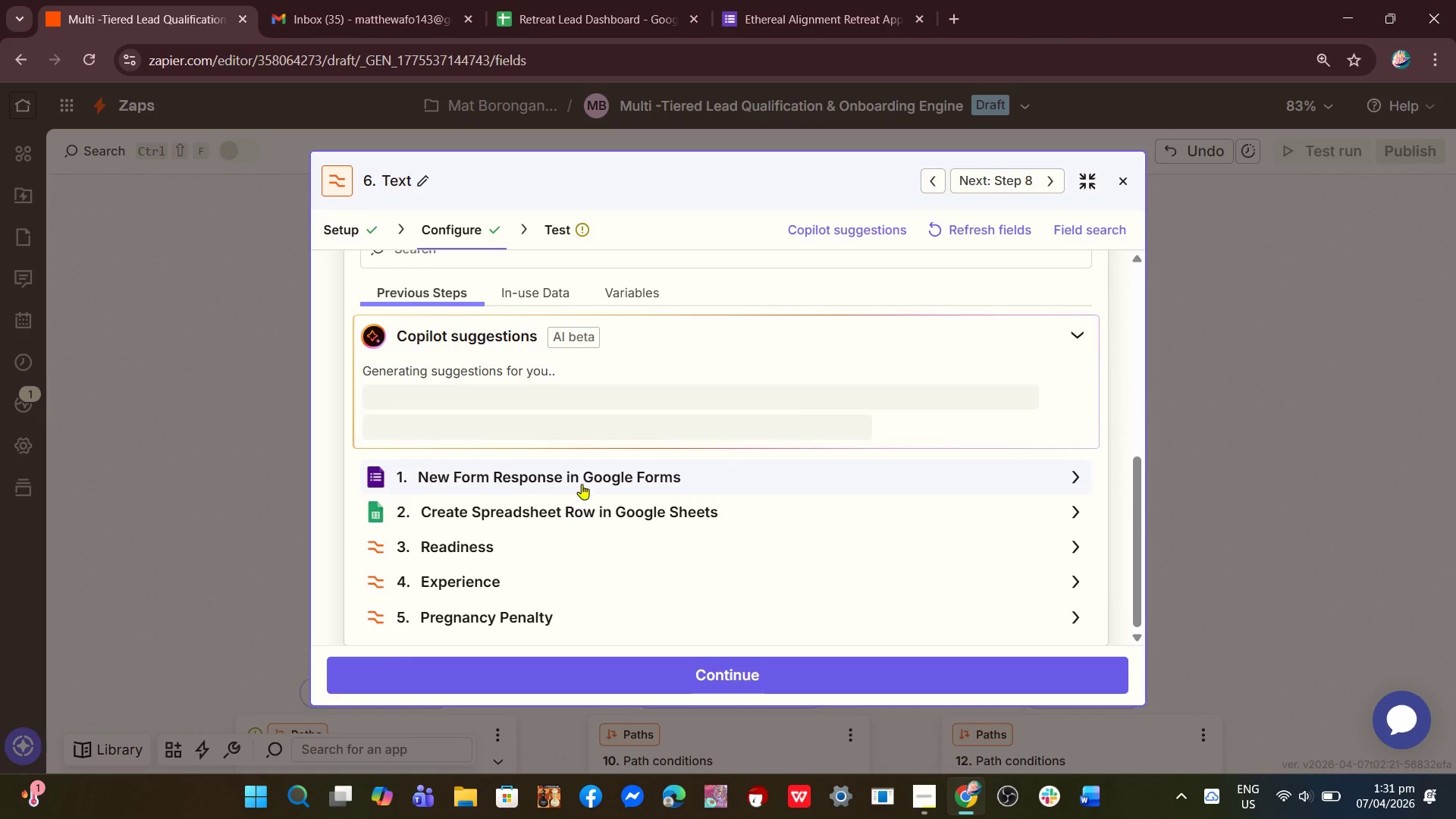 
left_click([582, 484])
 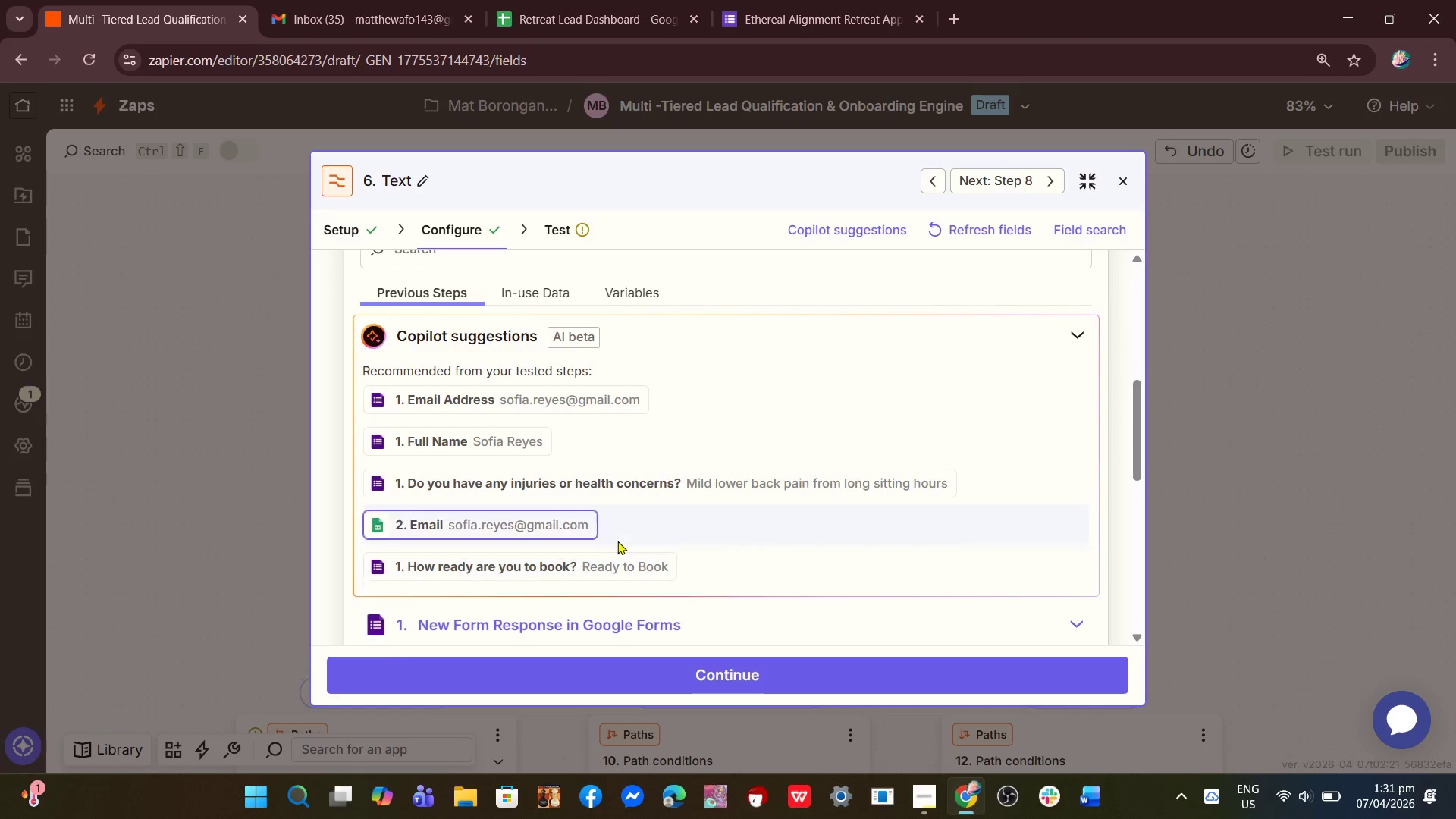 
scroll: coordinate [564, 519], scroll_direction: down, amount: 8.0
 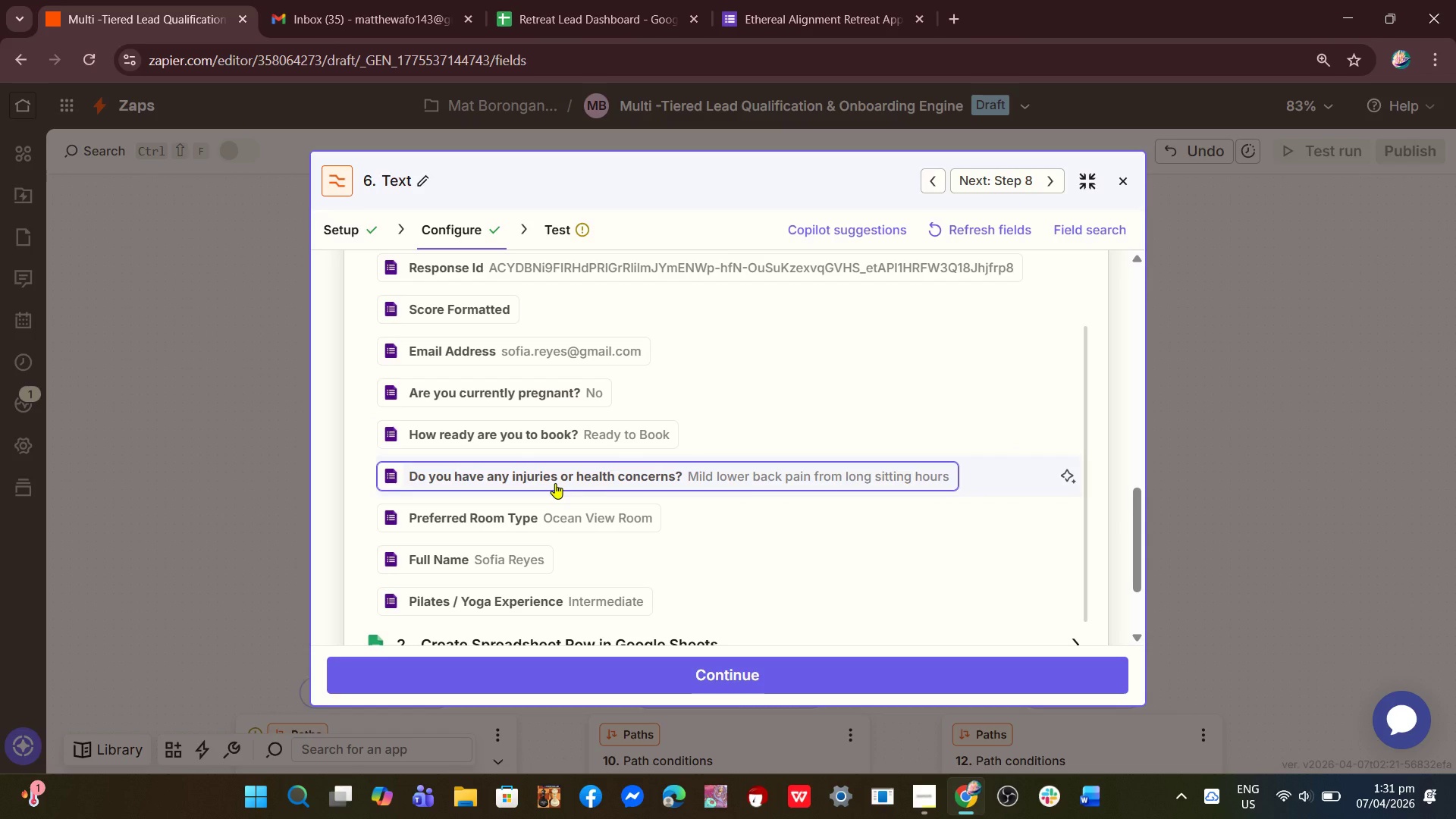 
wait(29.22)
 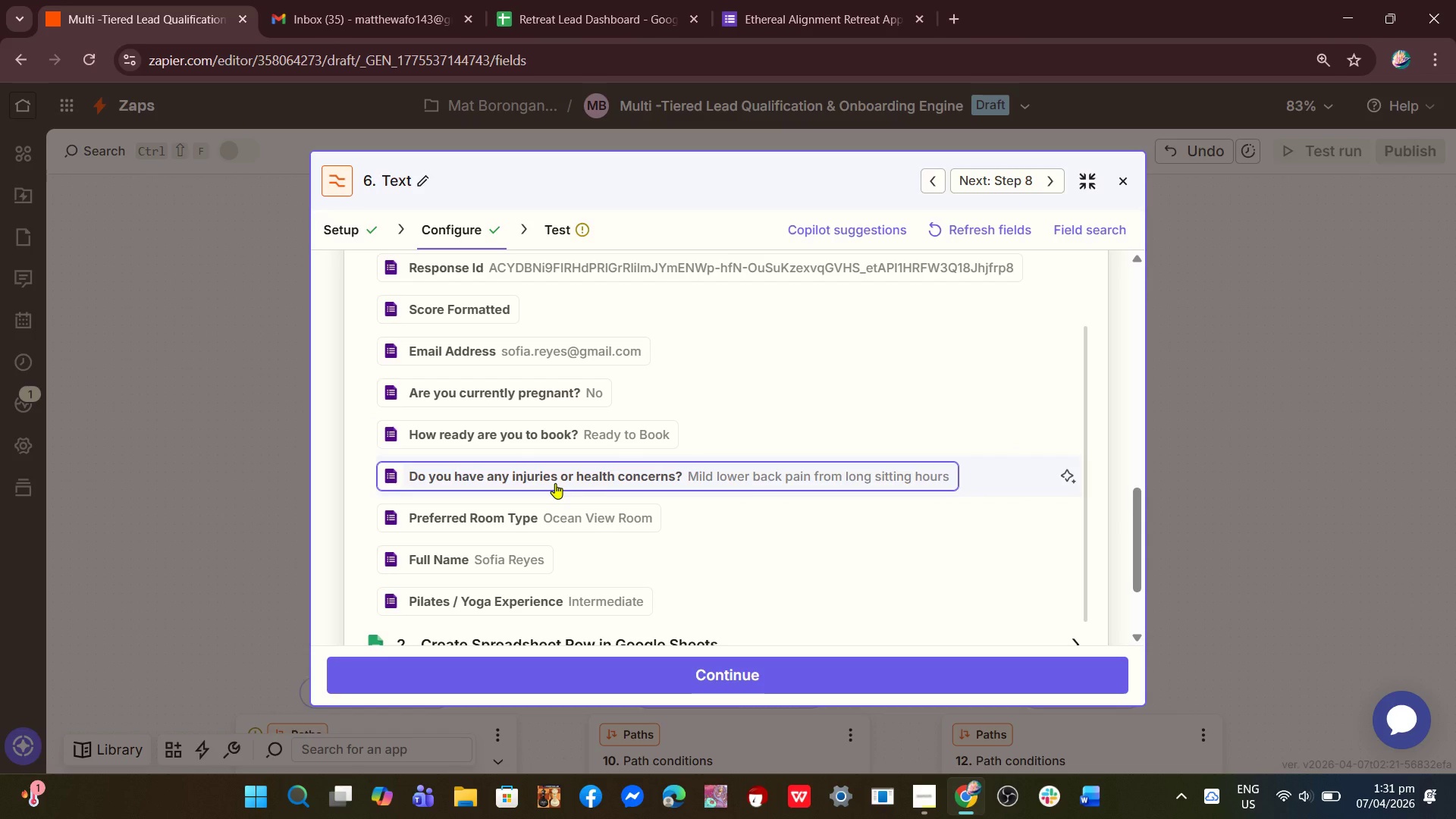 
left_click([548, 483])
 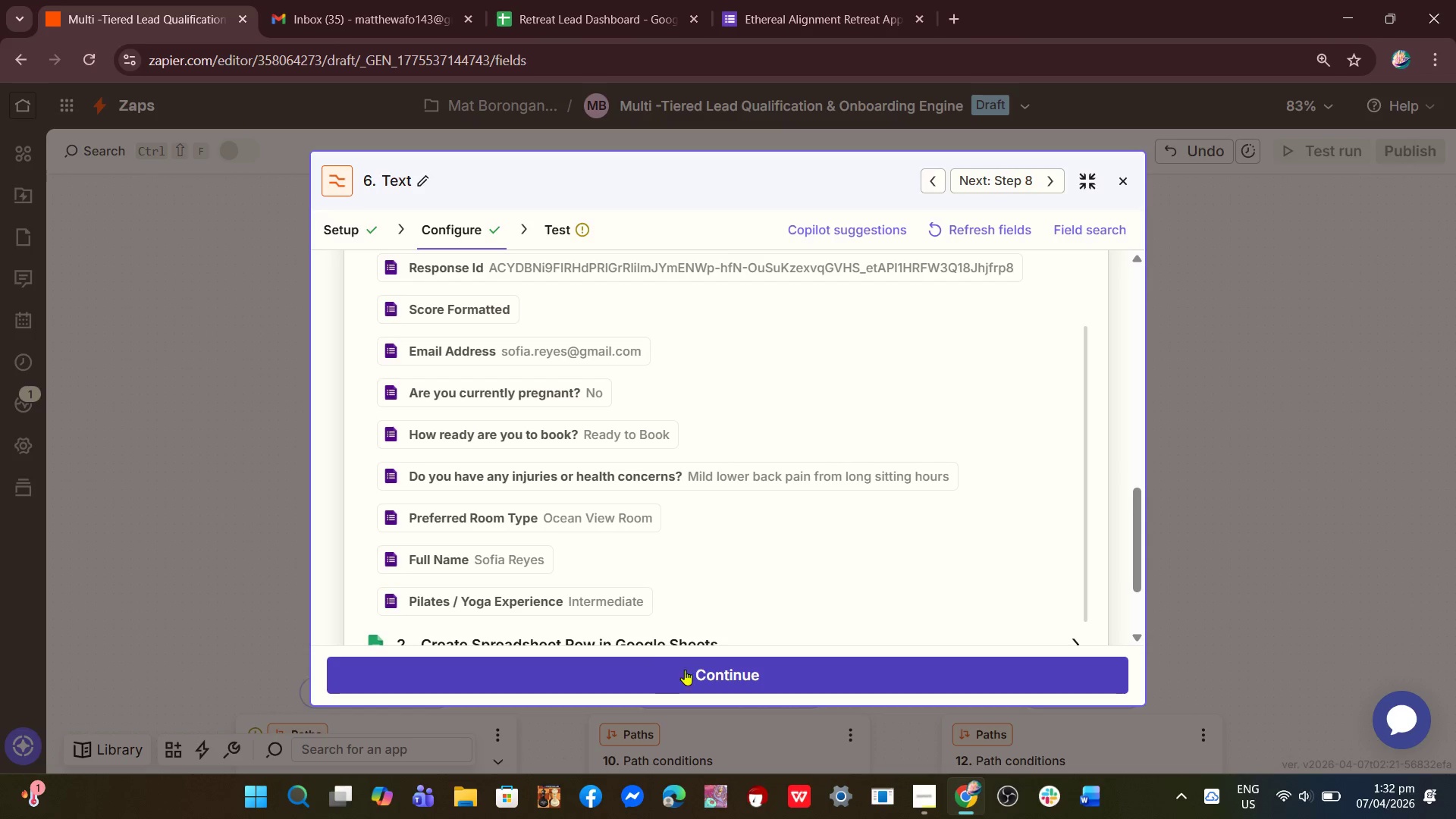 
wait(5.08)
 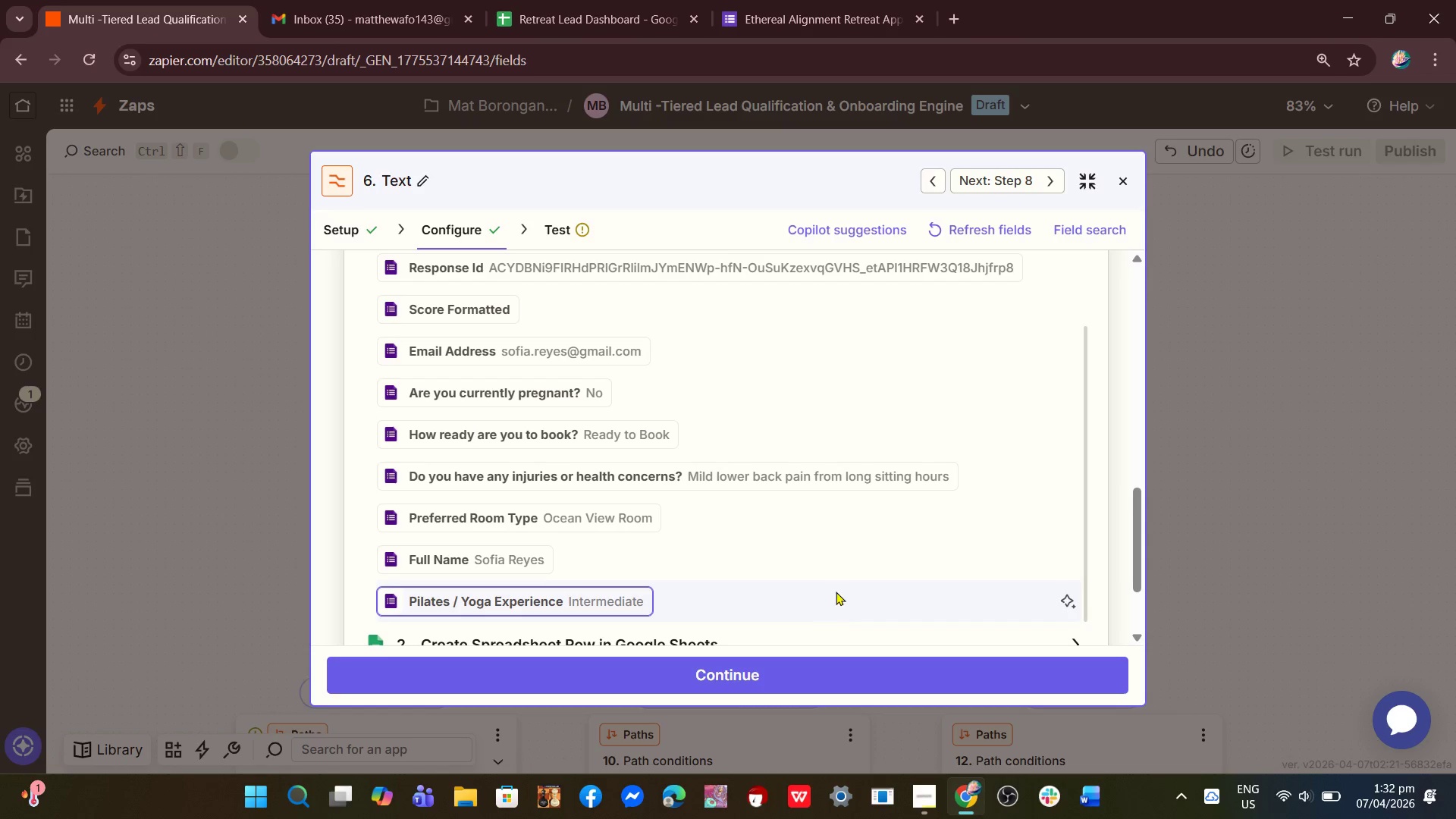 
left_click([726, 667])
 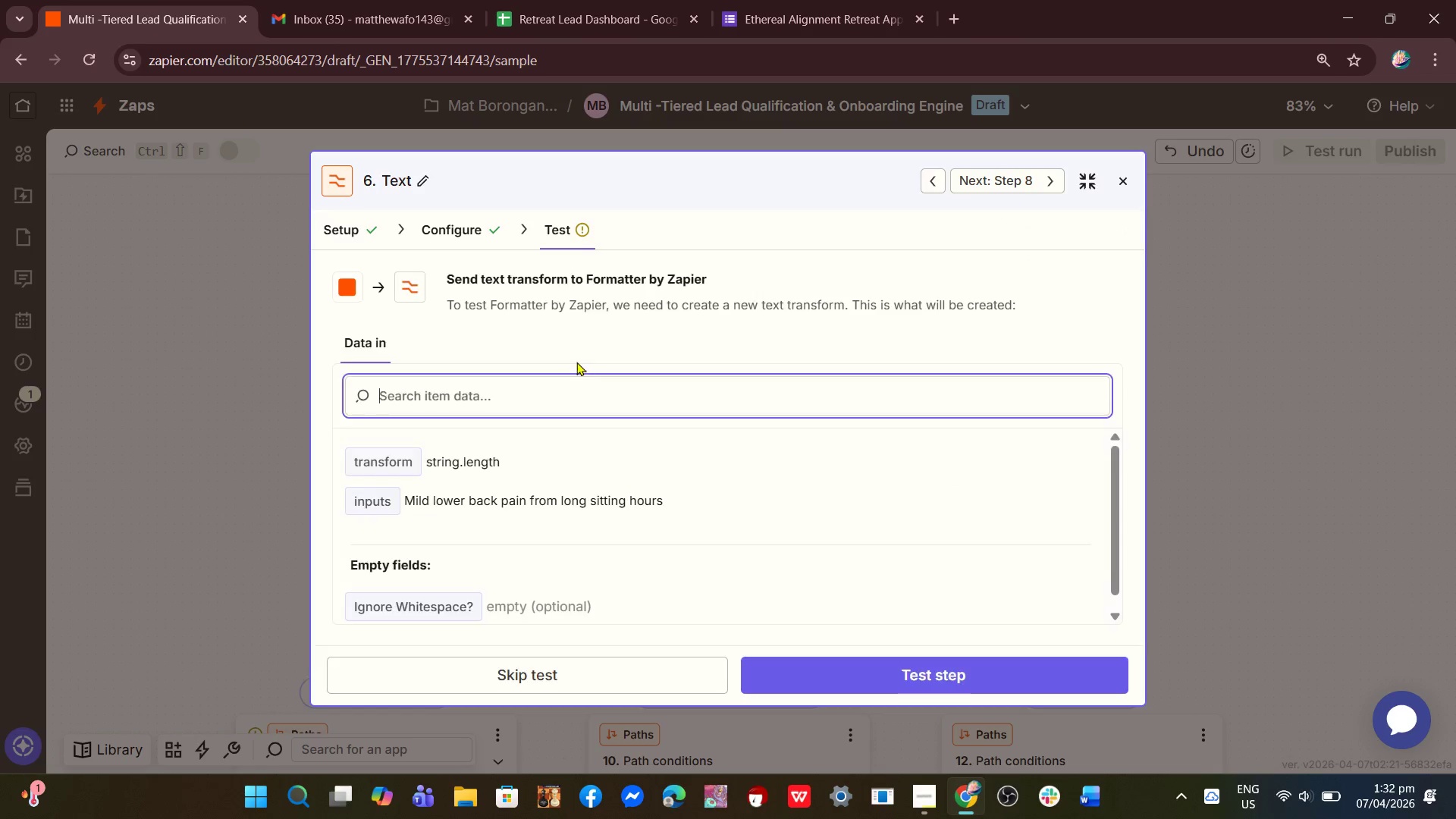 
left_click([458, 223])
 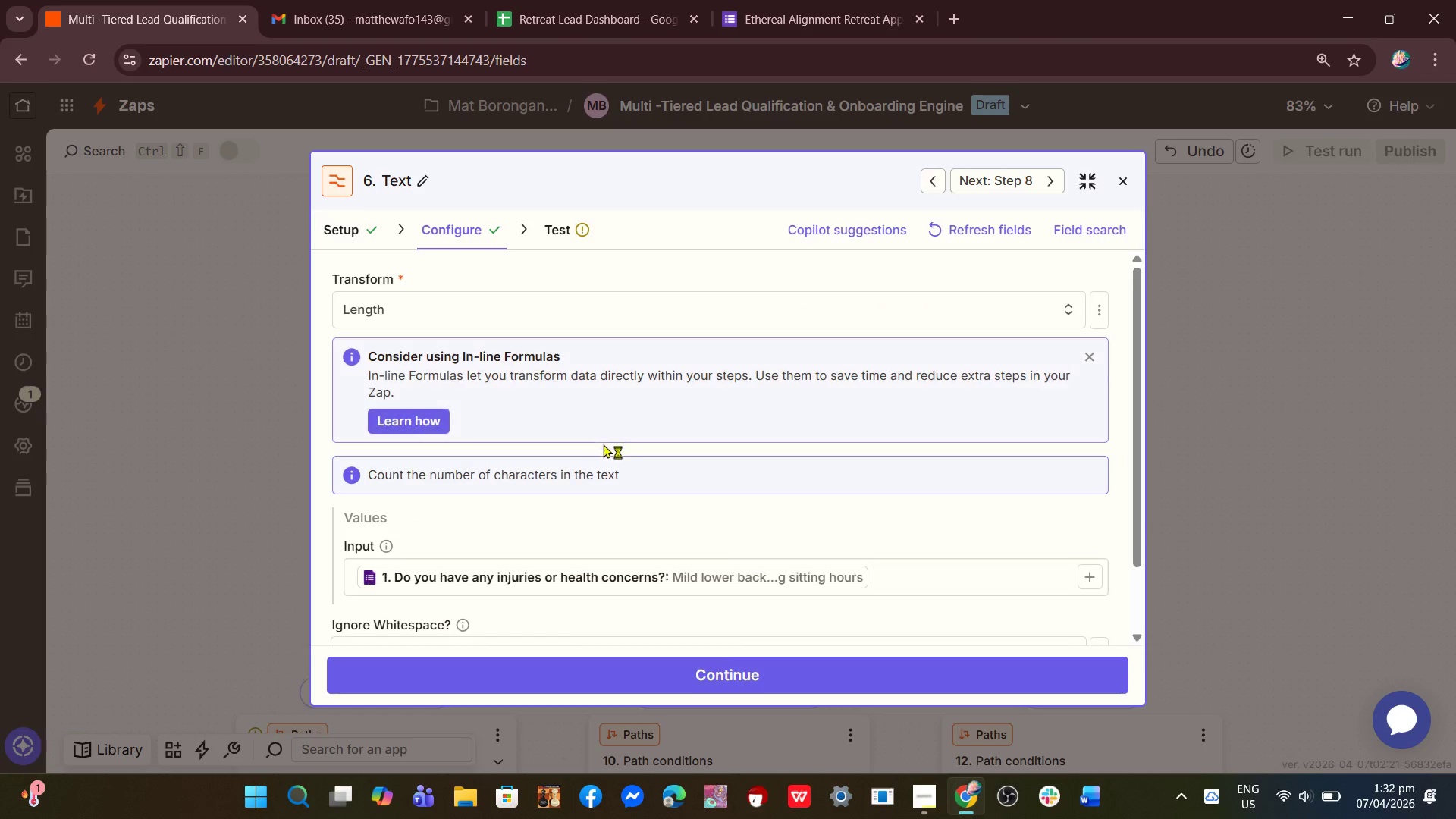 
scroll: coordinate [460, 500], scroll_direction: down, amount: 7.0
 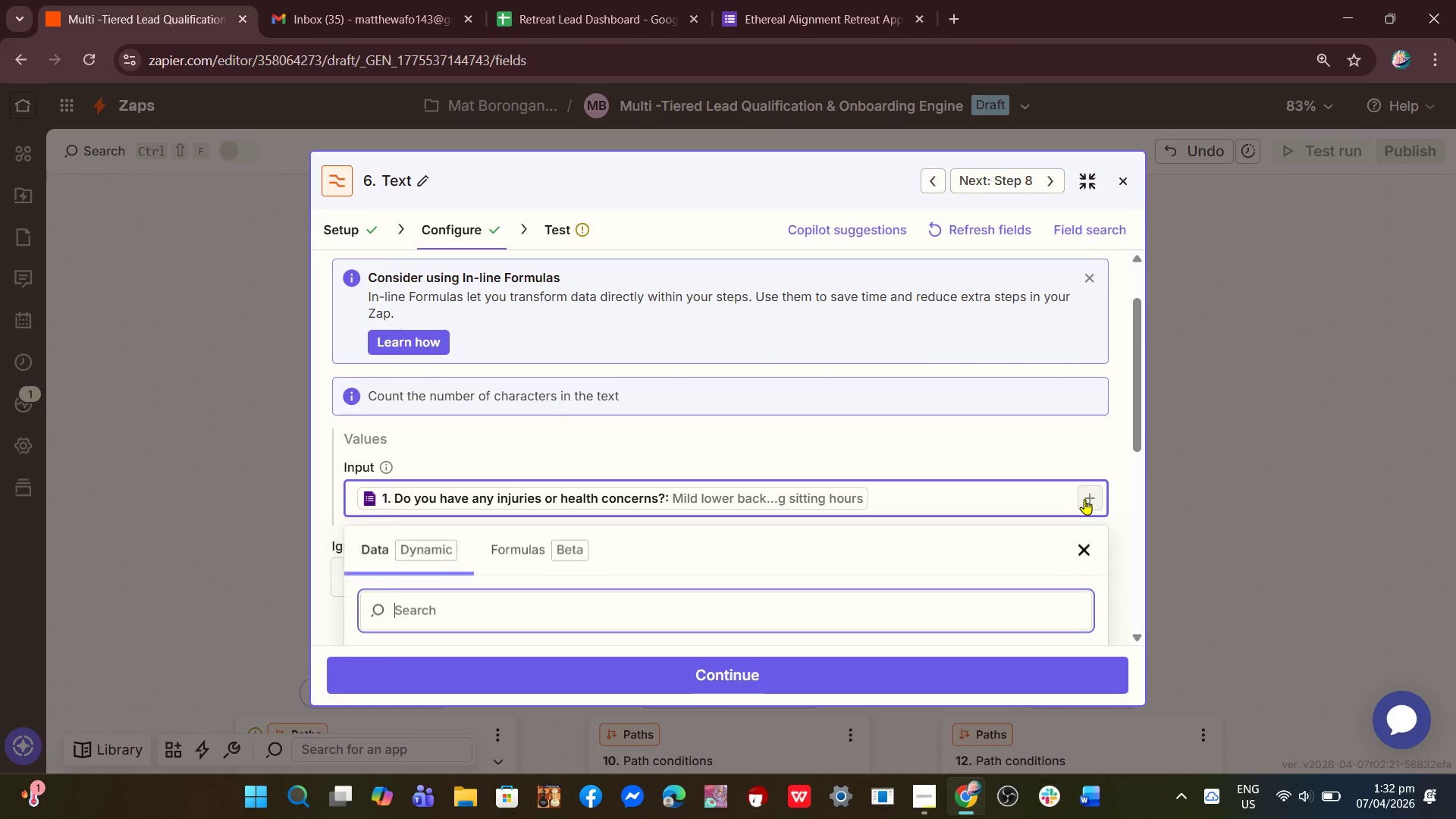 
left_click([1092, 510])
 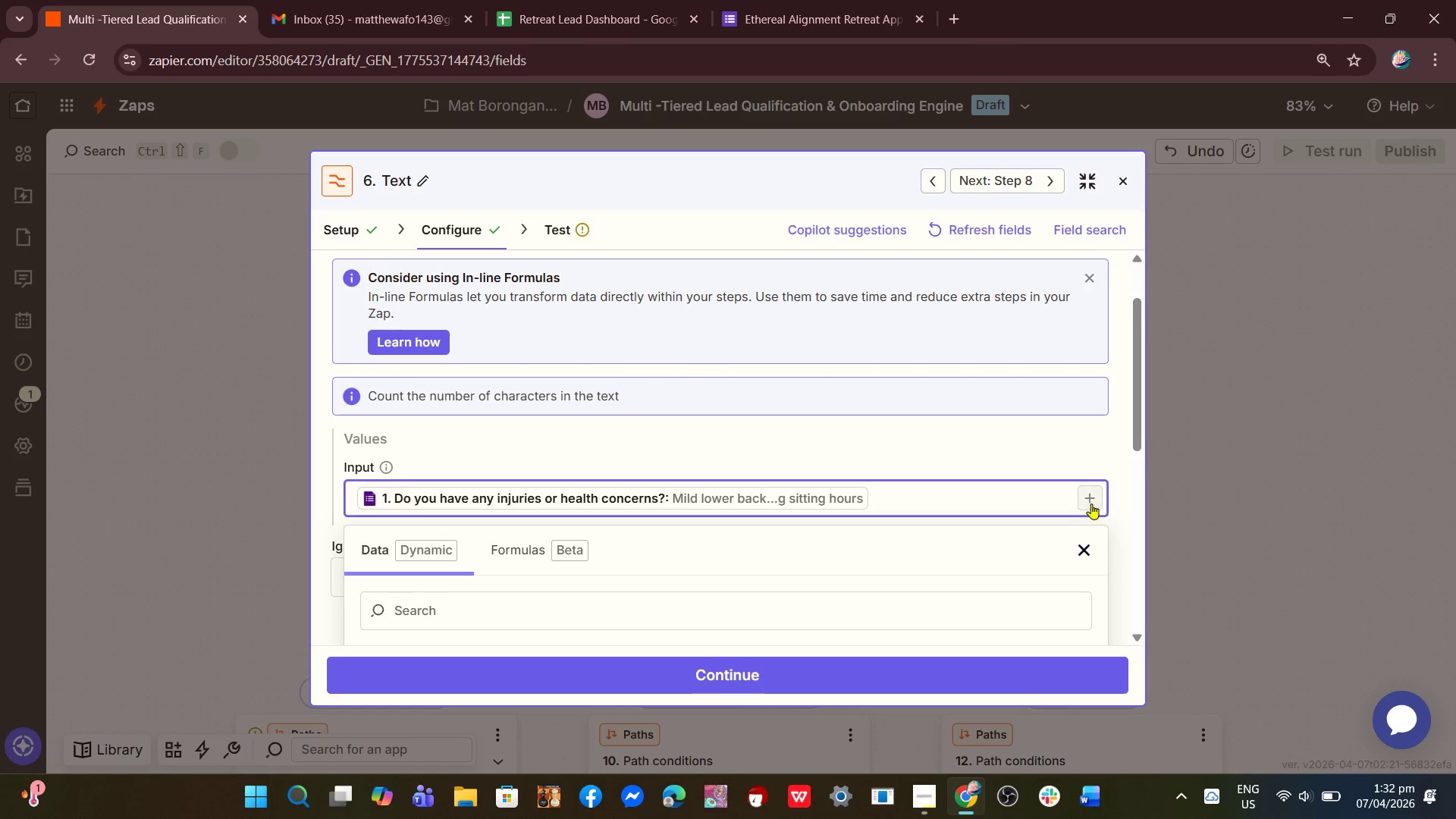 
left_click([1091, 504])
 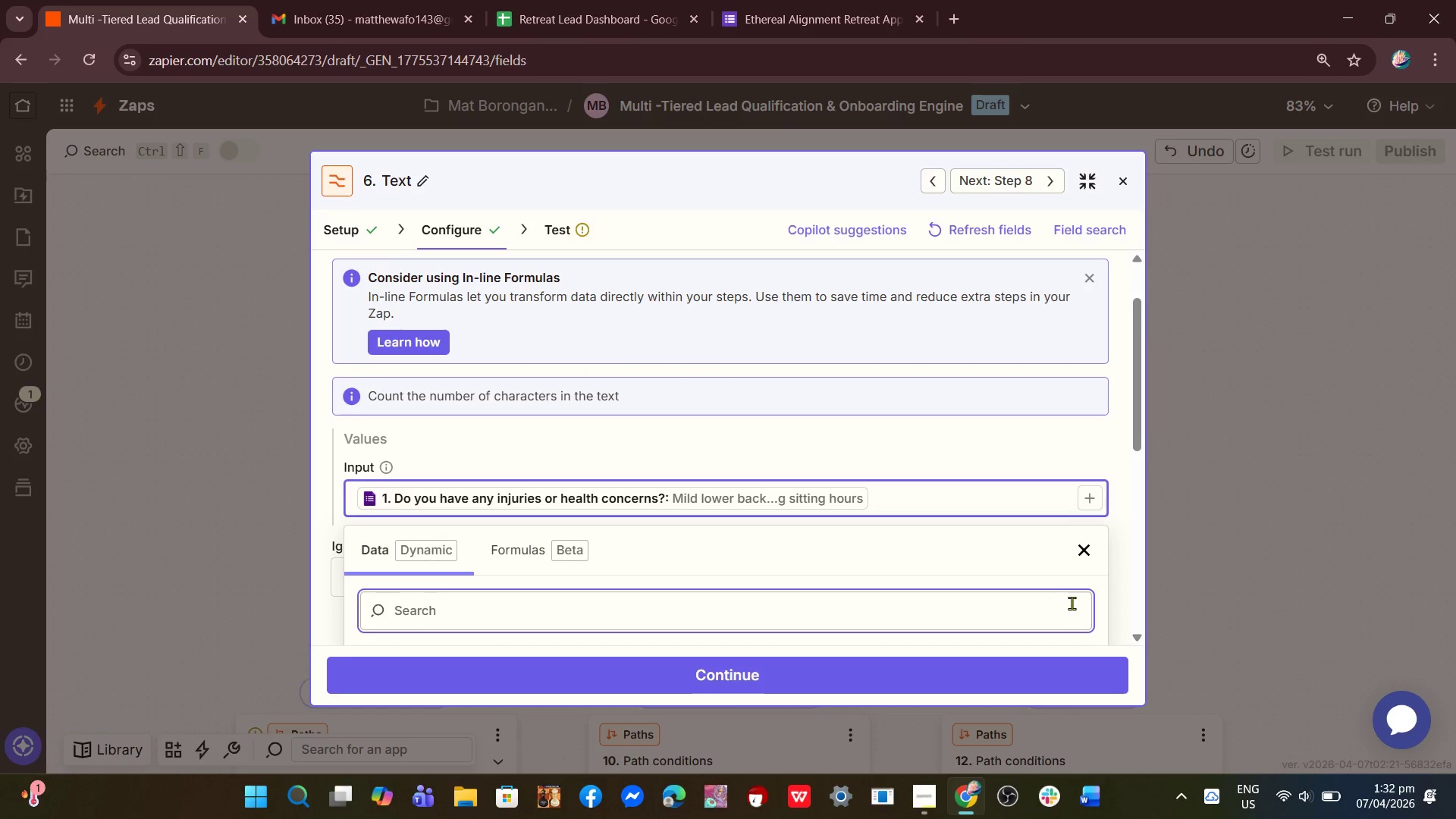 
scroll: coordinate [1046, 571], scroll_direction: down, amount: 3.0
 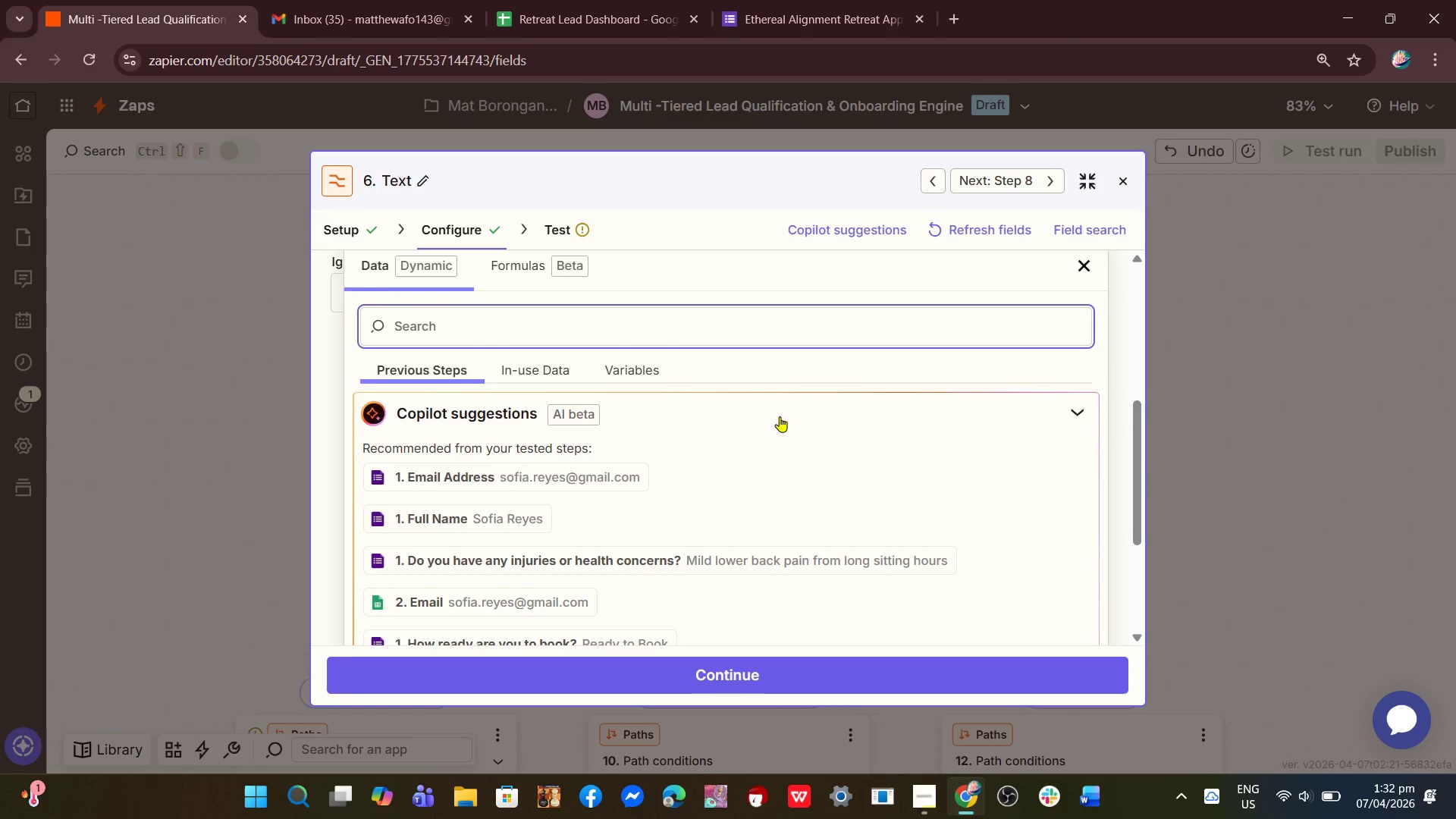 
scroll: coordinate [799, 416], scroll_direction: up, amount: 3.0
 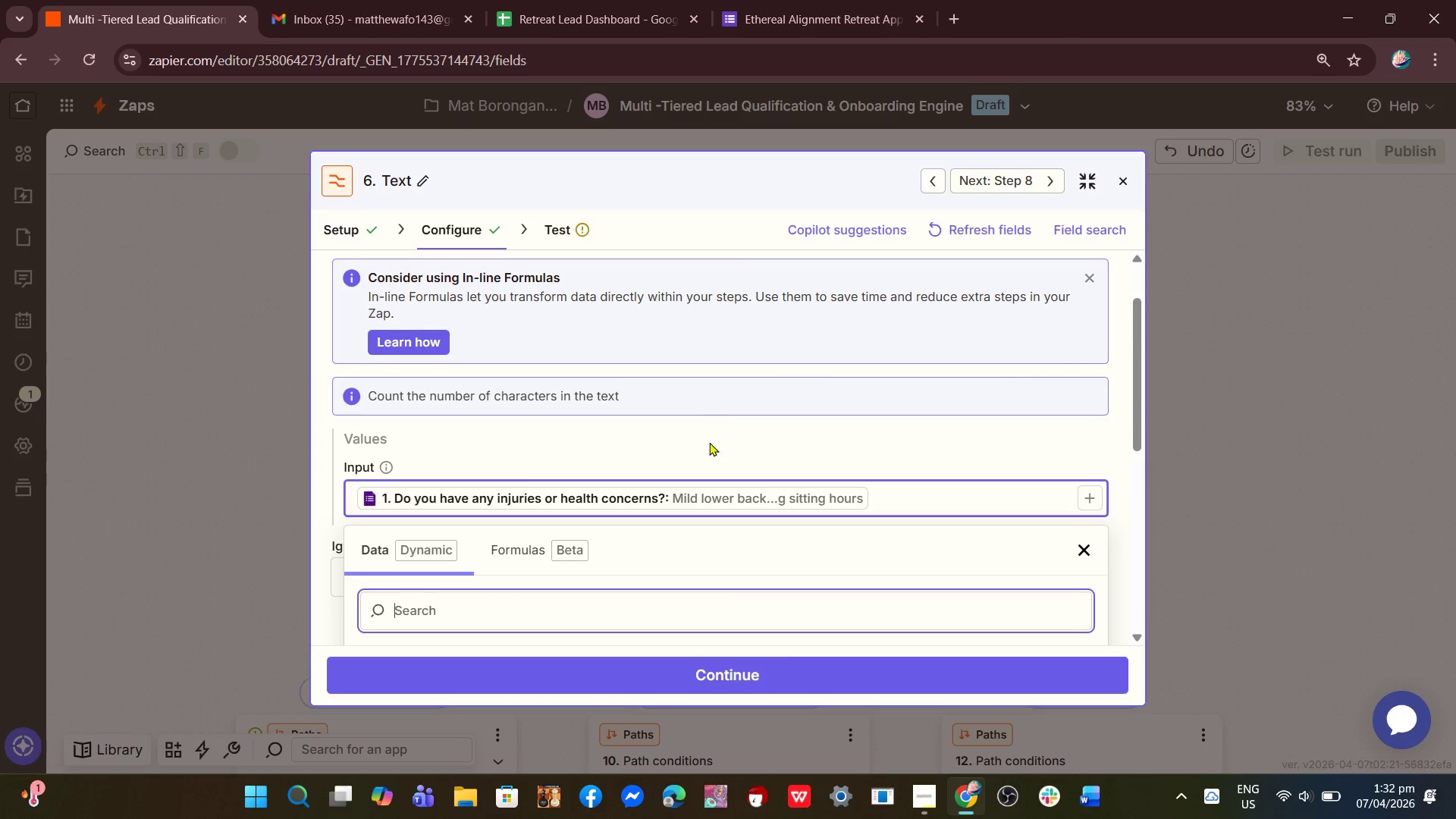 
left_click([709, 453])
 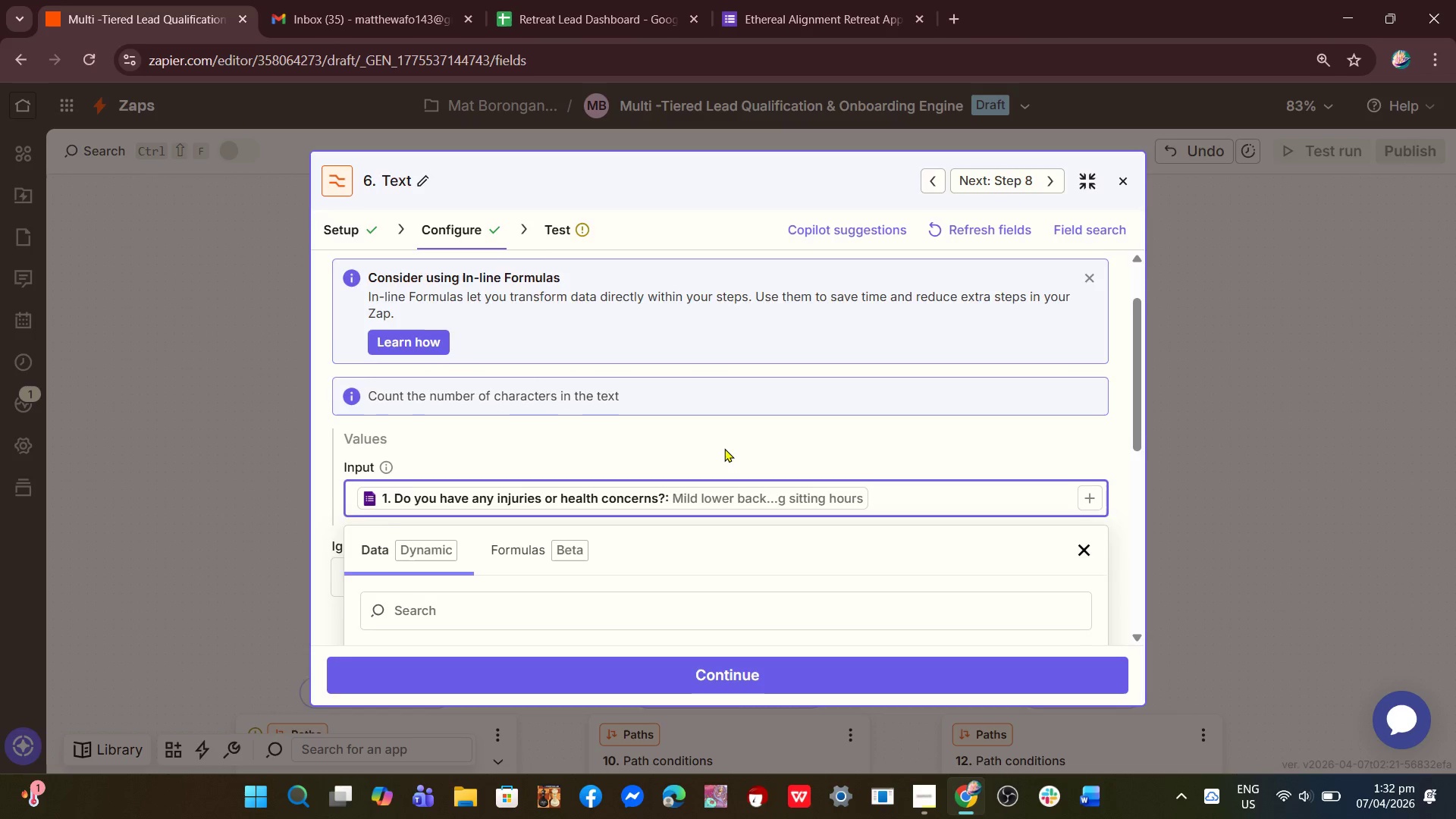 
scroll: coordinate [724, 448], scroll_direction: up, amount: 4.0
 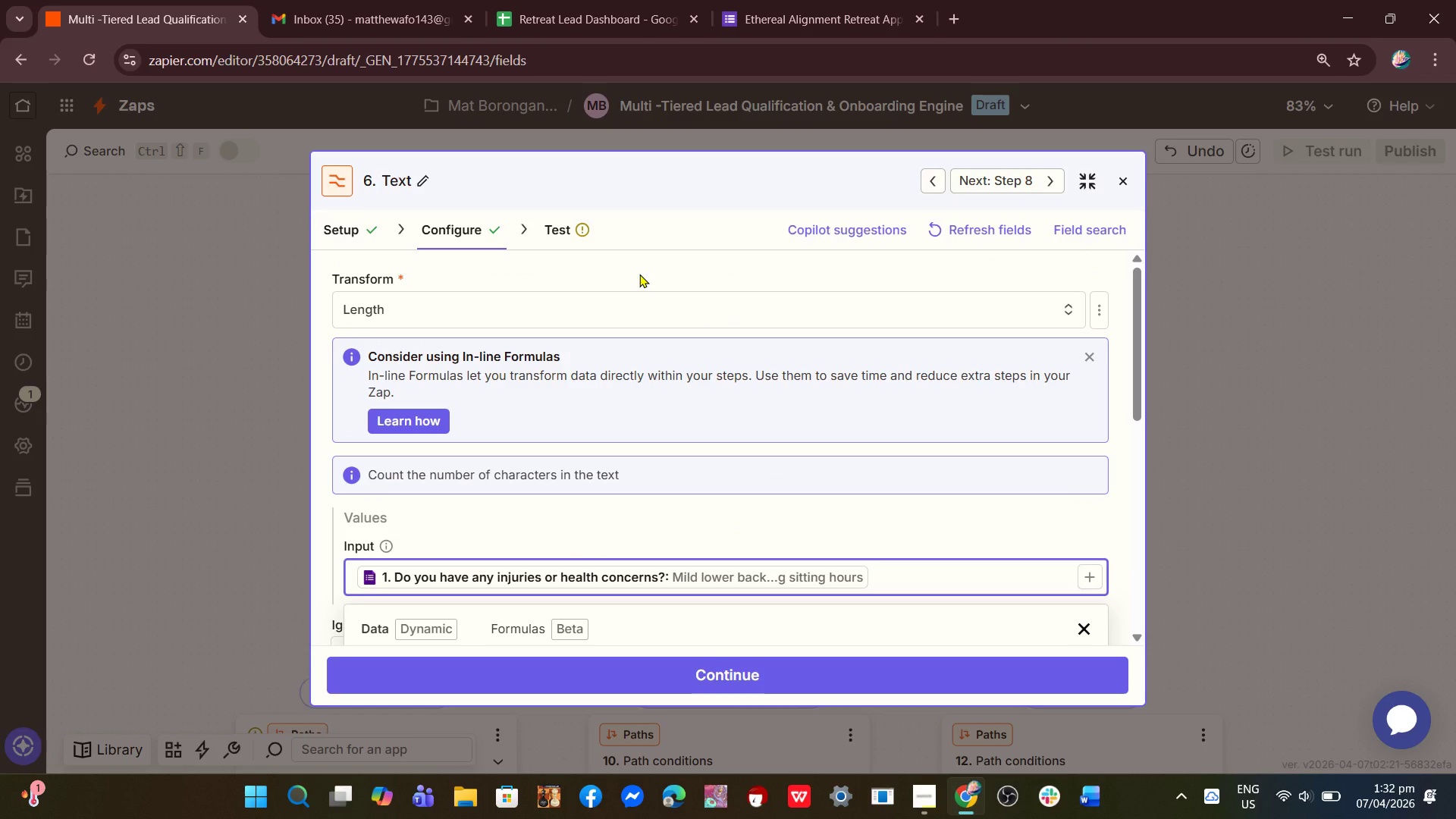 
left_click([639, 274])
 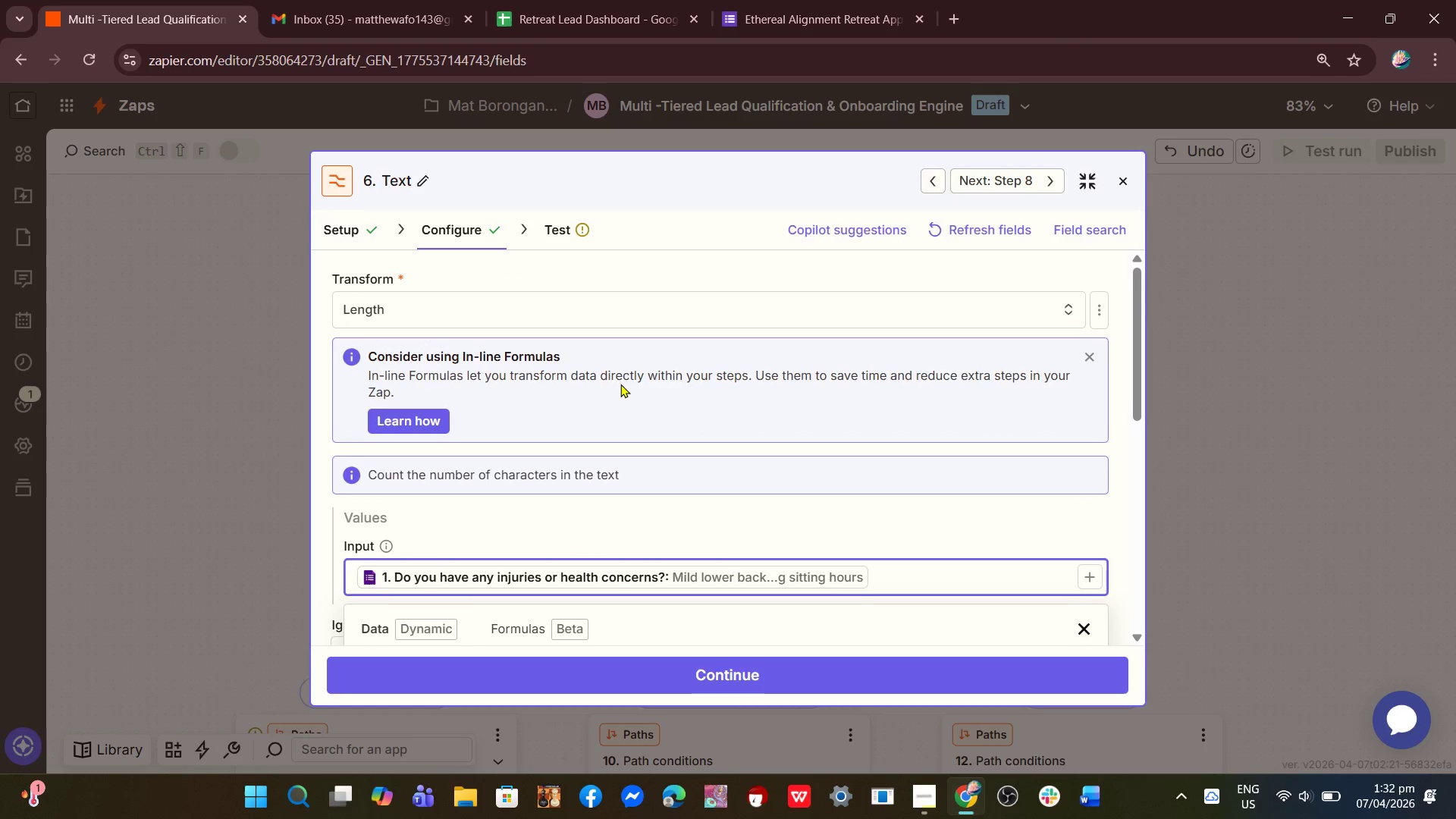 
scroll: coordinate [603, 463], scroll_direction: down, amount: 4.0
 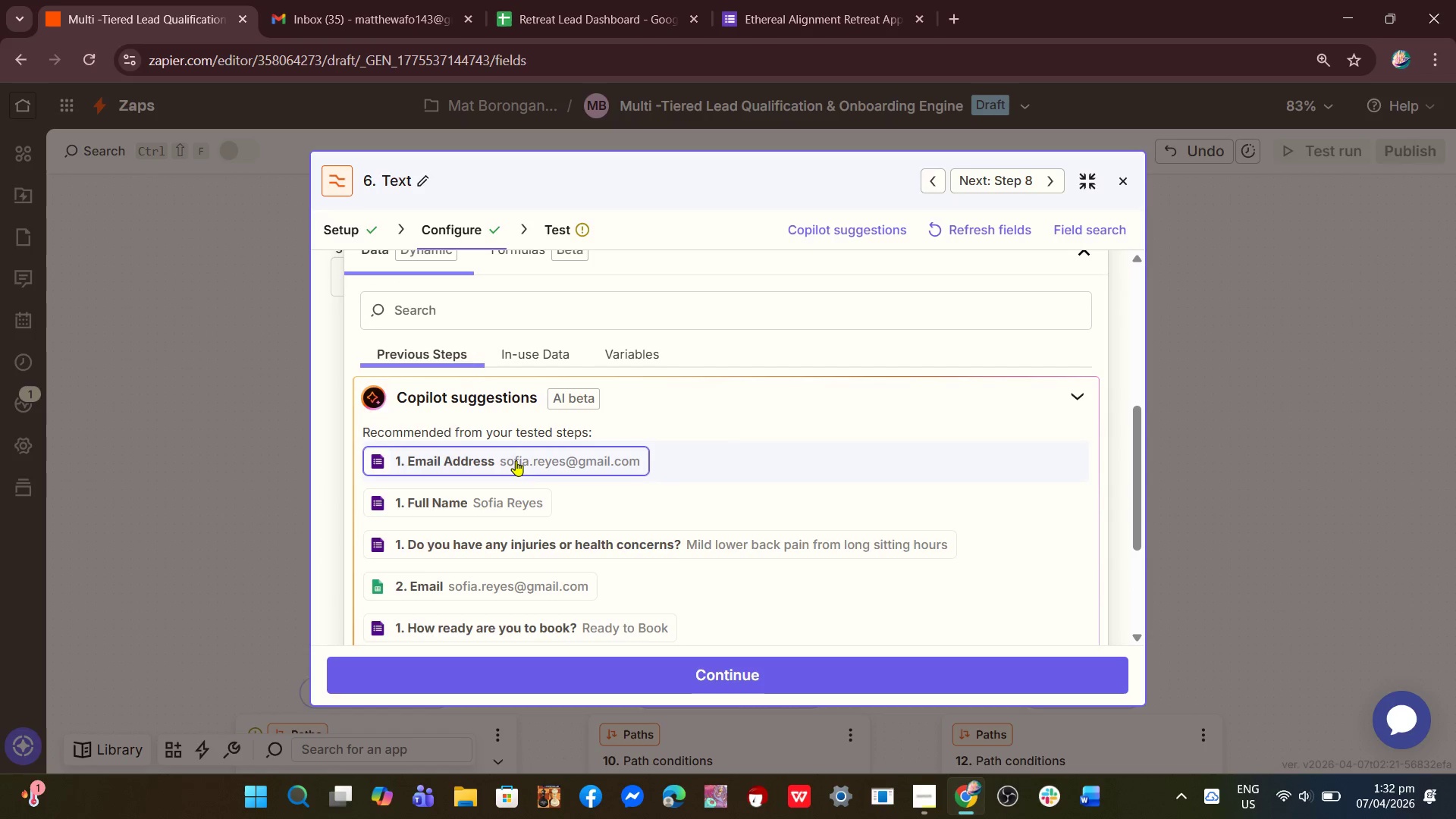 
scroll: coordinate [516, 460], scroll_direction: up, amount: 3.0
 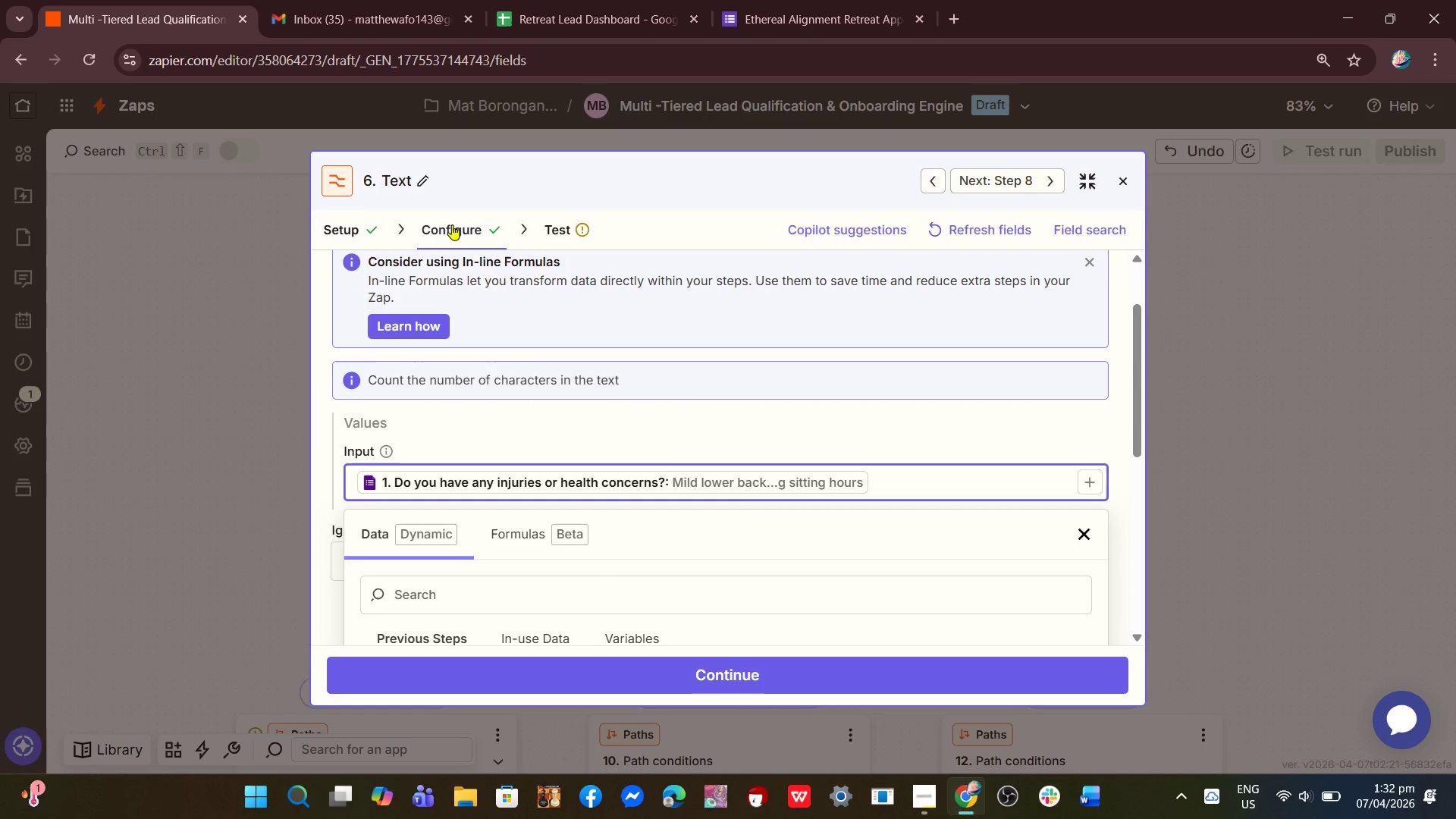 
left_click([451, 222])
 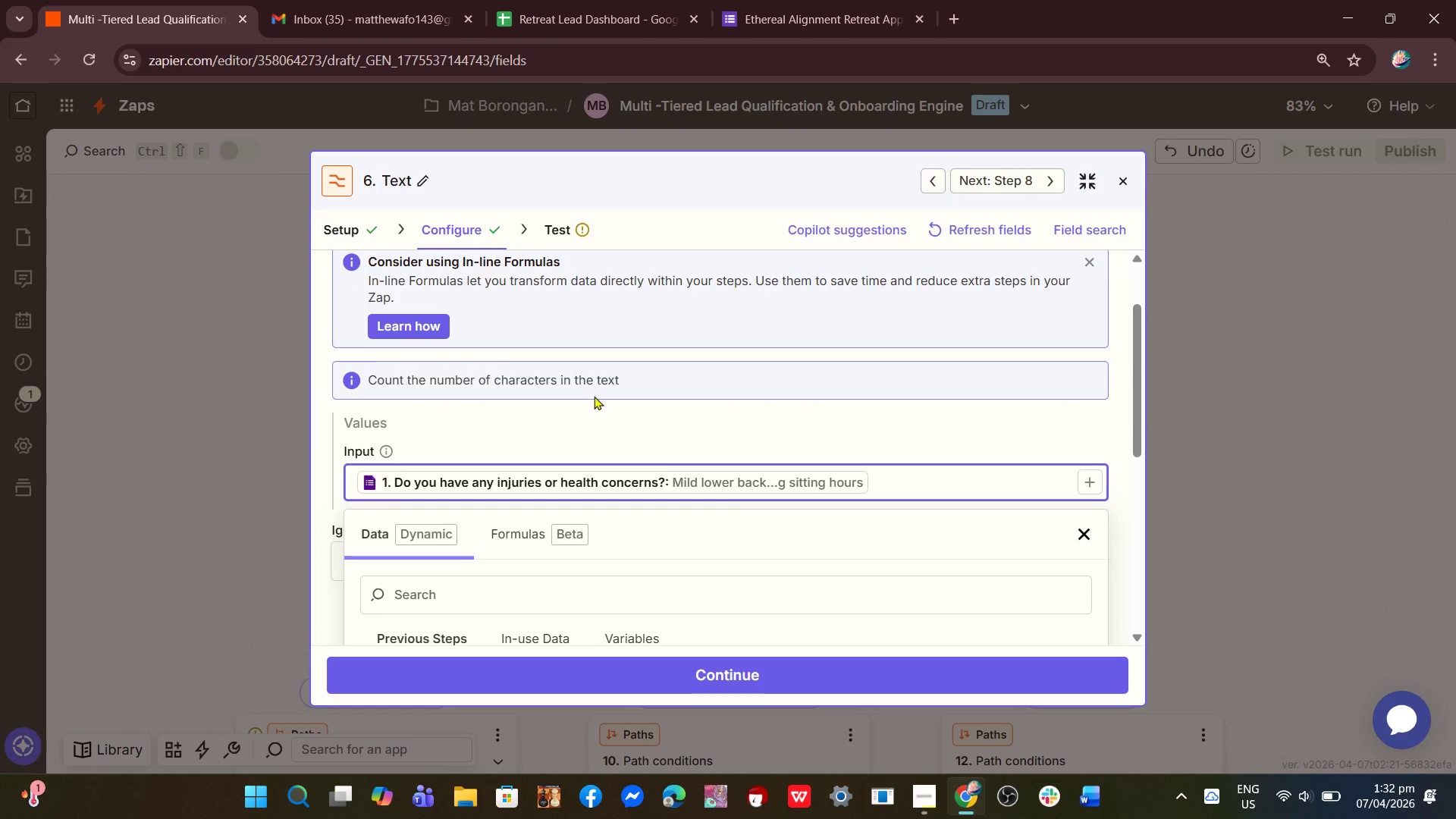 
scroll: coordinate [609, 530], scroll_direction: down, amount: 6.0
 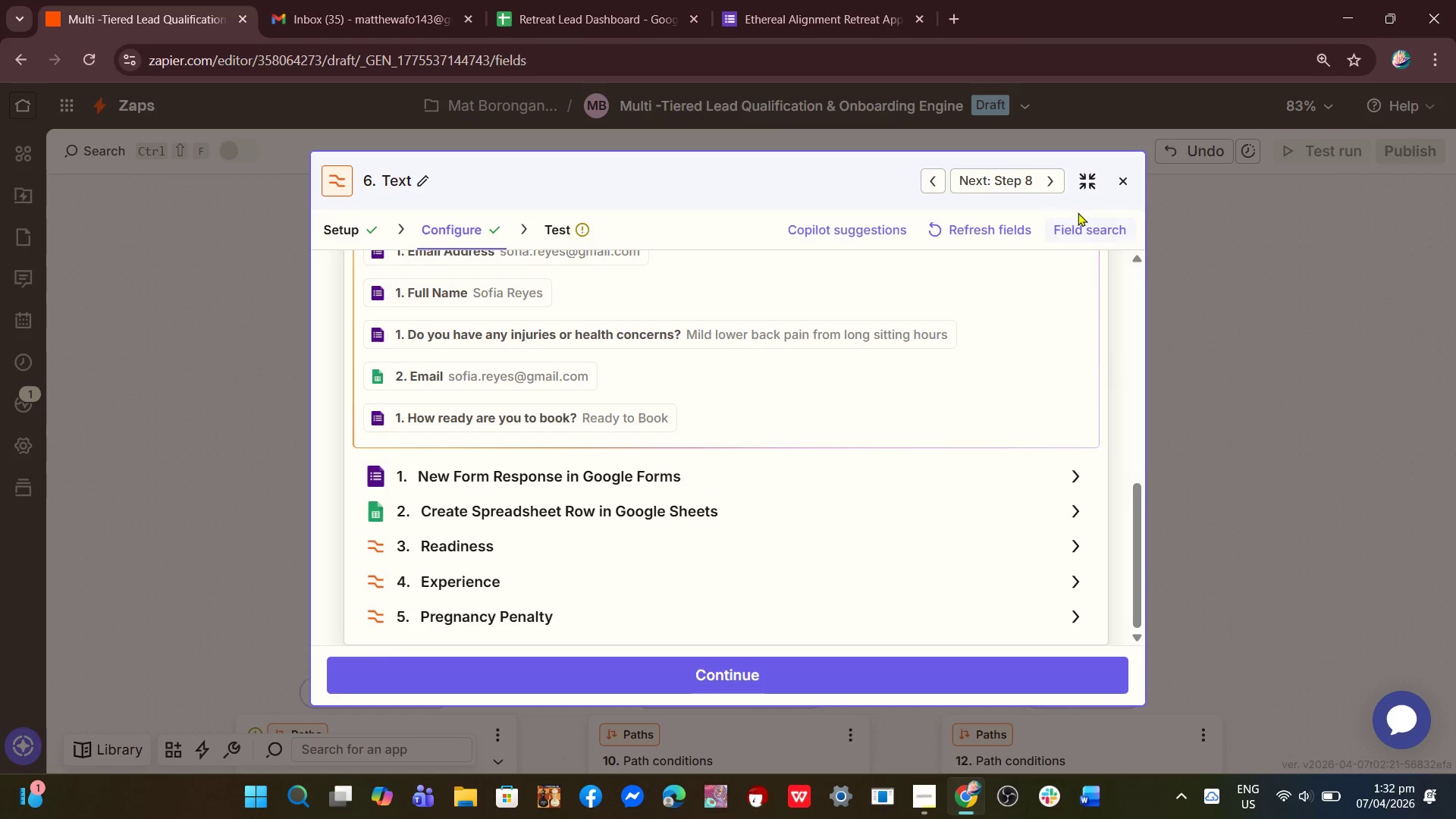 
left_click([1089, 187])
 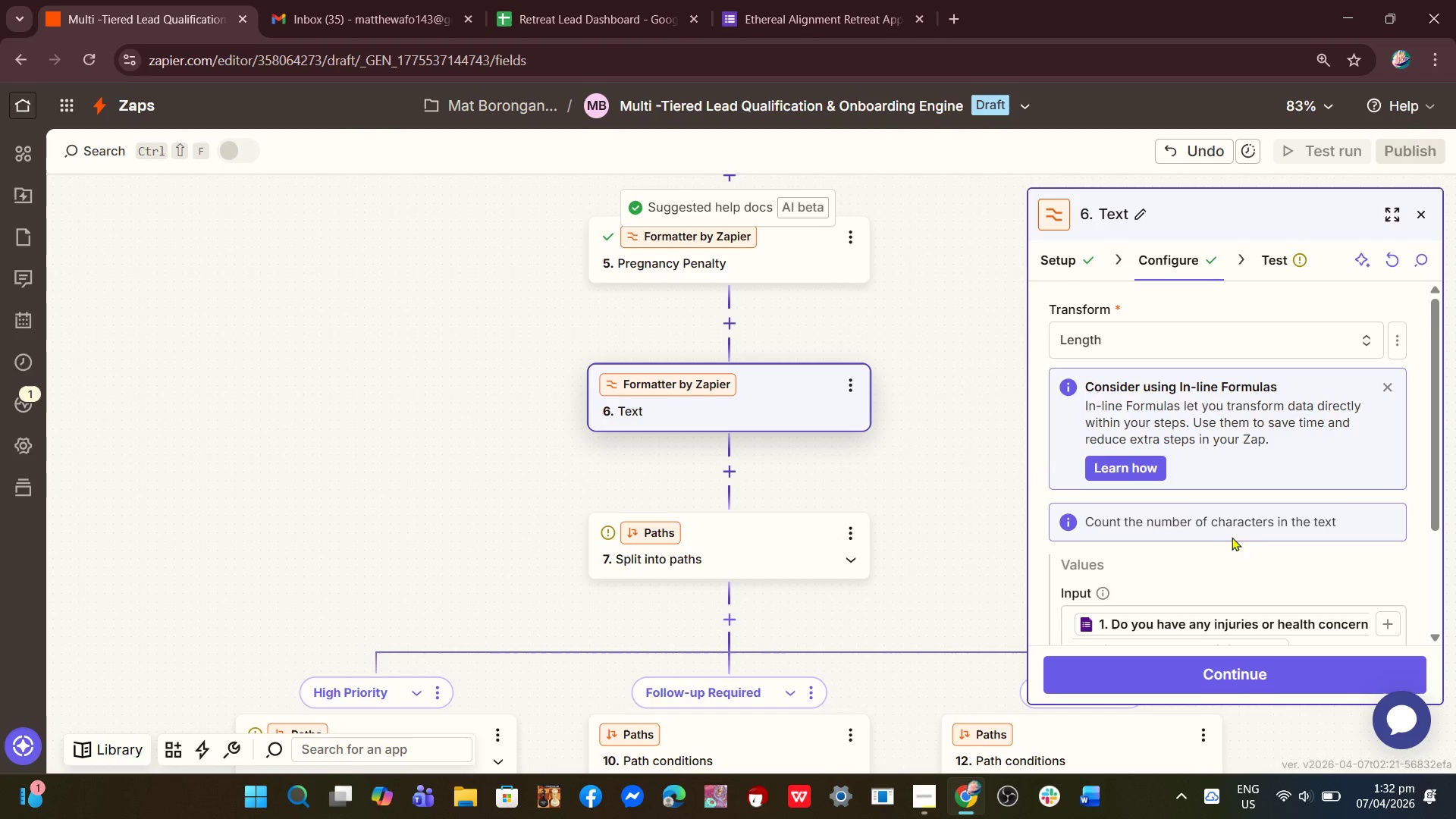 
scroll: coordinate [1258, 588], scroll_direction: down, amount: 4.0
 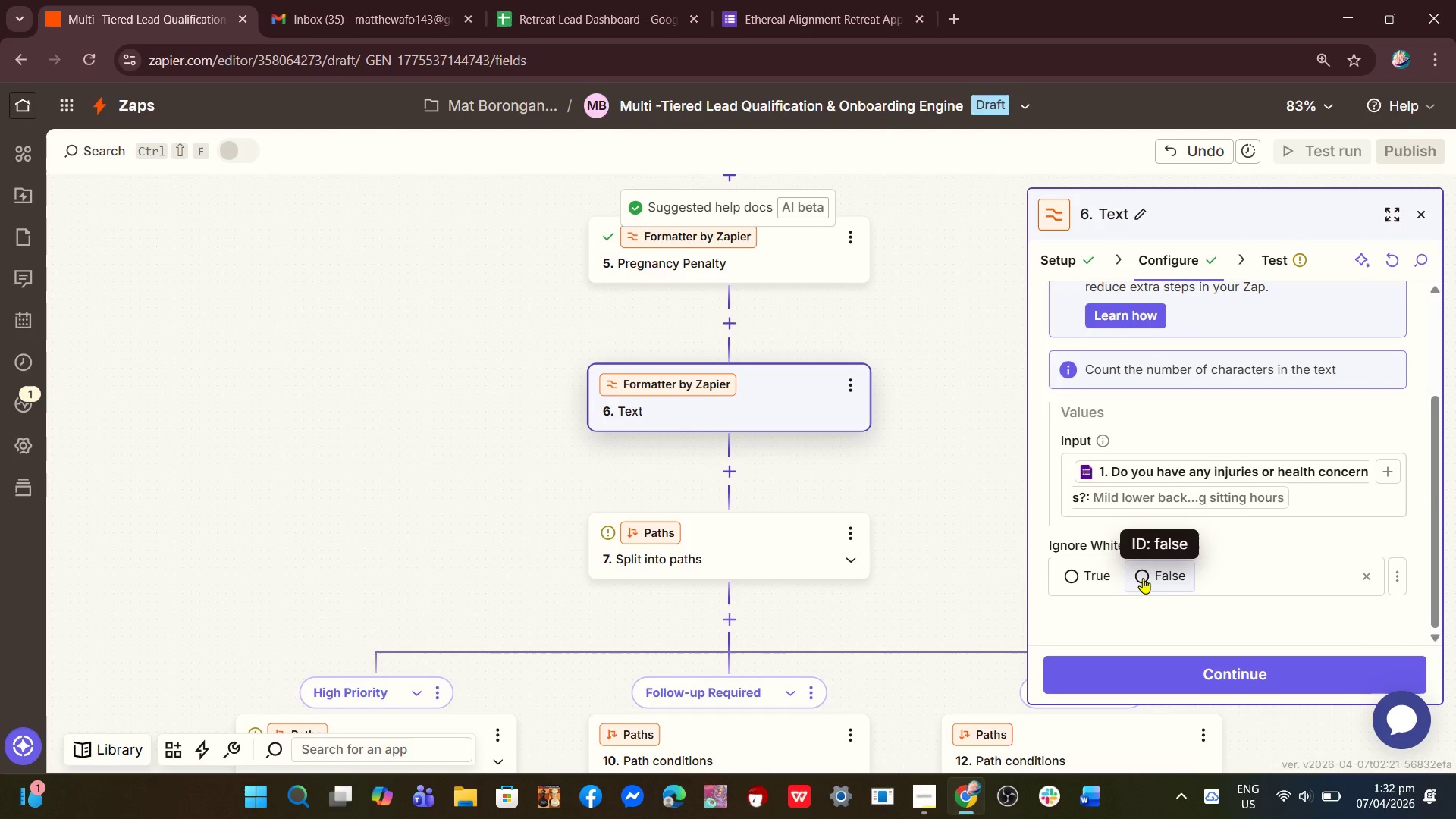 
wait(6.13)
 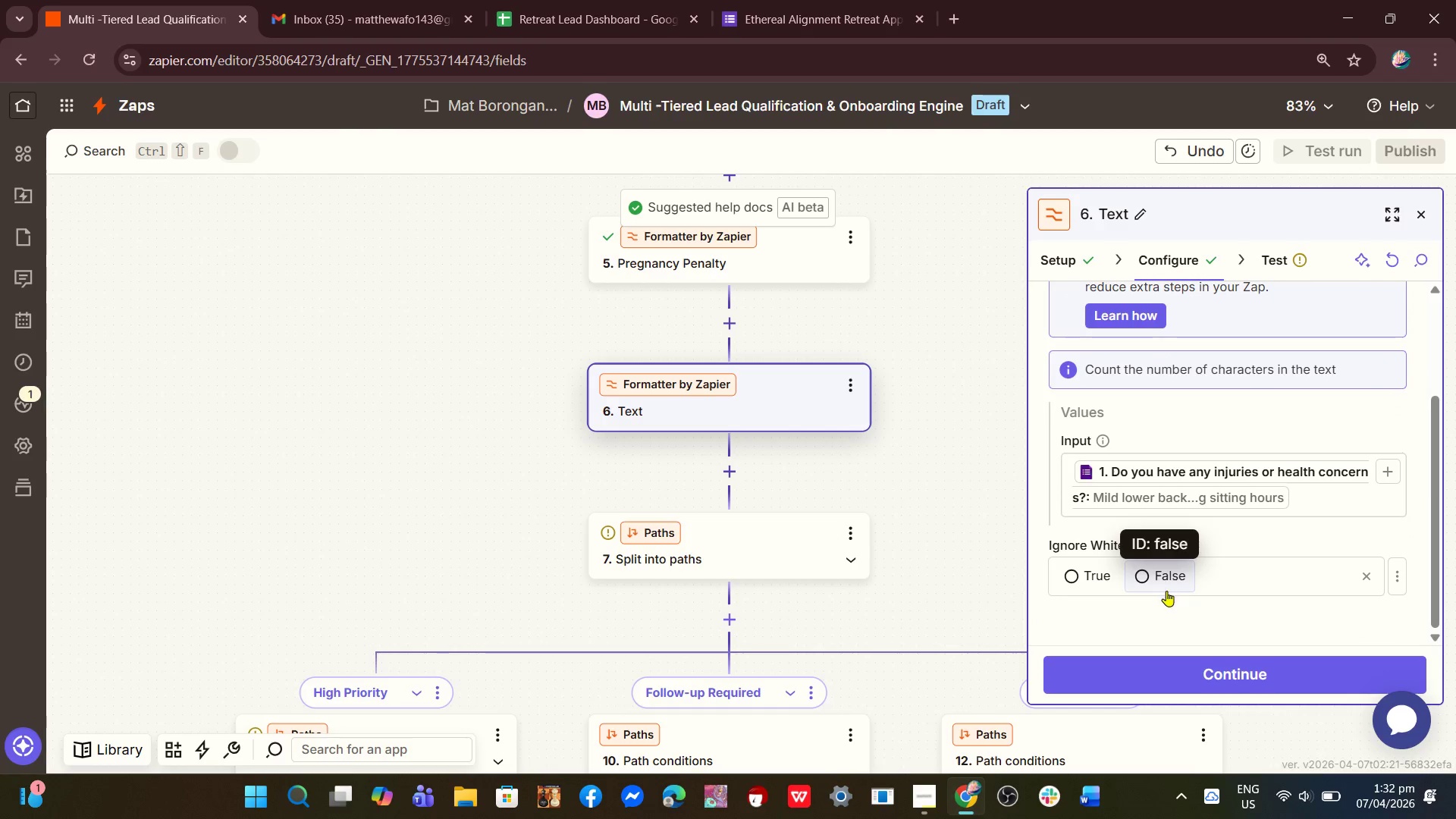 
left_click([1145, 579])
 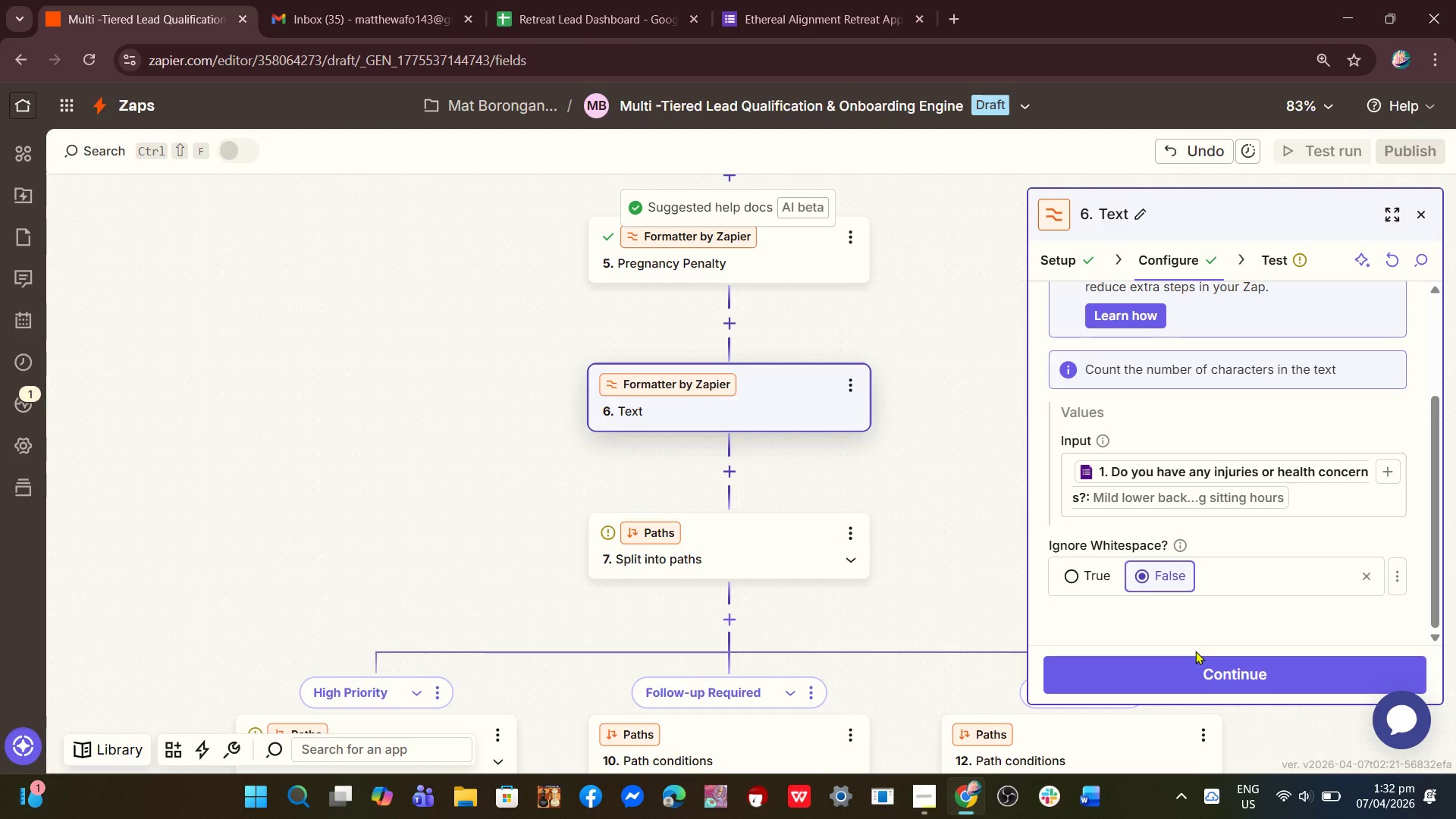 
left_click([1195, 661])
 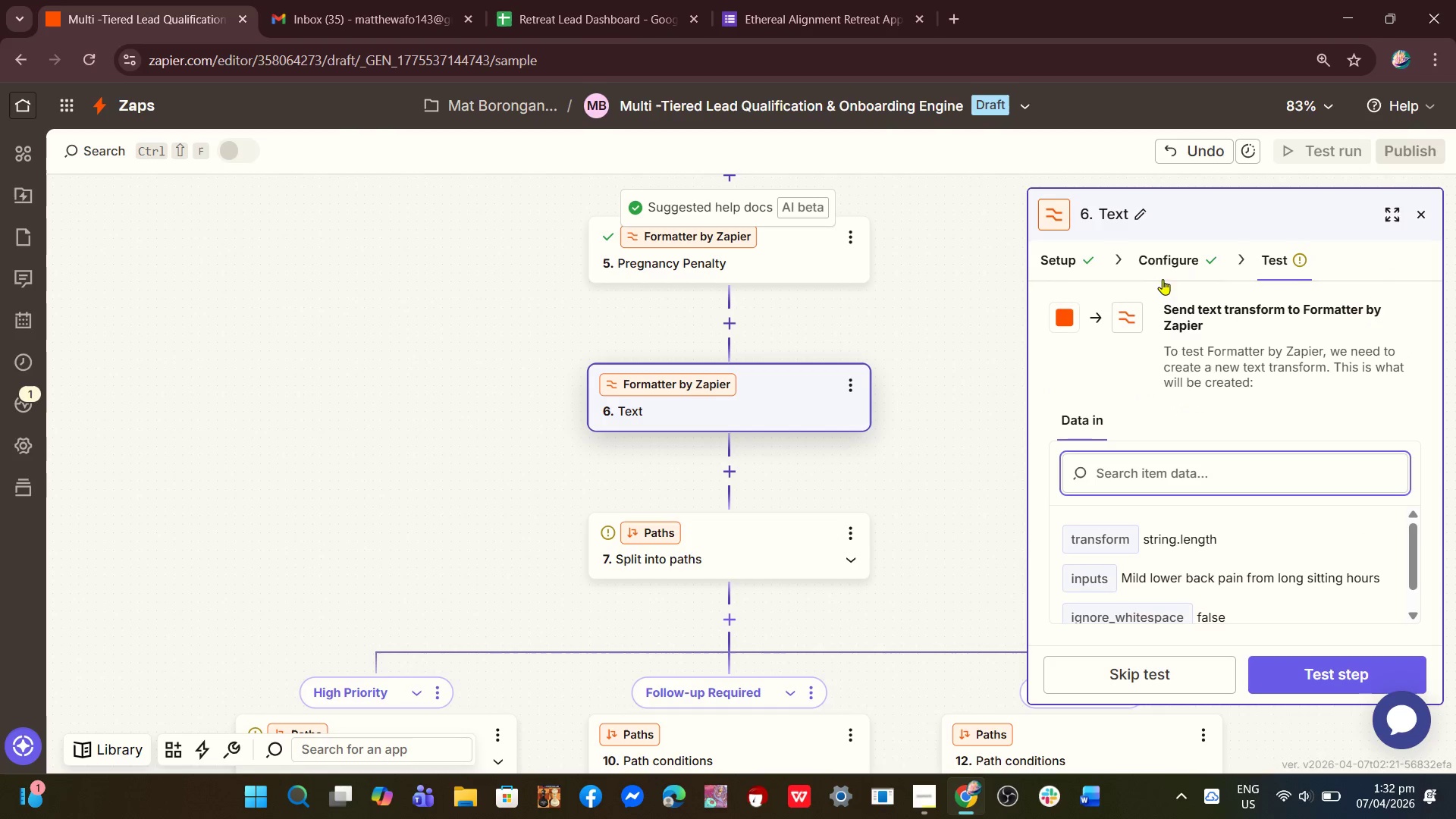 
left_click([1166, 272])
 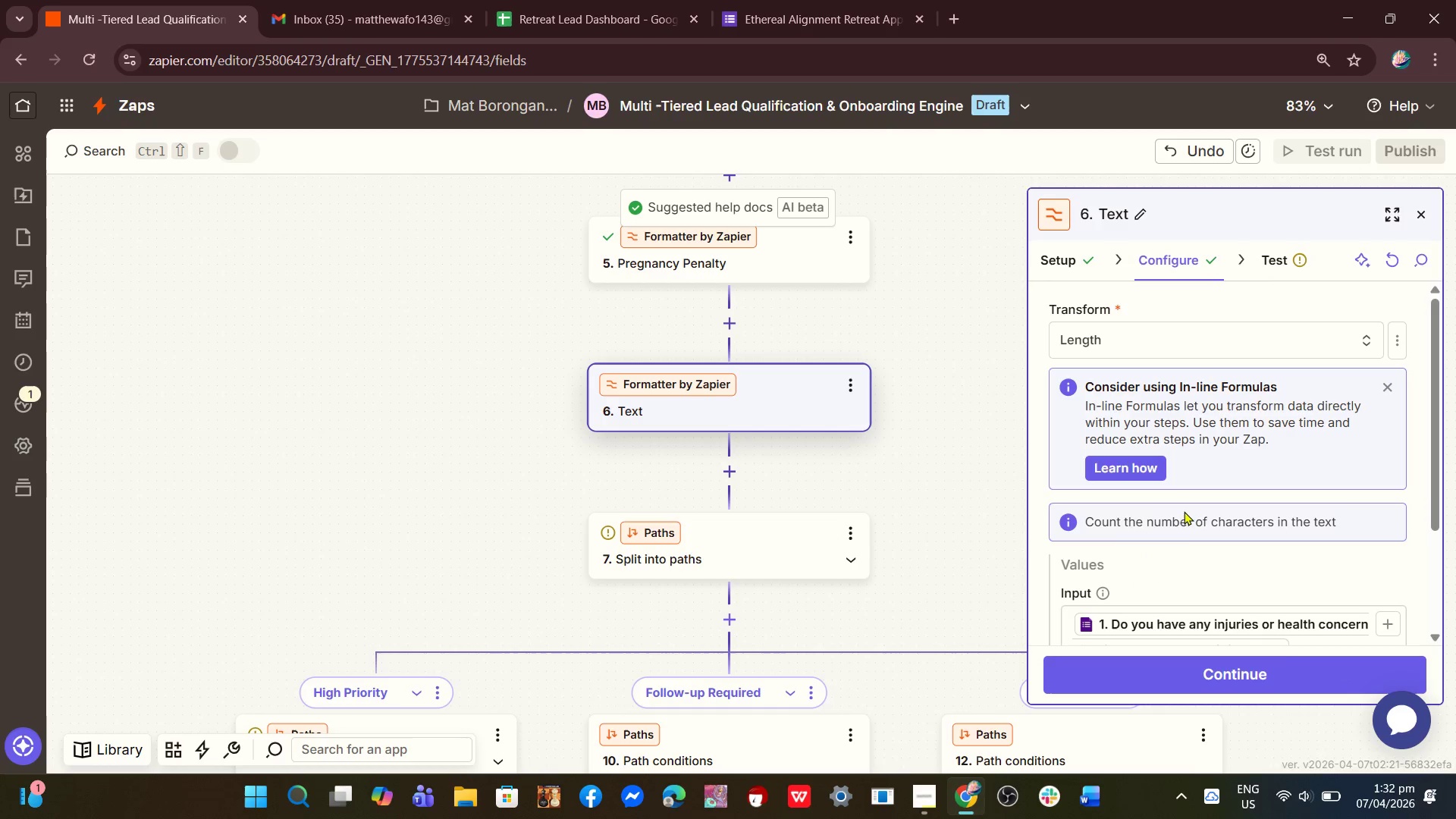 
scroll: coordinate [1184, 529], scroll_direction: down, amount: 2.0
 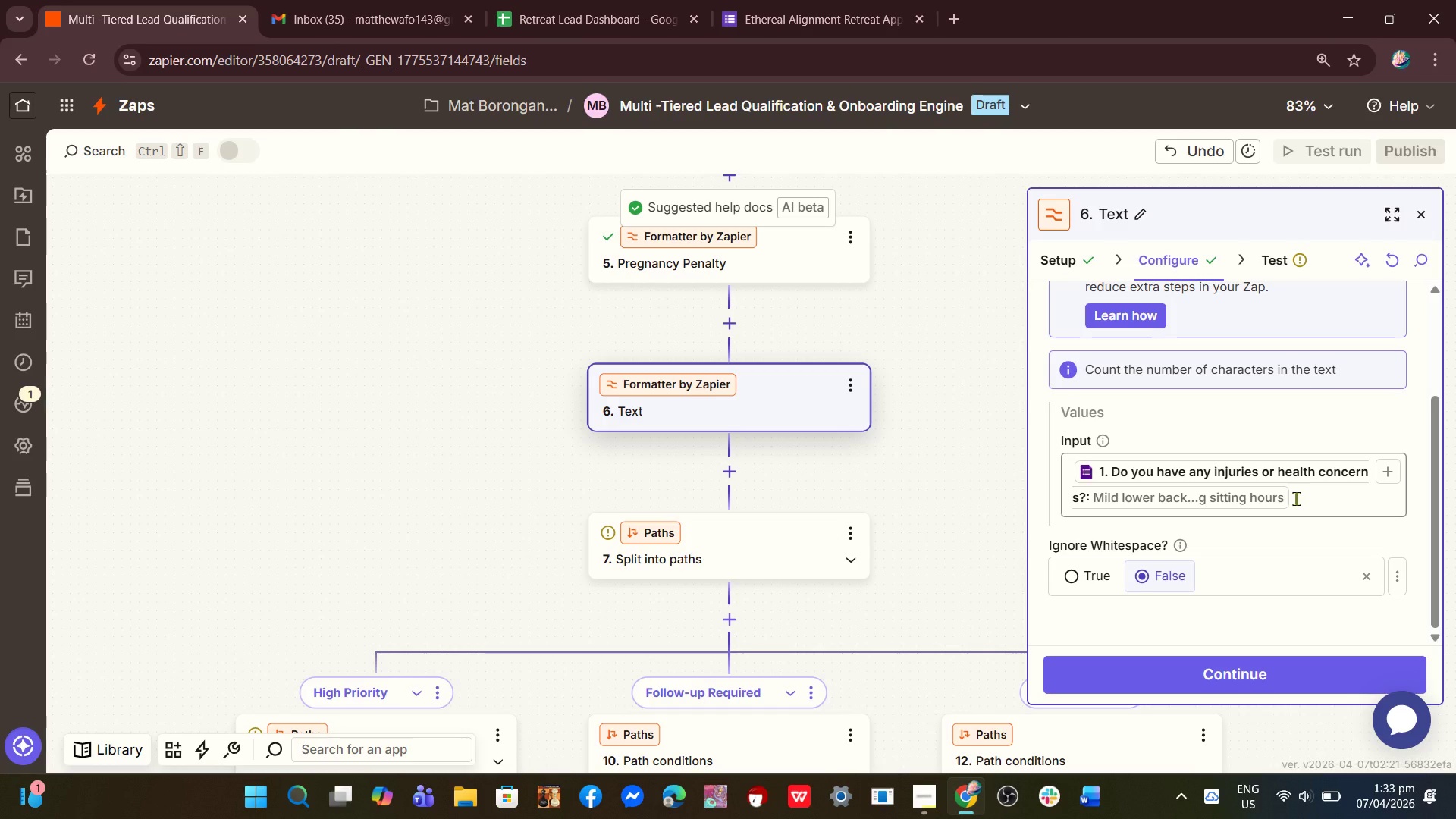 
wait(17.17)
 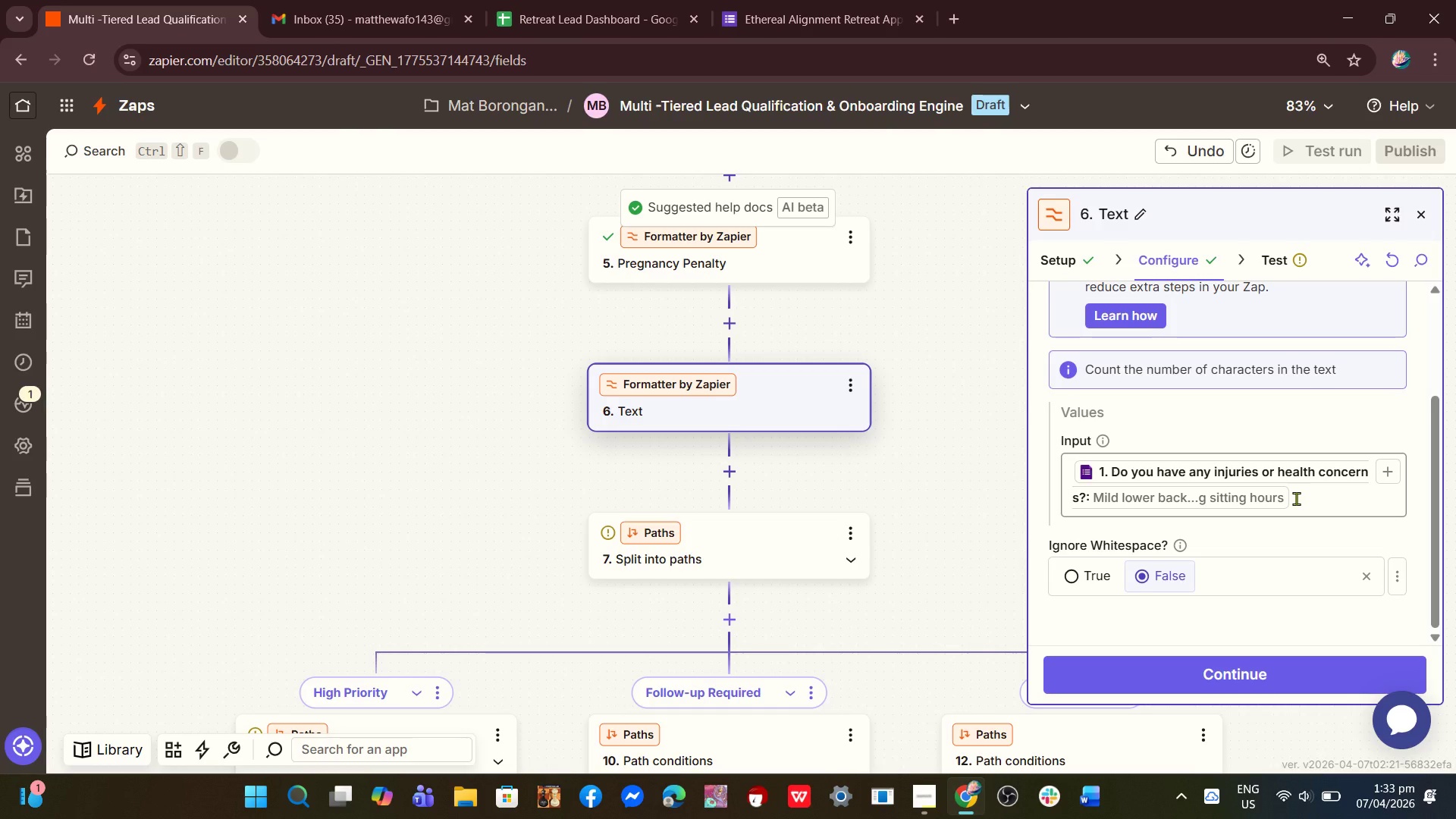 
scroll: coordinate [1271, 562], scroll_direction: up, amount: 1.0
 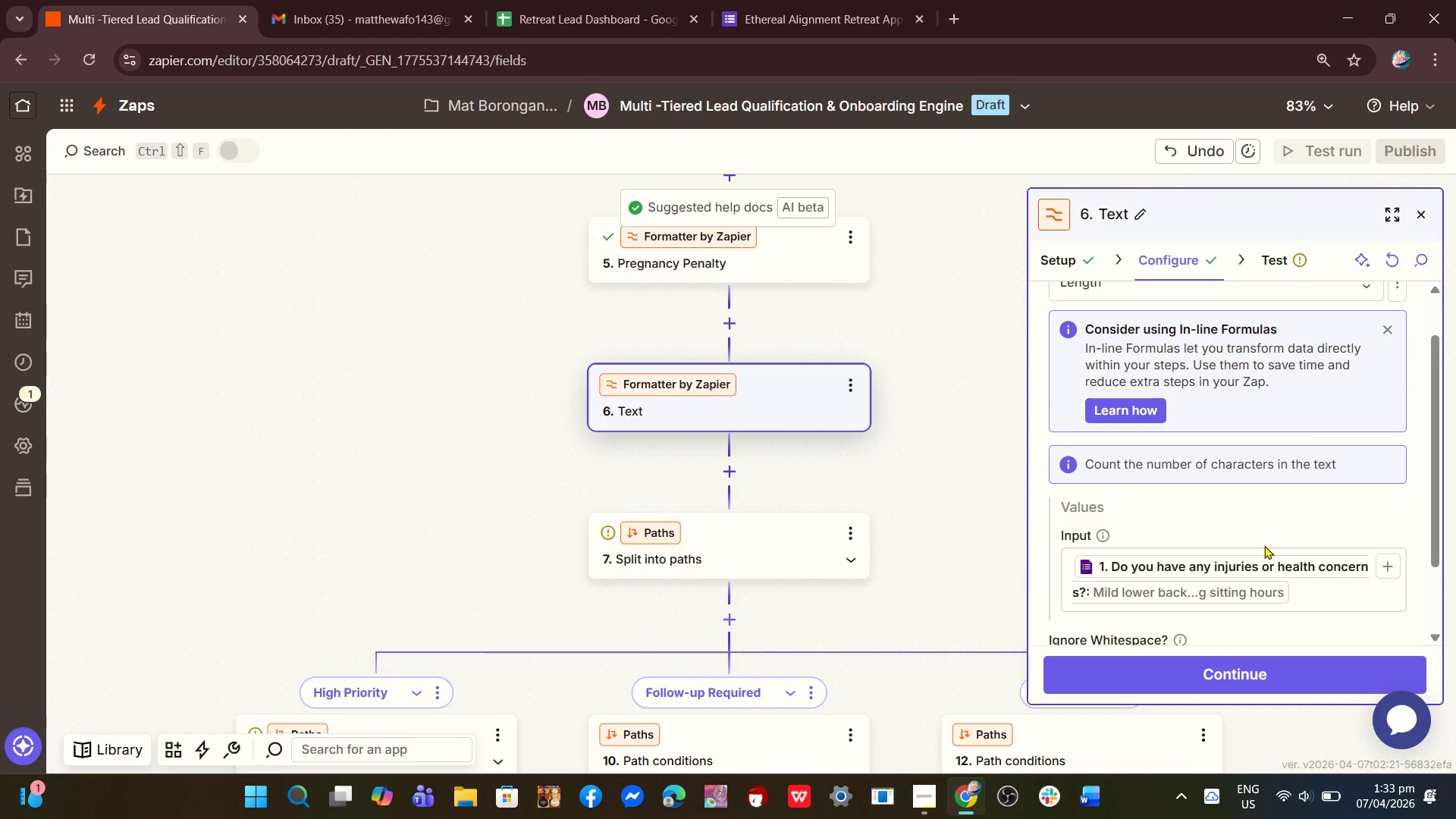 
scroll: coordinate [1264, 544], scroll_direction: down, amount: 2.0
 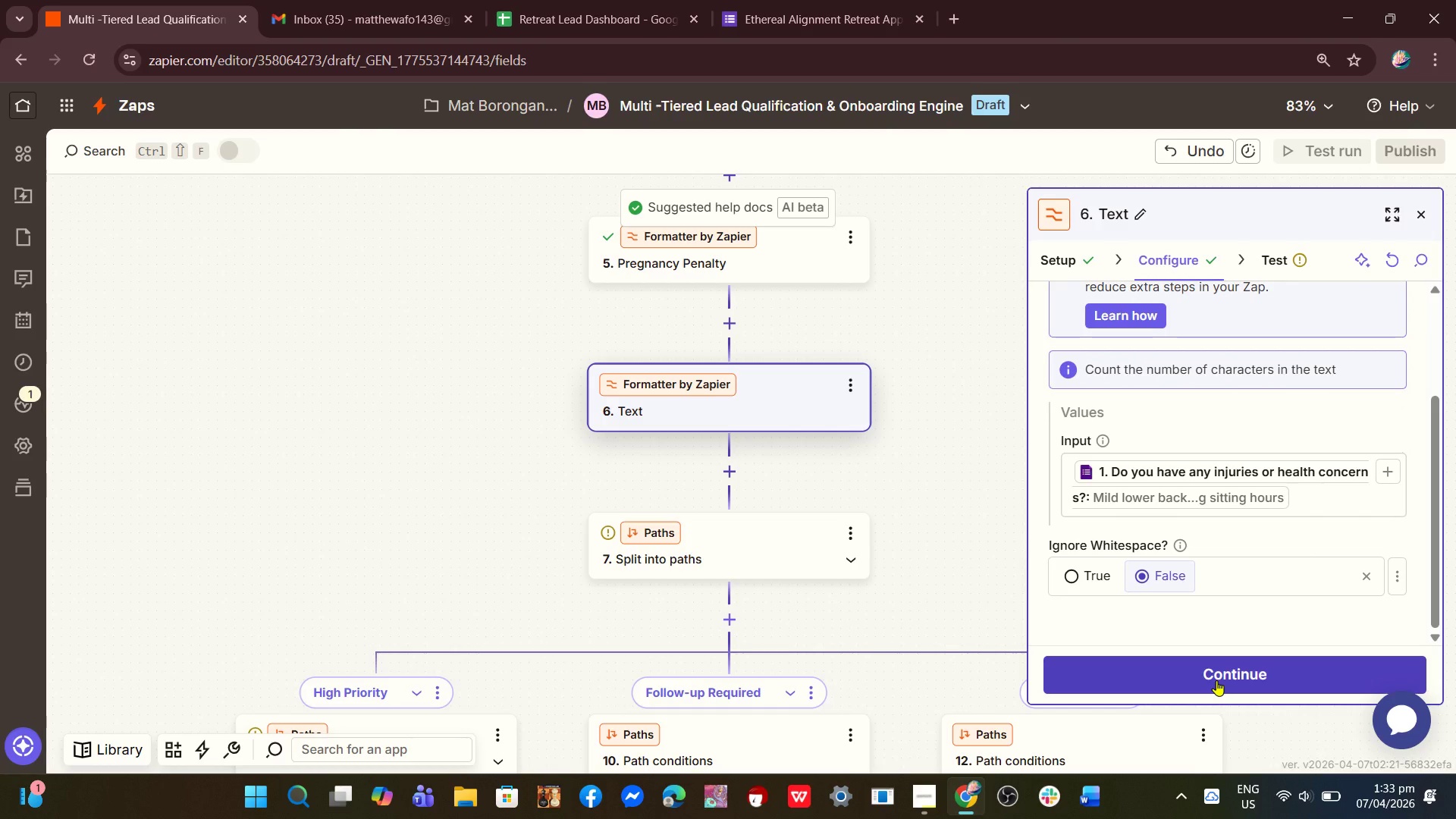 
left_click([1216, 680])
 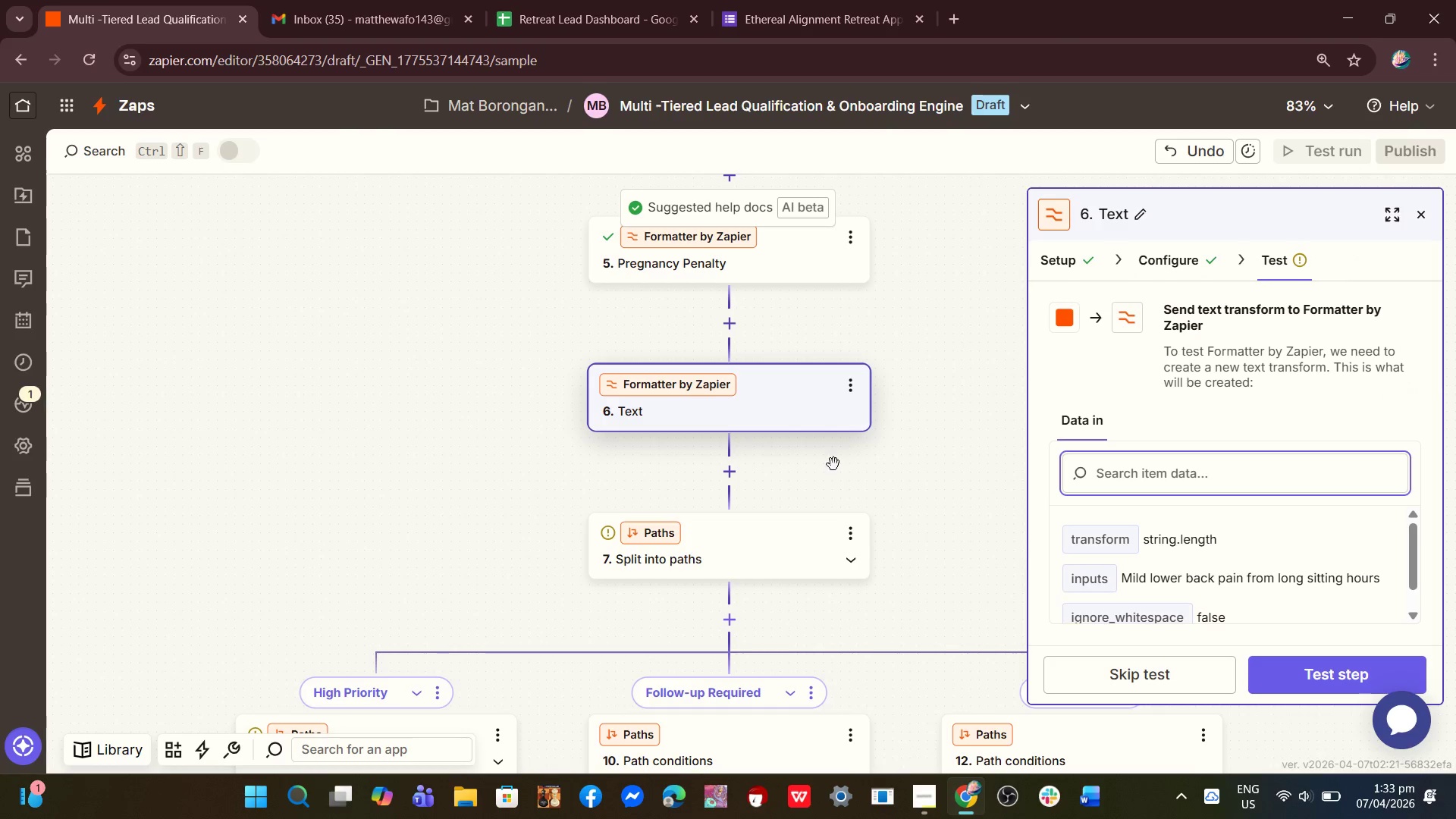 
mouse_move([763, 460])
 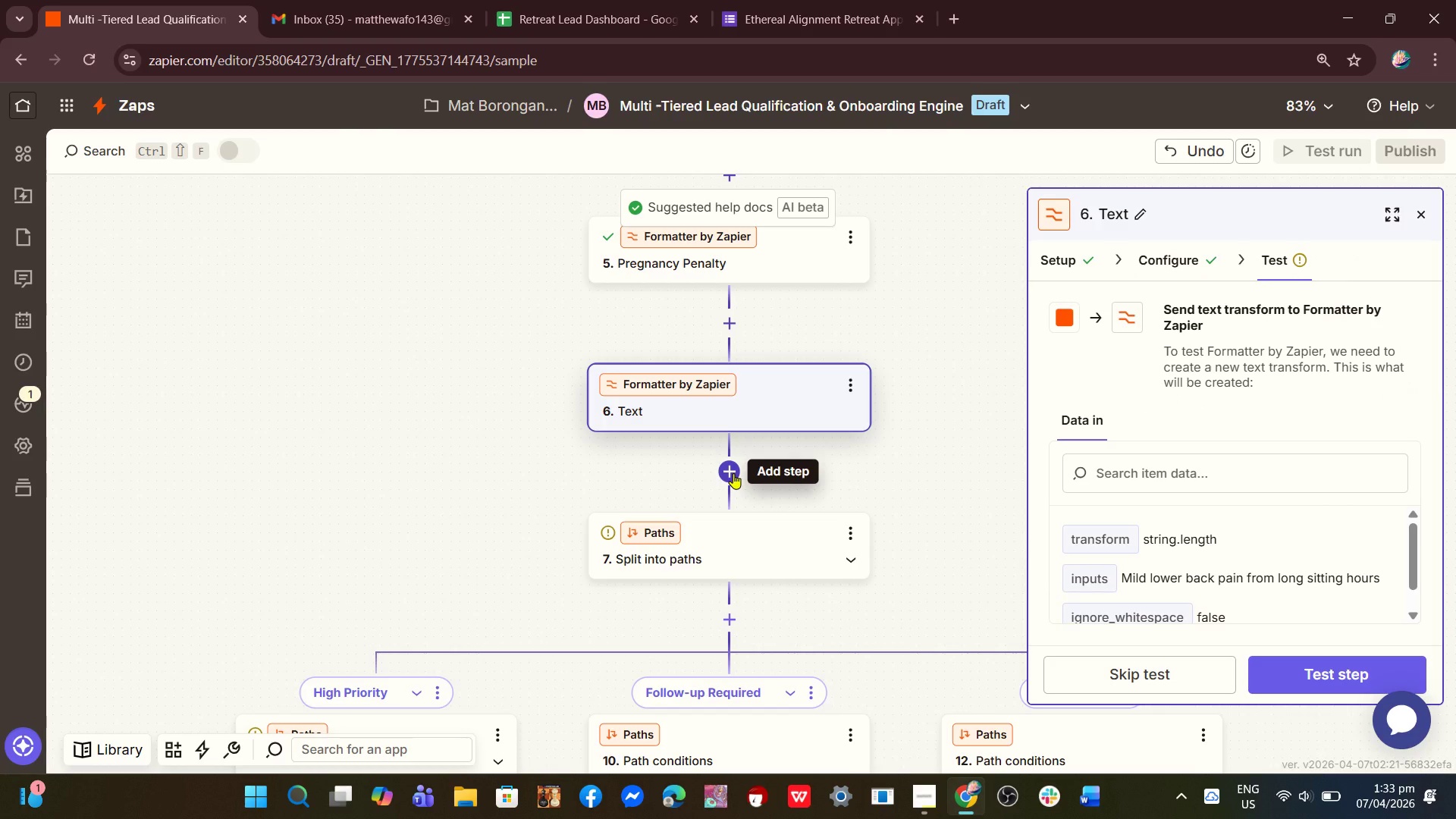 
left_click([733, 473])
 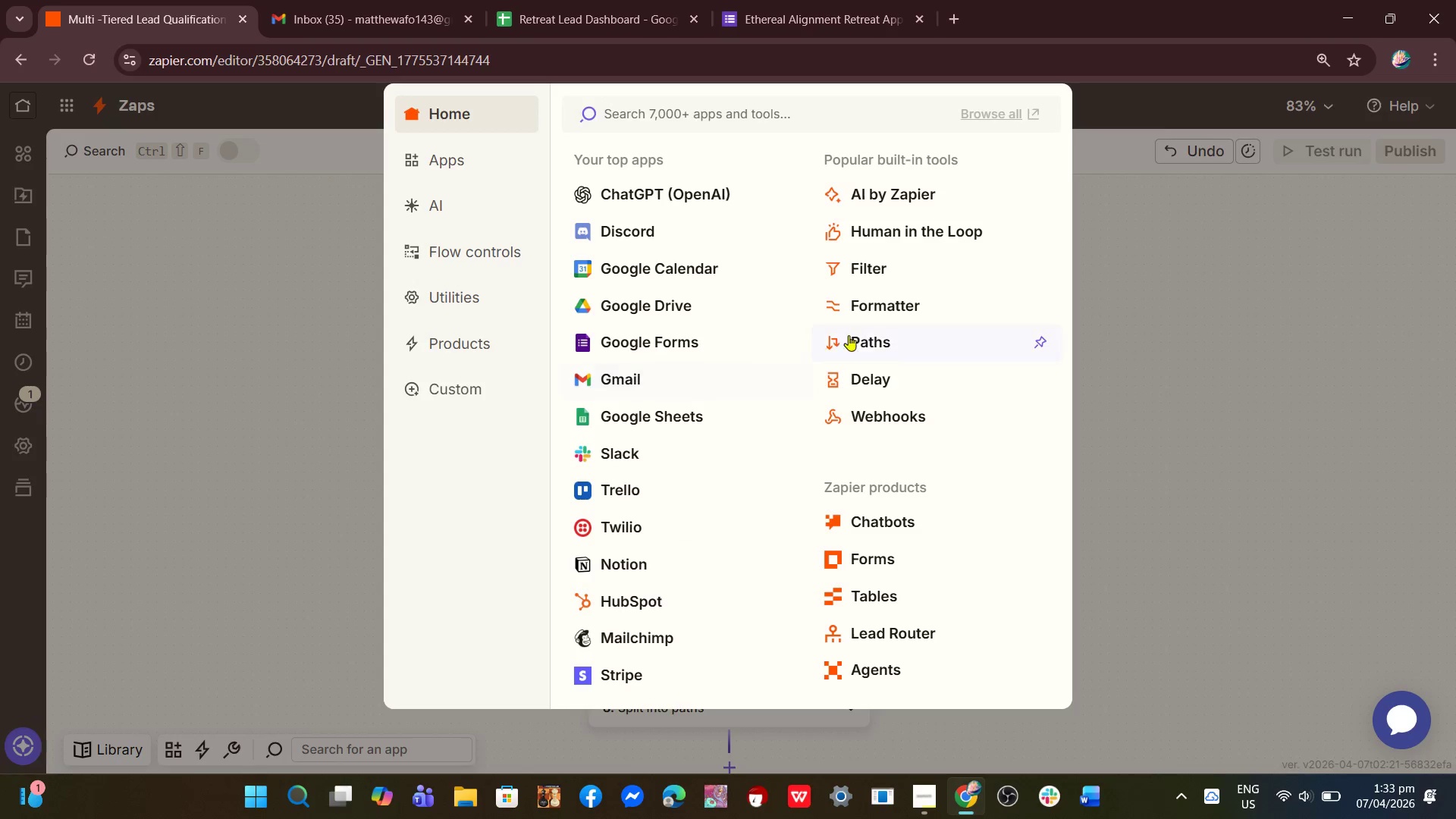 
left_click([877, 316])
 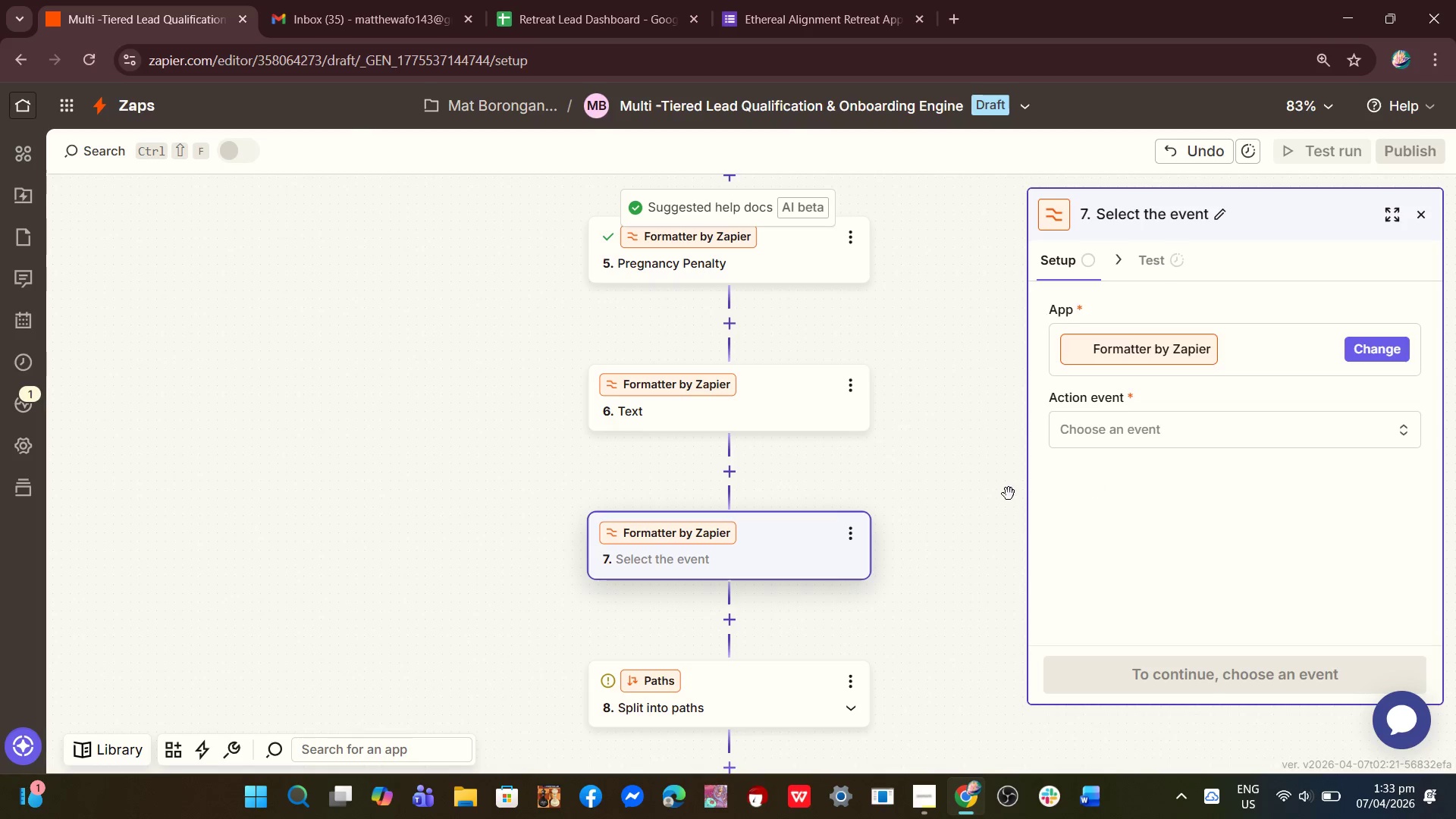 
scroll: coordinate [829, 529], scroll_direction: down, amount: 12.0
 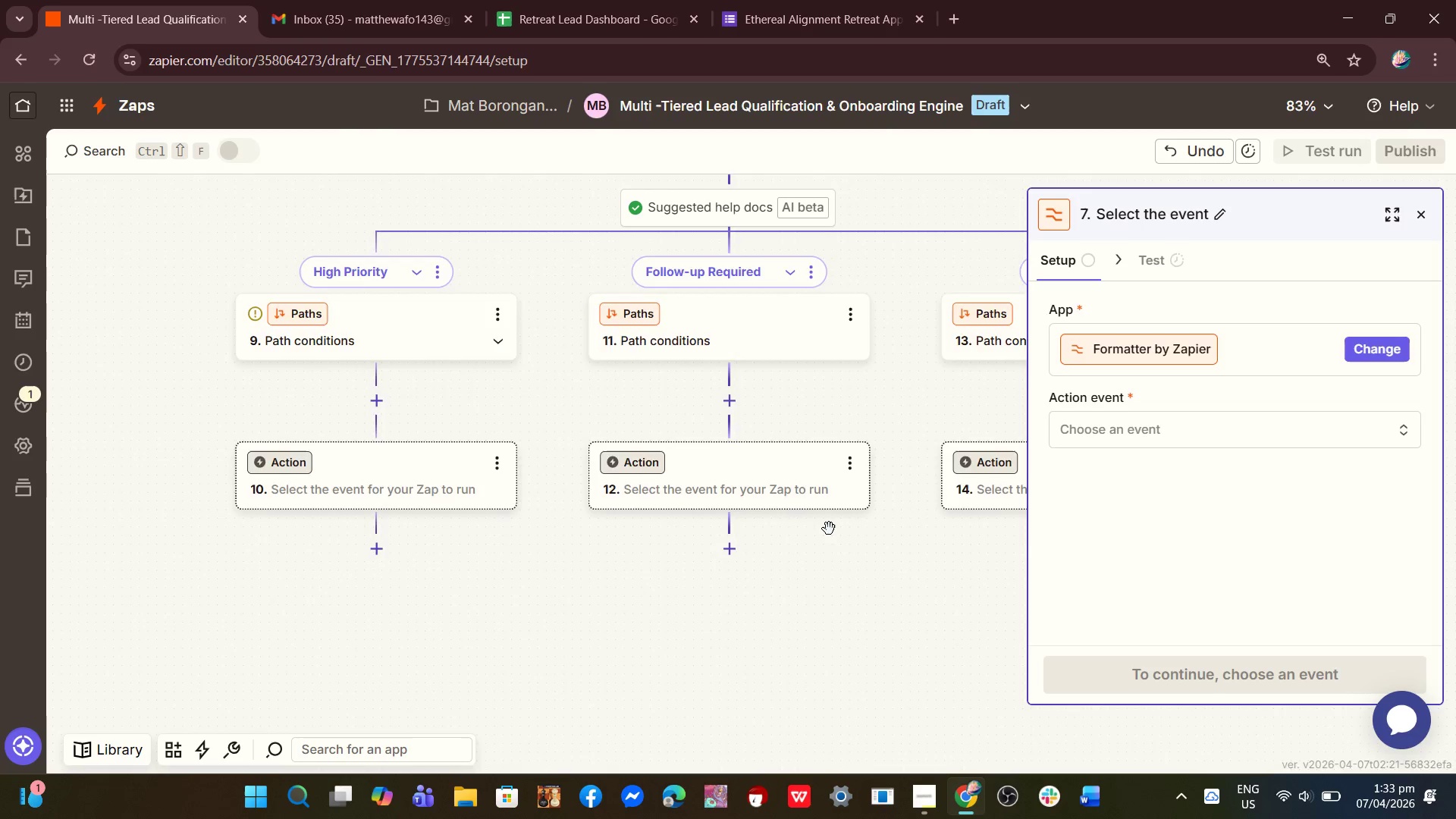 
scroll: coordinate [829, 529], scroll_direction: up, amount: 6.0
 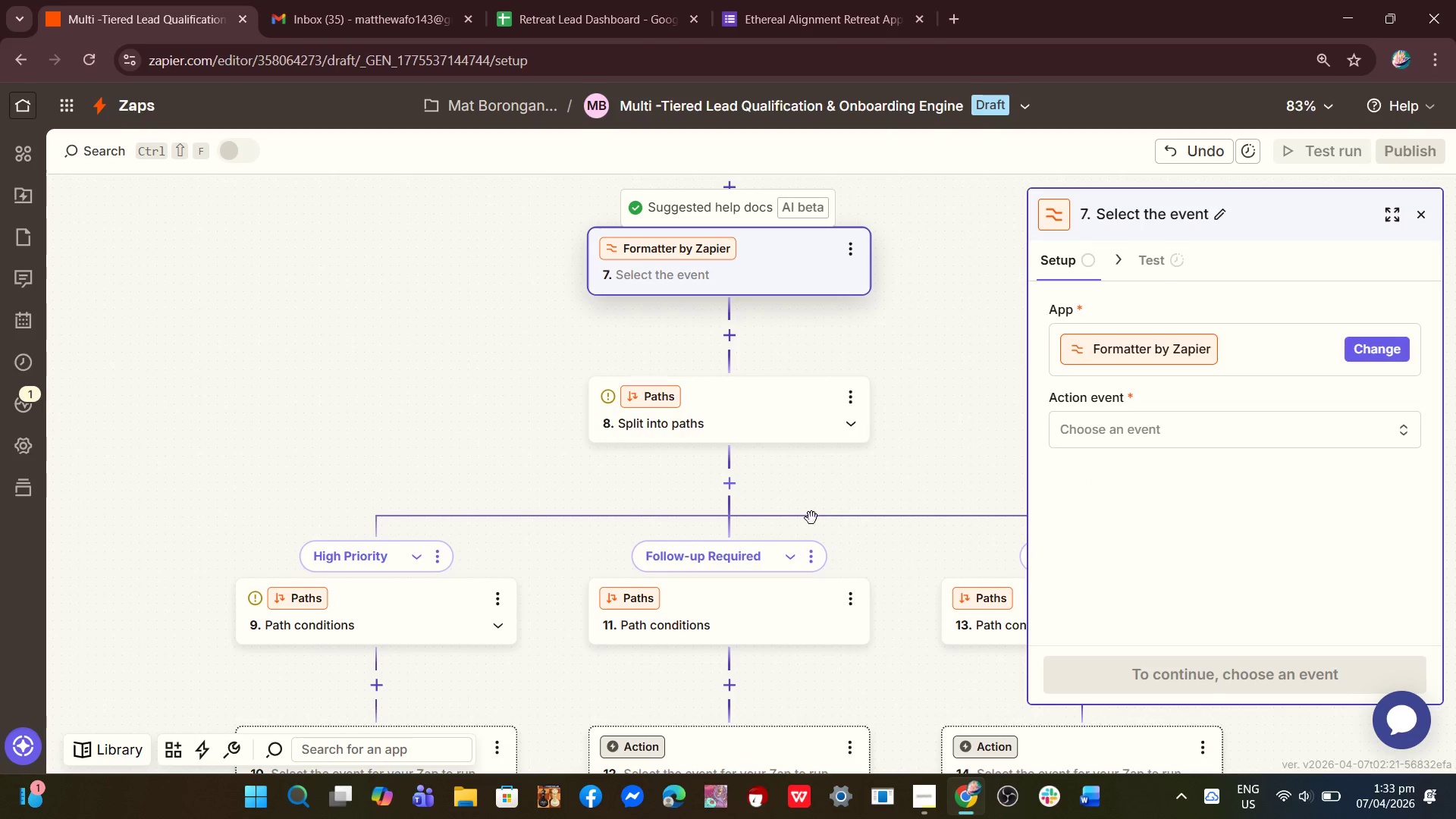 
scroll: coordinate [810, 518], scroll_direction: down, amount: 3.0
 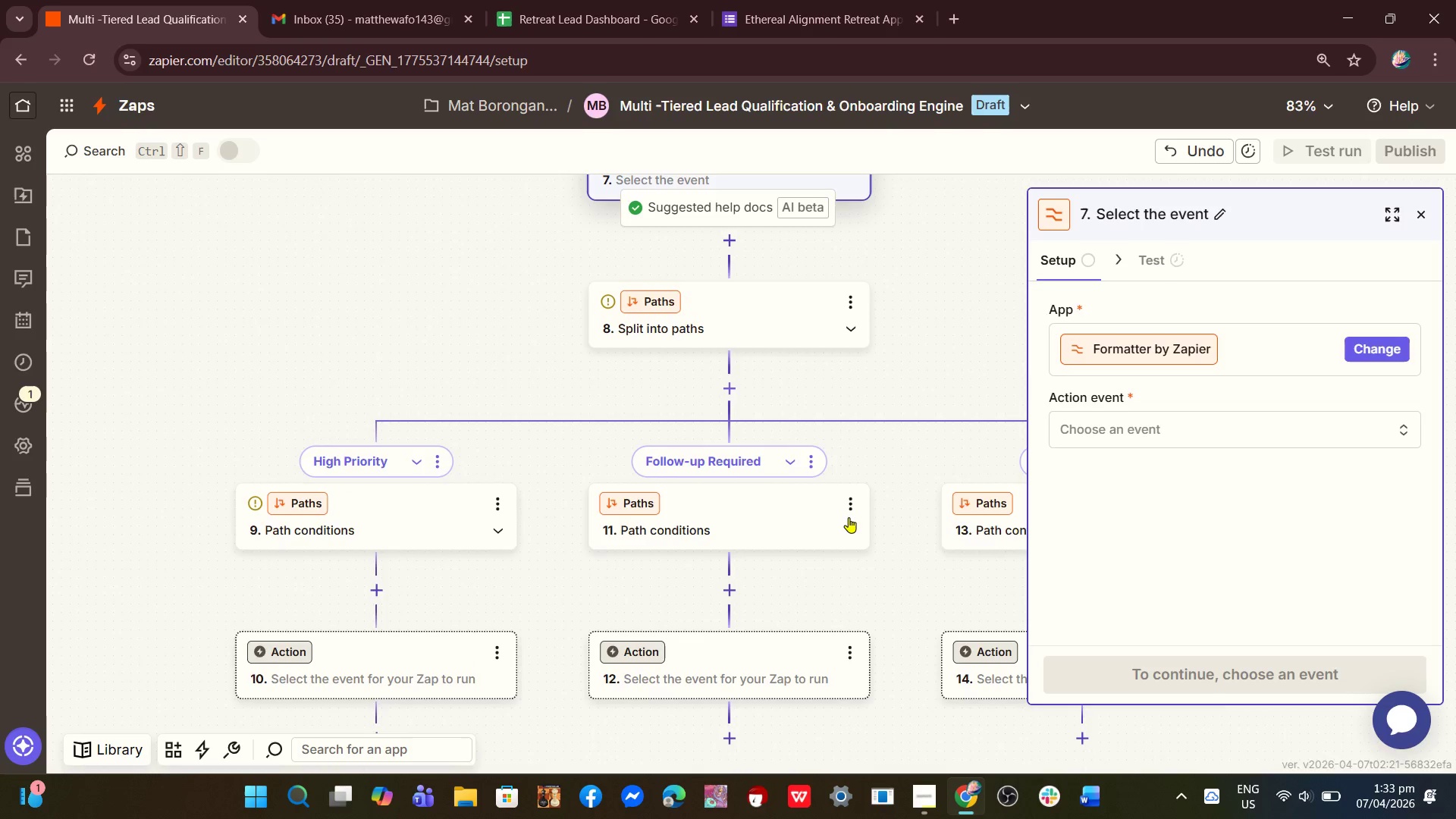 
scroll: coordinate [886, 496], scroll_direction: up, amount: 2.0
 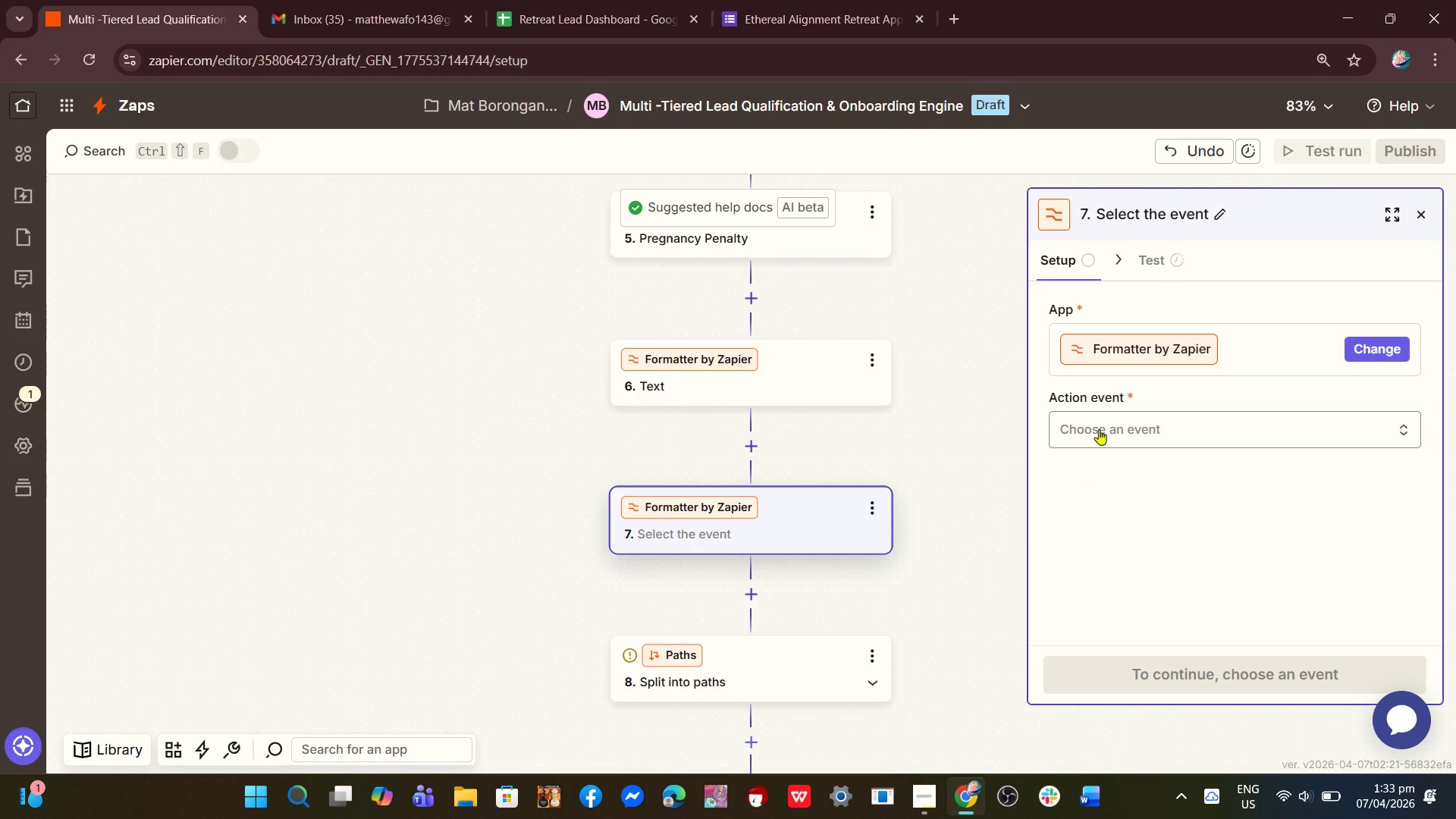 
left_click([1103, 429])
 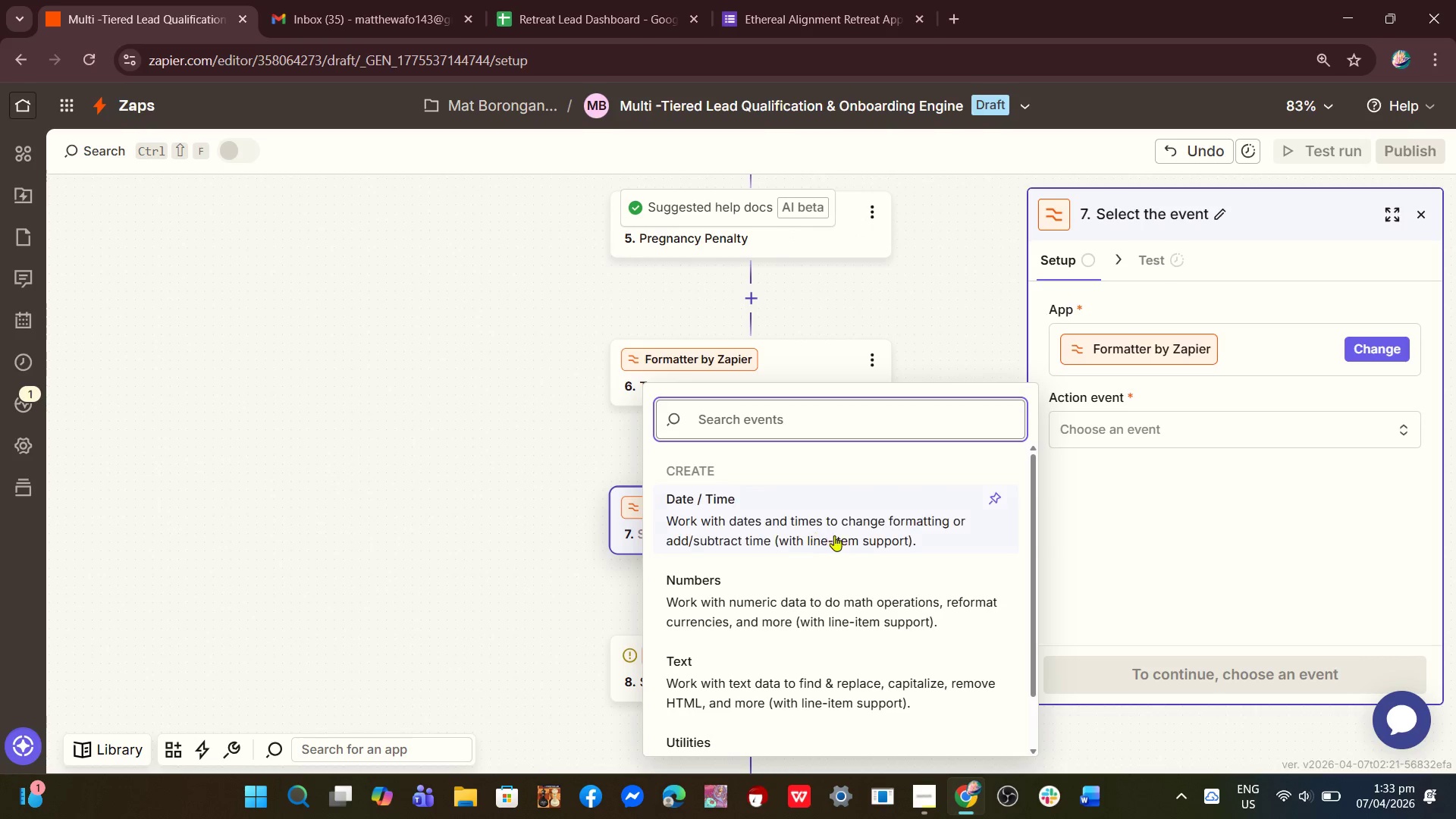 
scroll: coordinate [841, 539], scroll_direction: down, amount: 2.0
 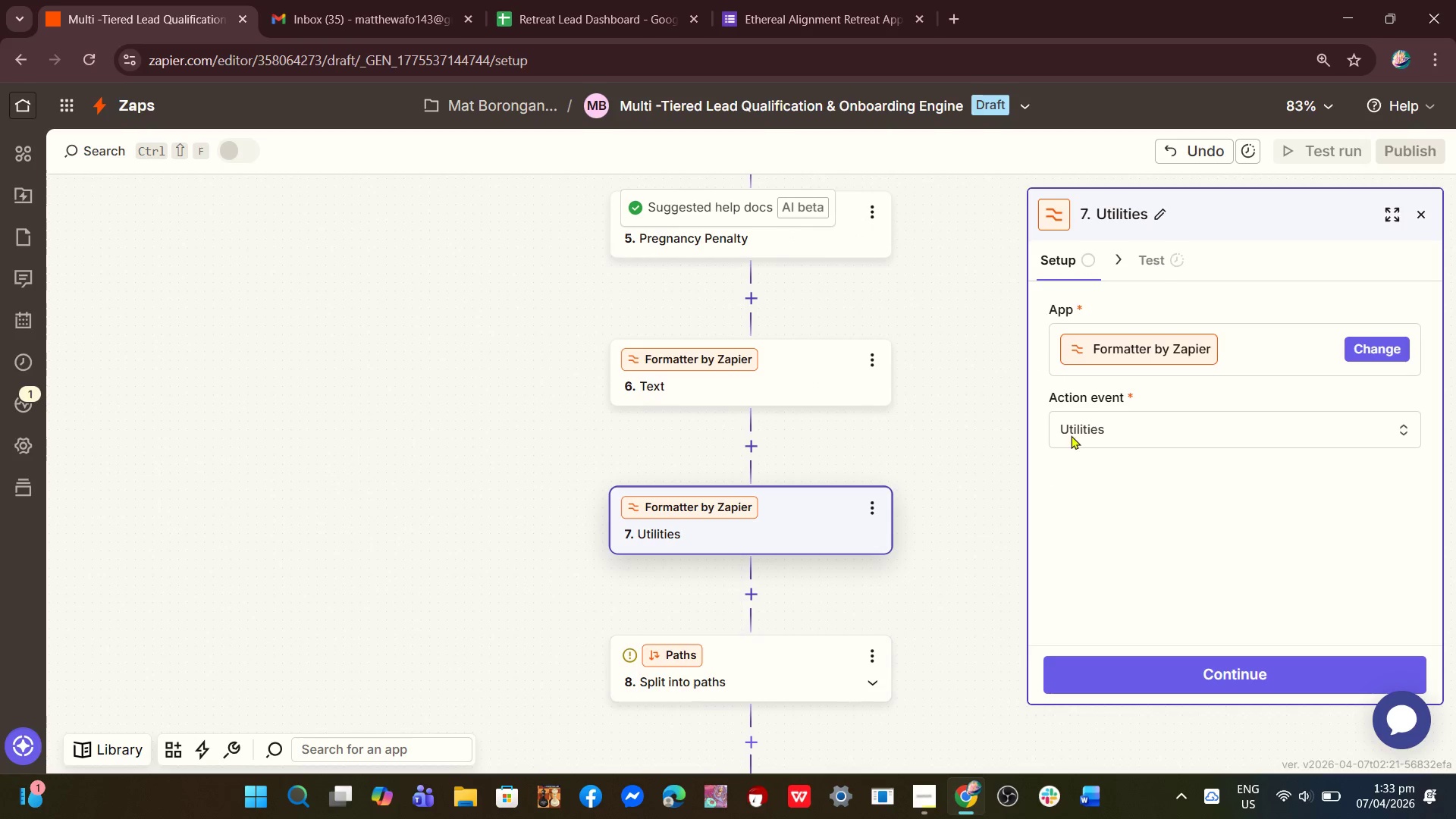 
left_click([1173, 688])
 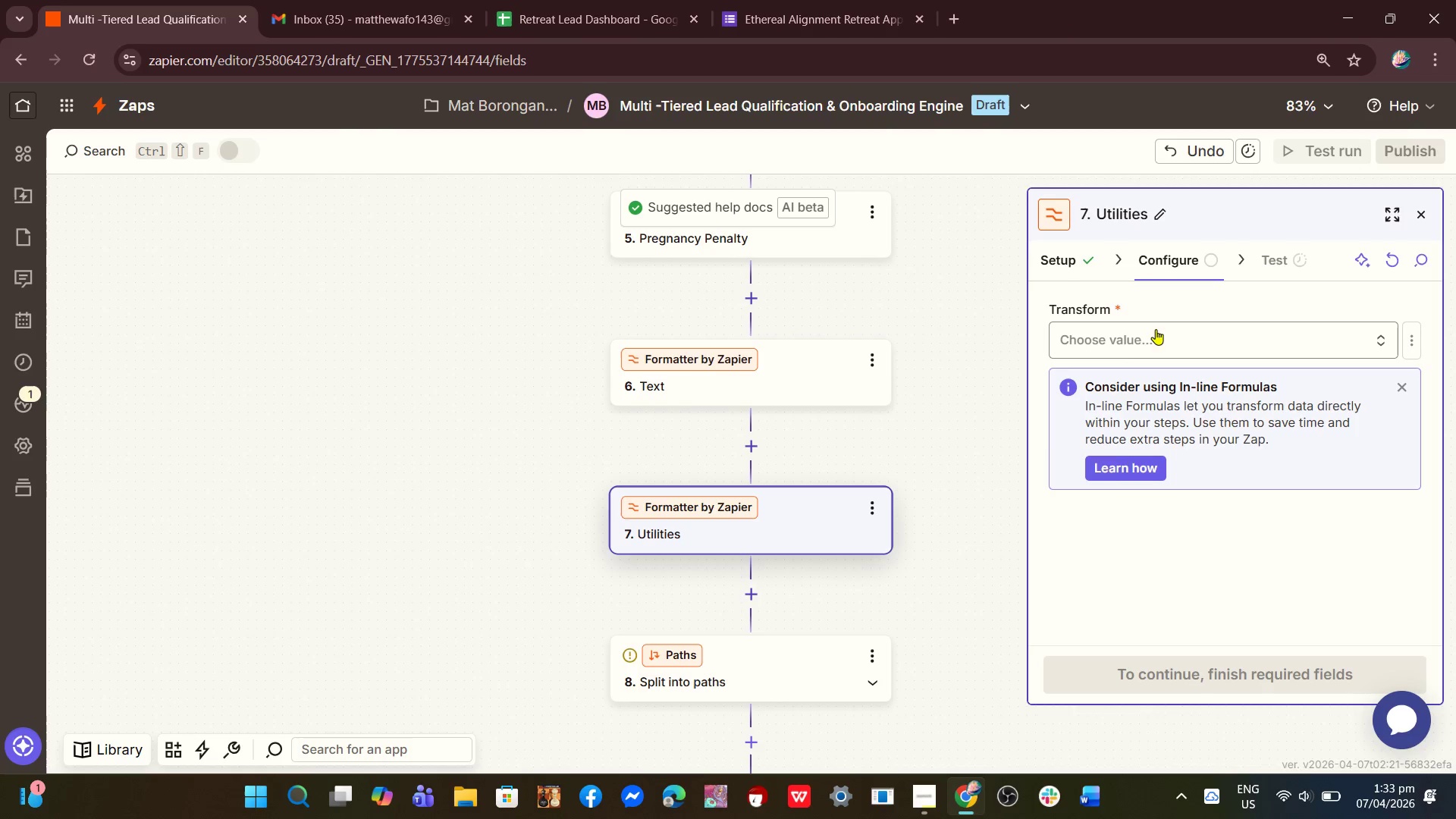 
left_click([1126, 338])
 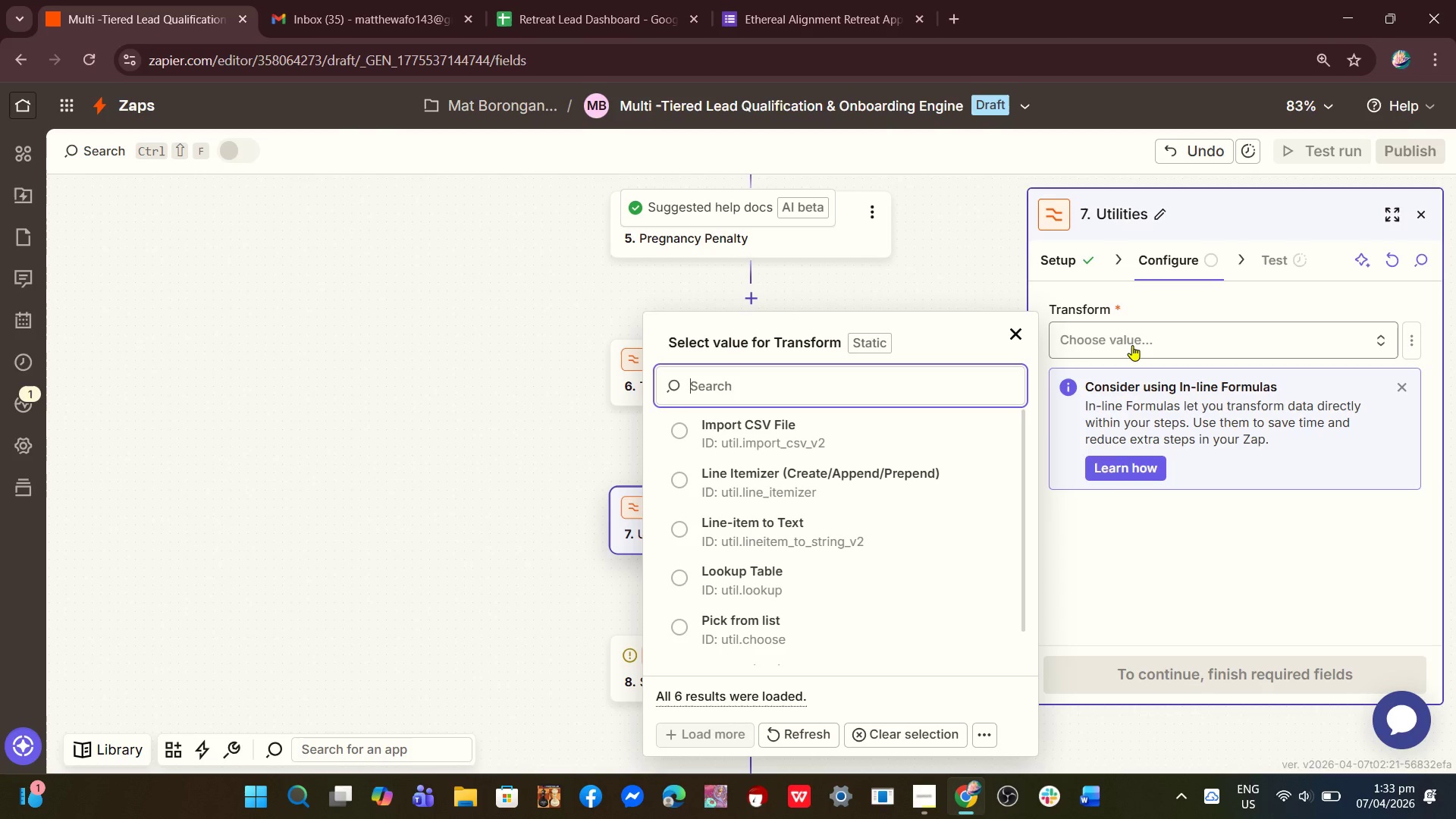 
type(look)
 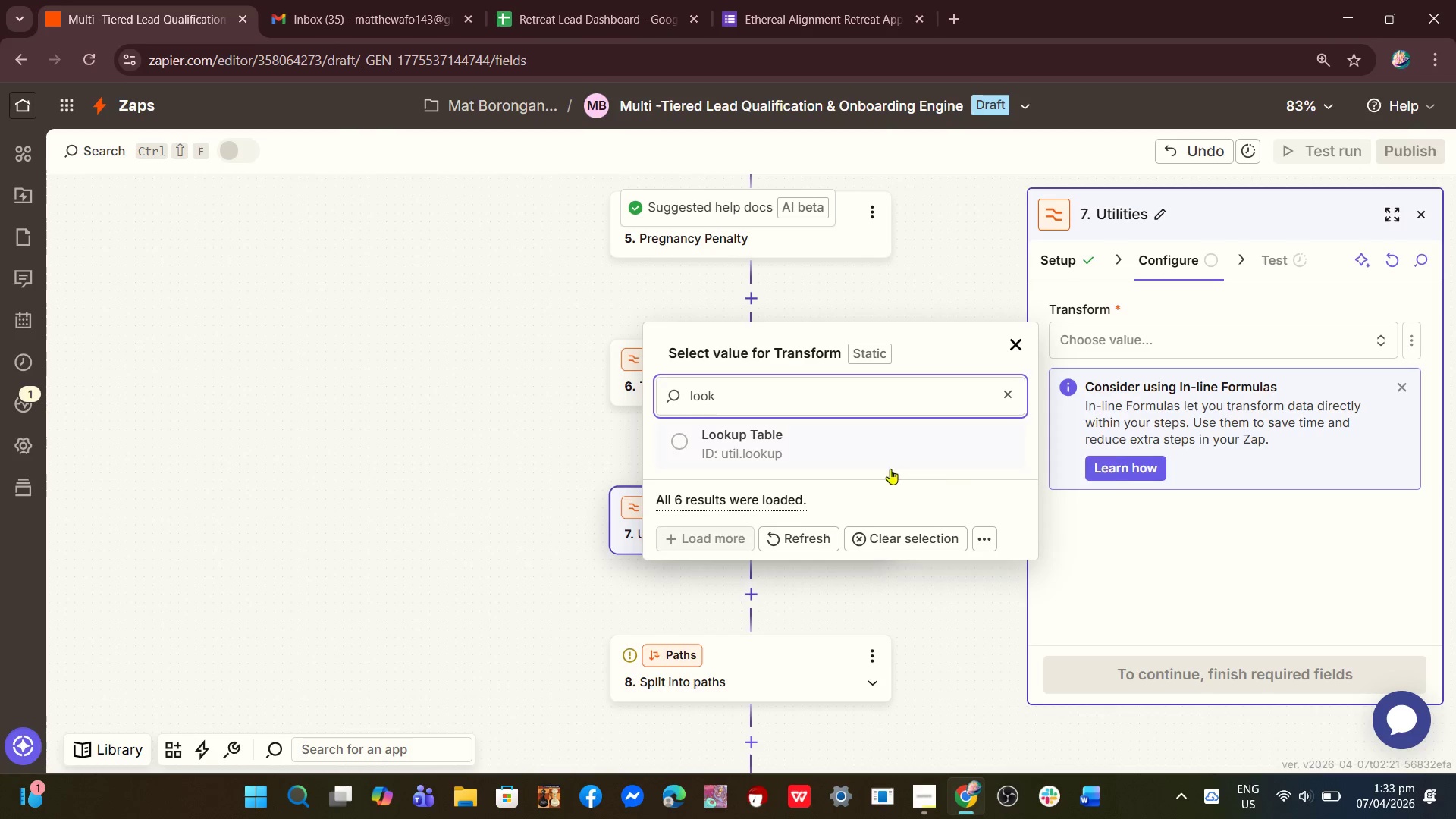 
left_click([823, 447])
 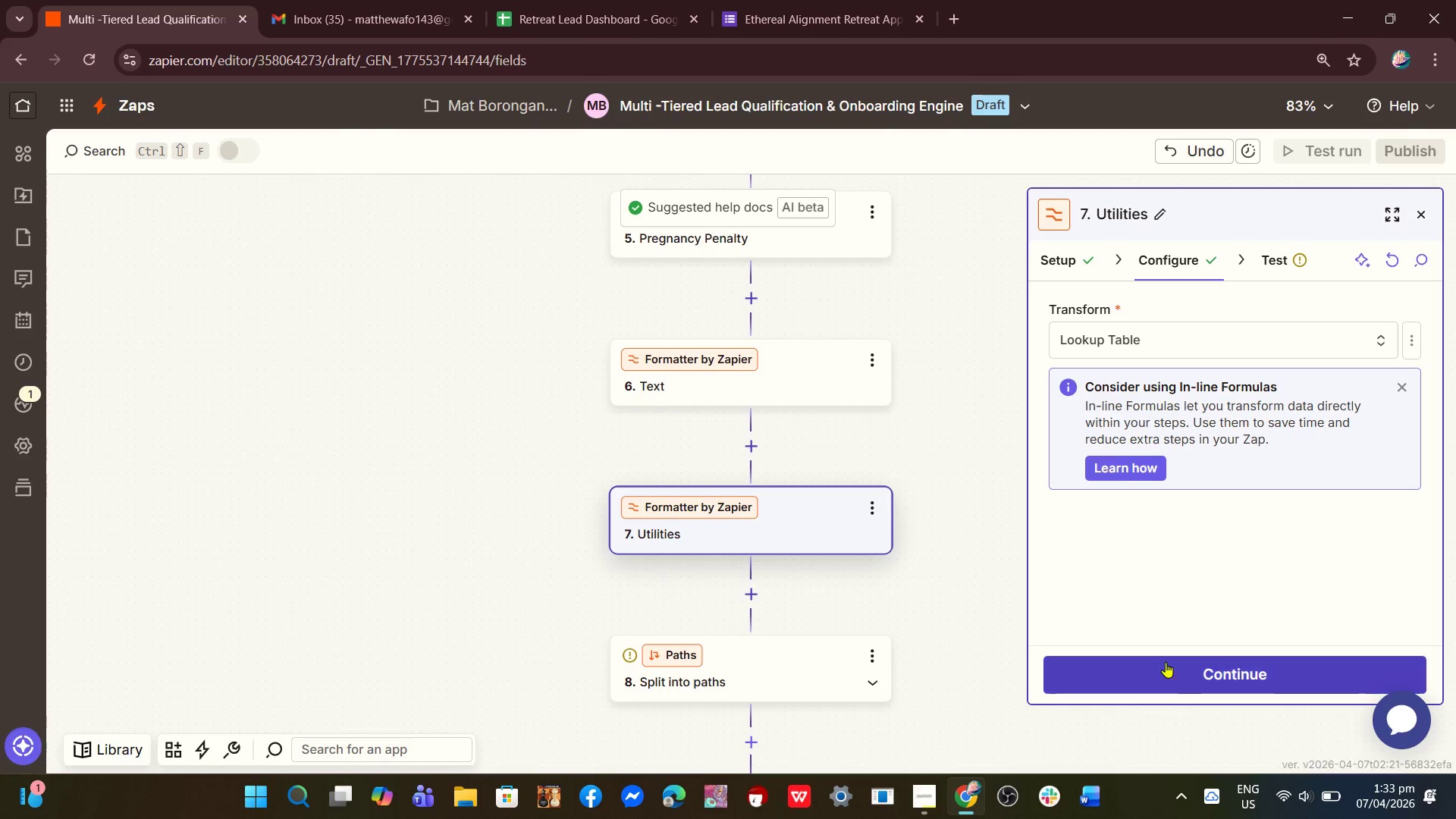 
left_click([1175, 678])
 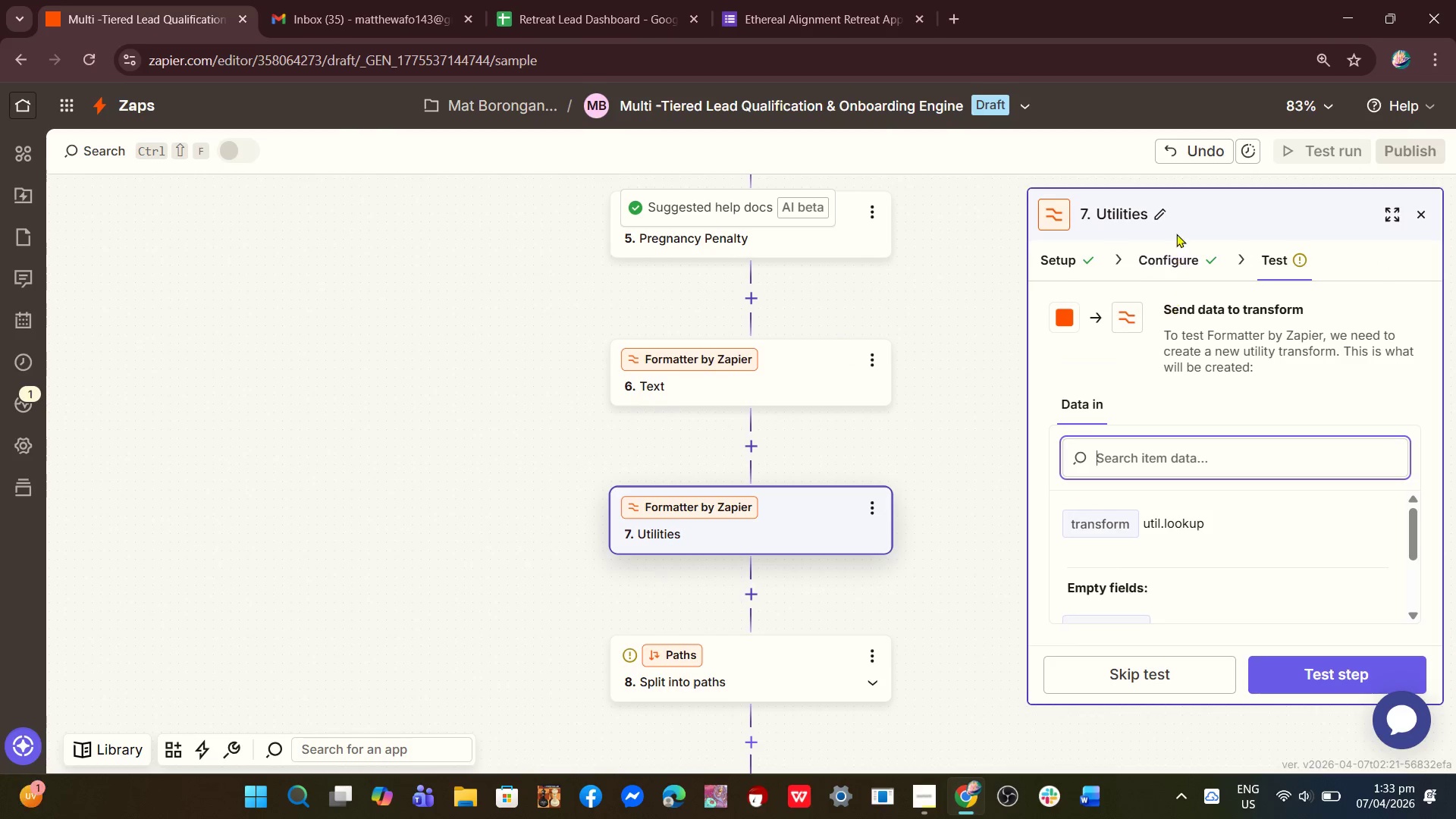 
left_click([1163, 256])
 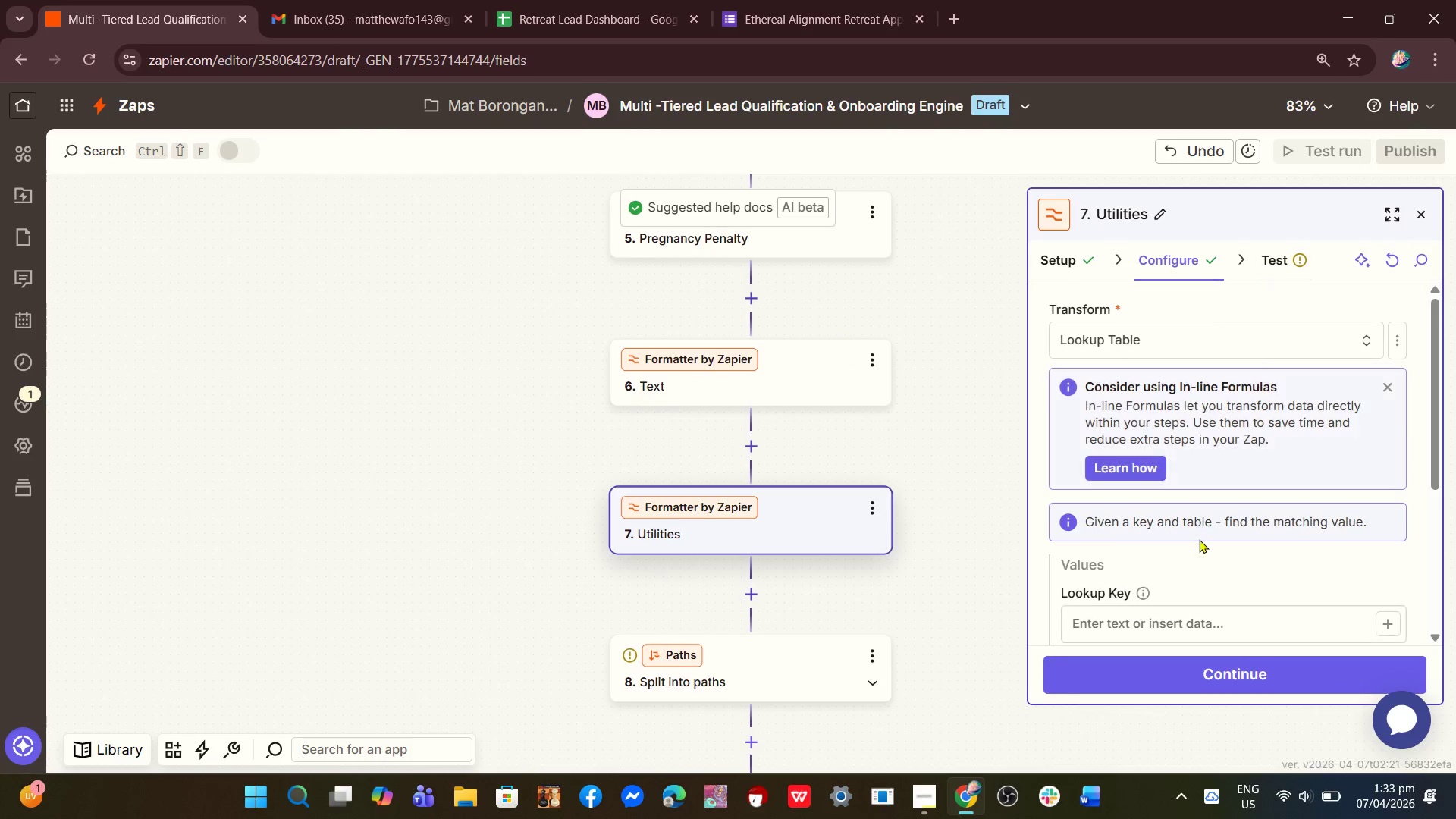 
scroll: coordinate [1199, 547], scroll_direction: down, amount: 3.0
 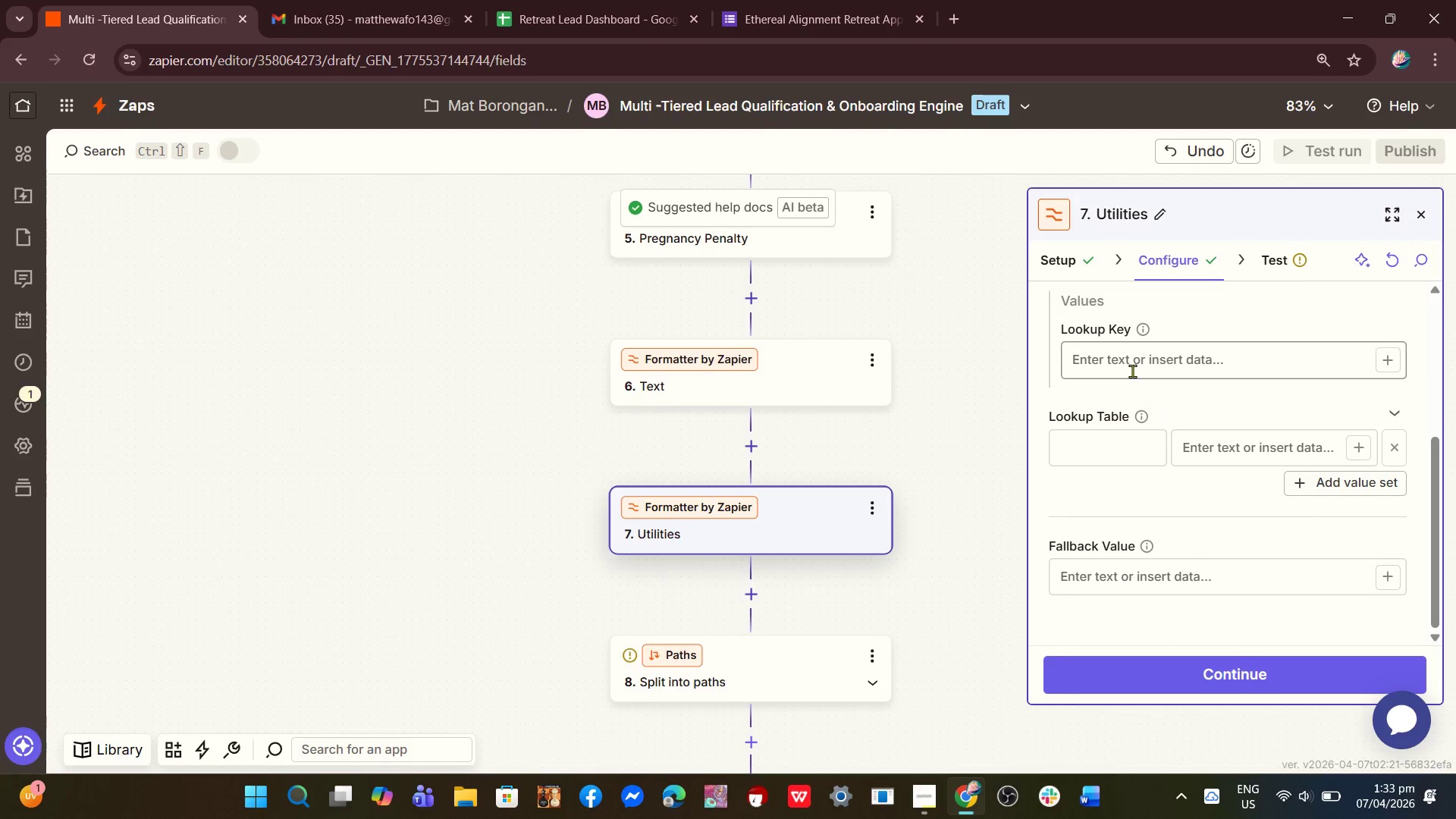 
left_click([1131, 364])
 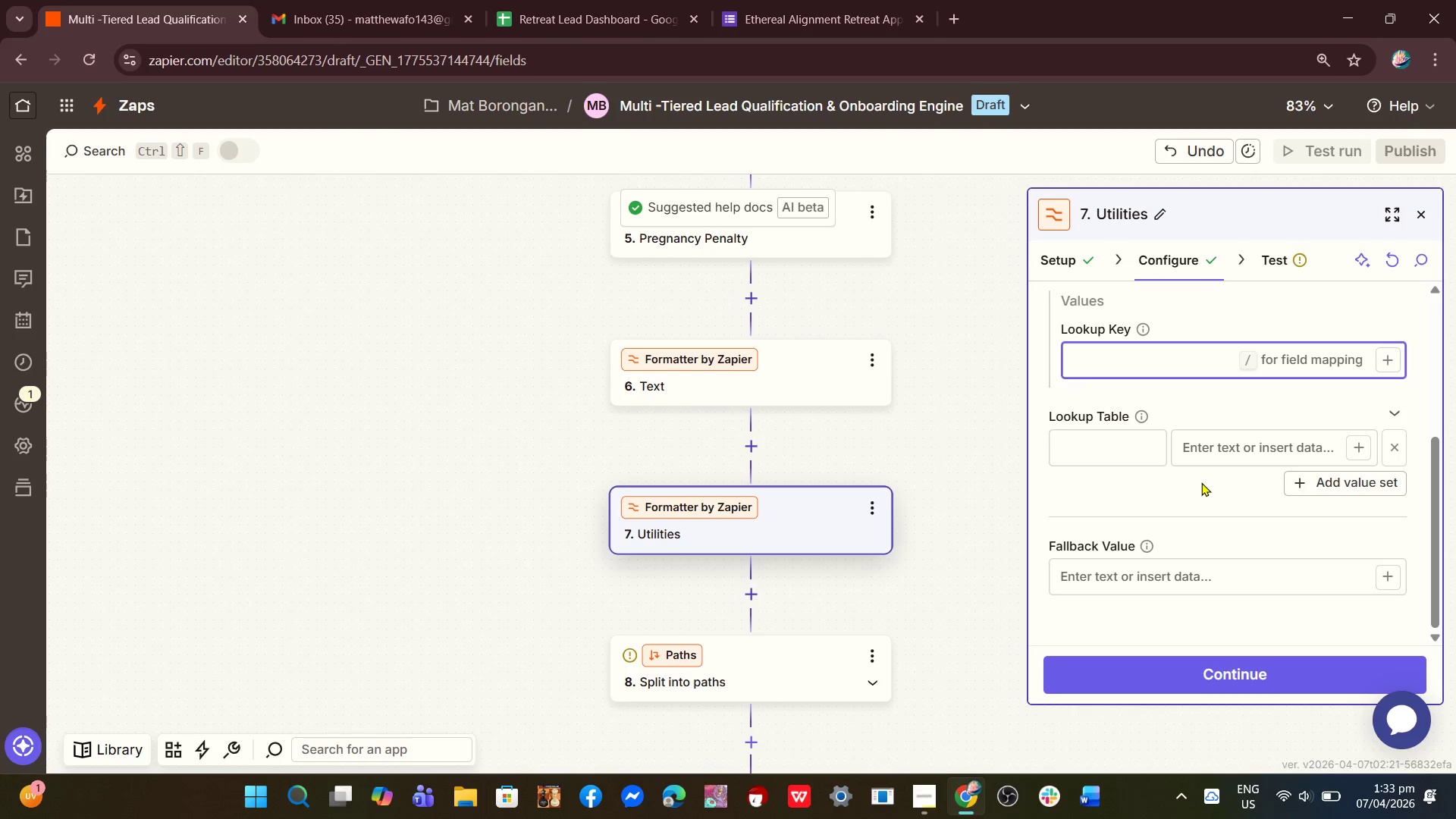 
wait(6.42)
 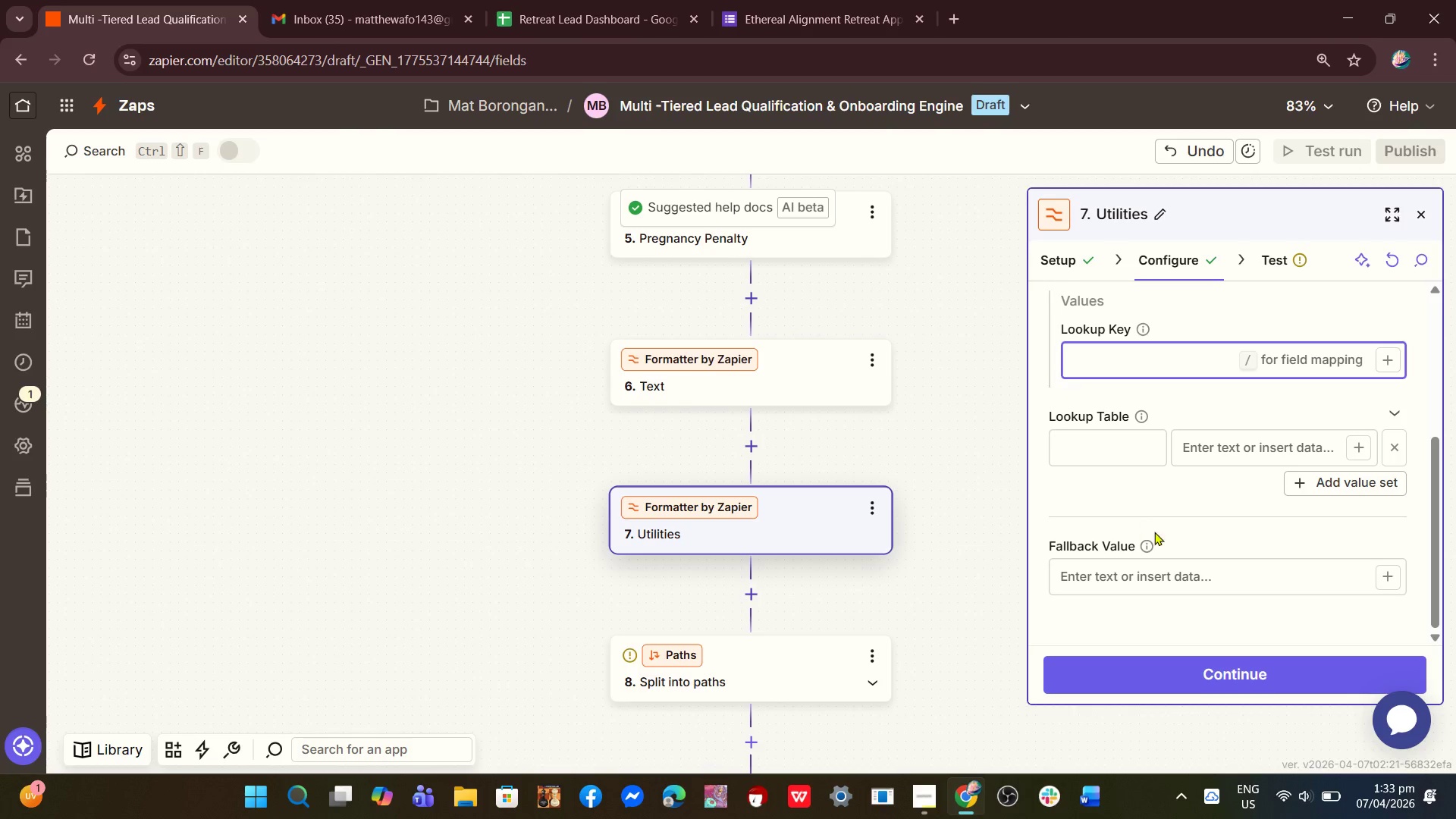 
key(Slash)
 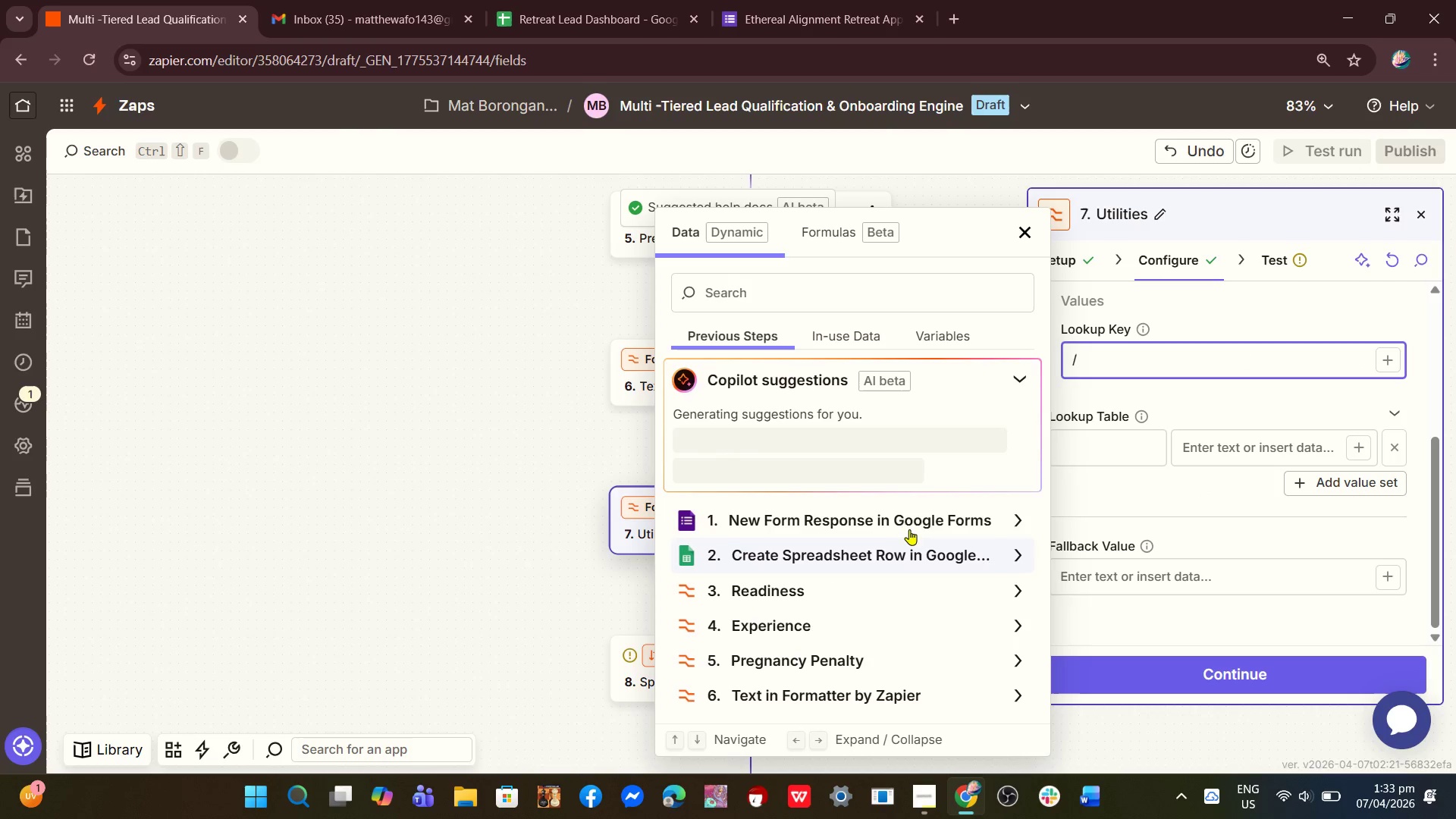 
left_click([896, 513])
 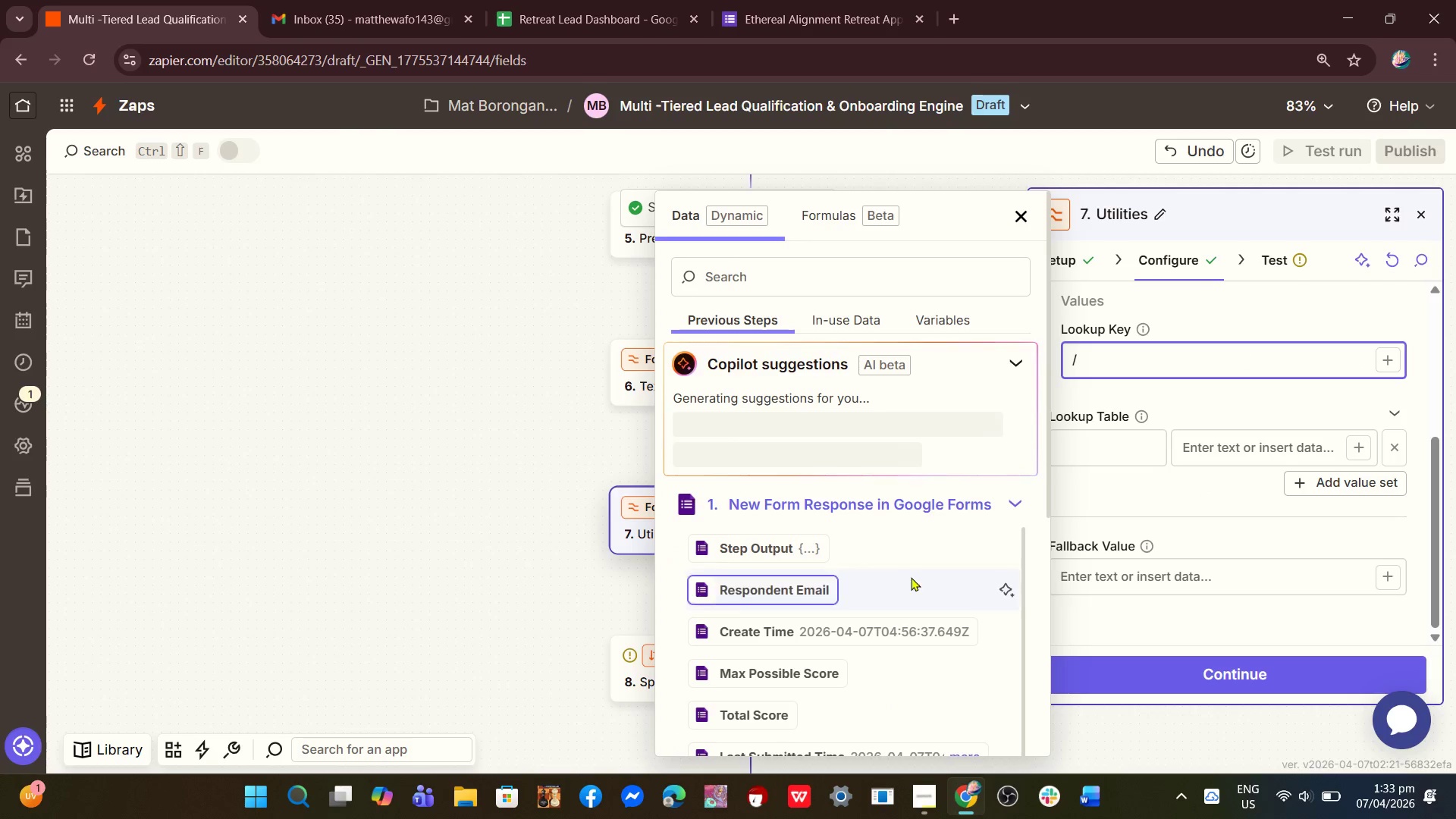 
scroll: coordinate [885, 601], scroll_direction: down, amount: 9.0
 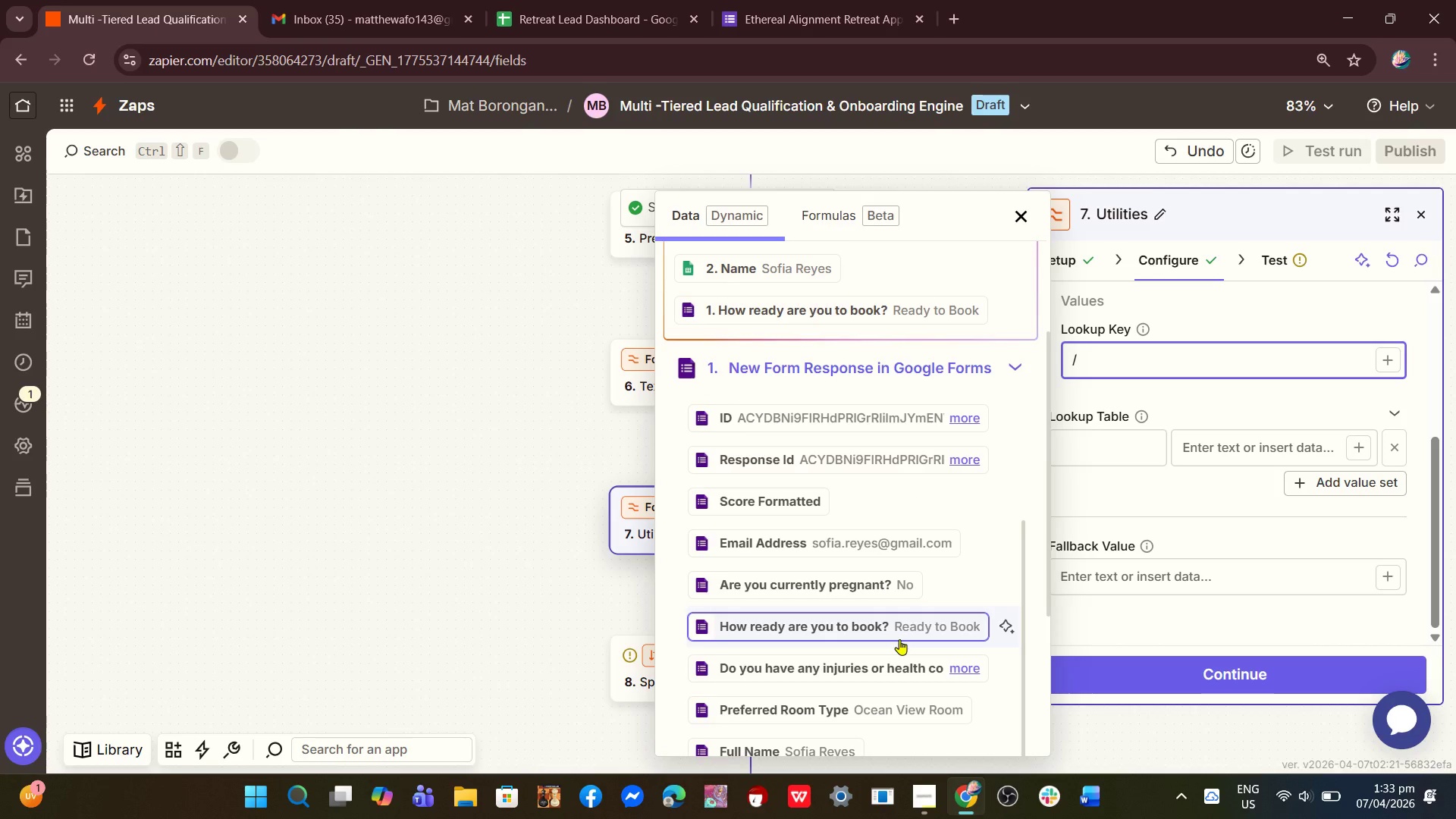 
left_click([883, 670])
 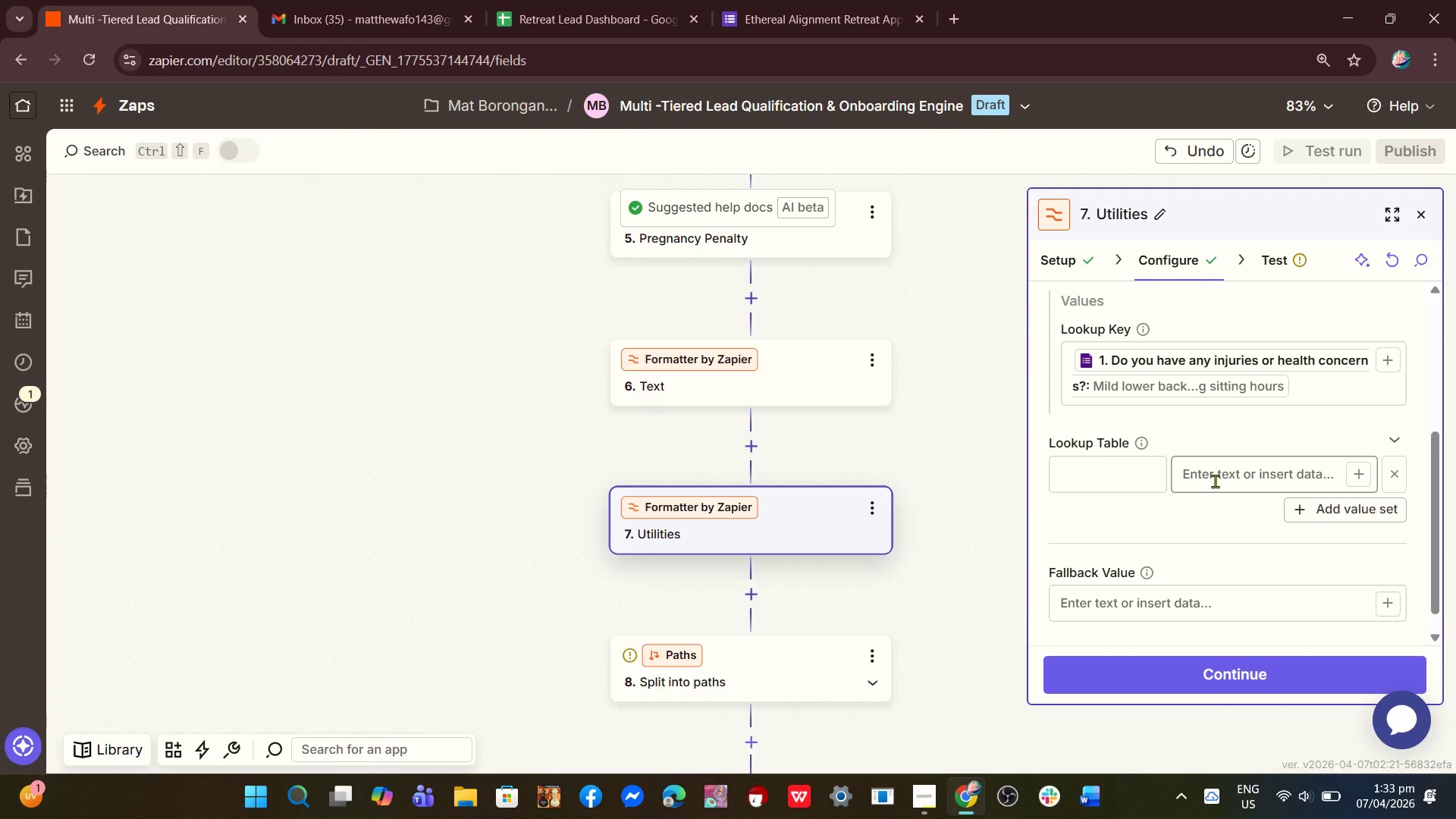 
left_click([1061, 473])
 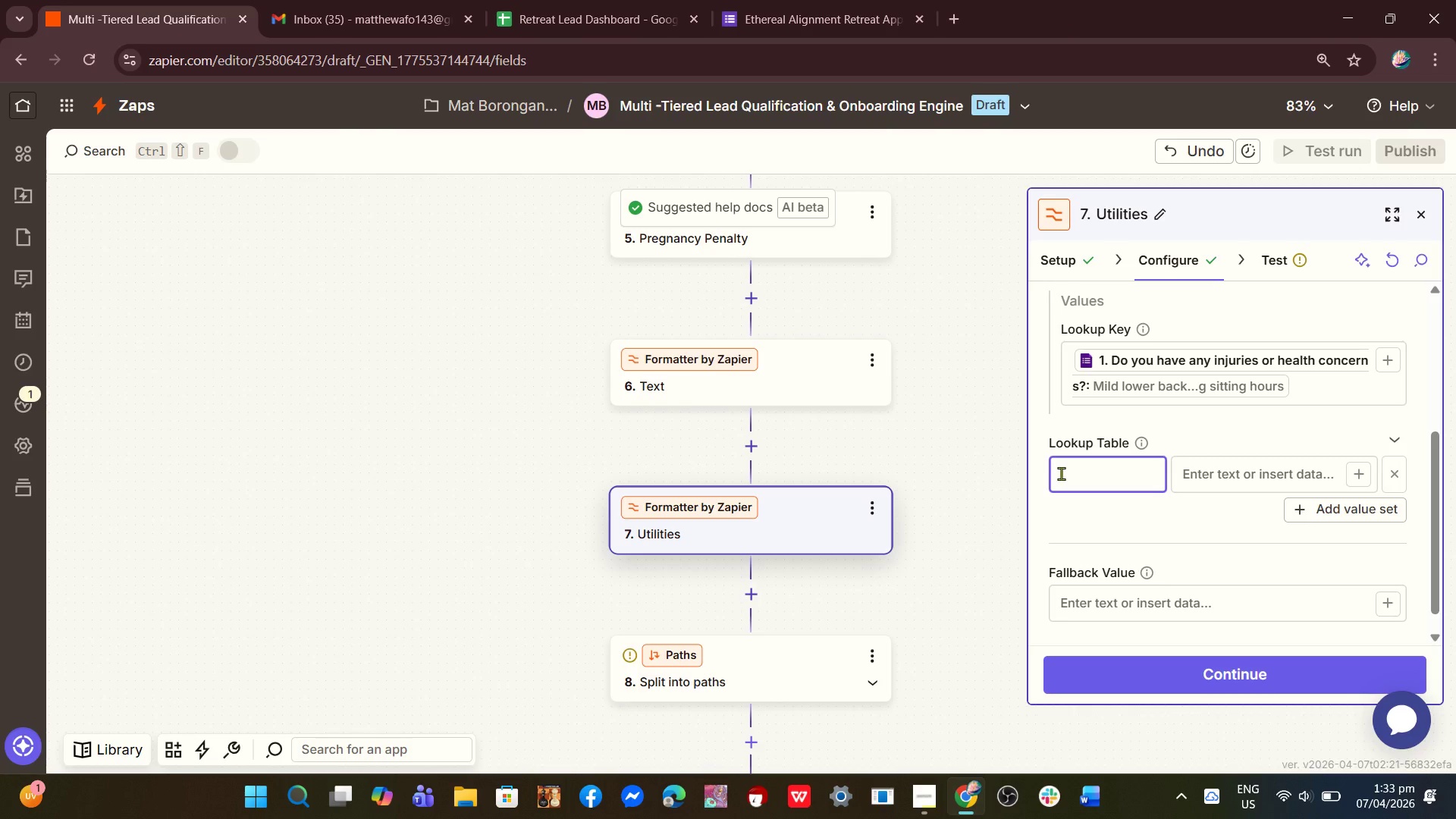 
wait(9.98)
 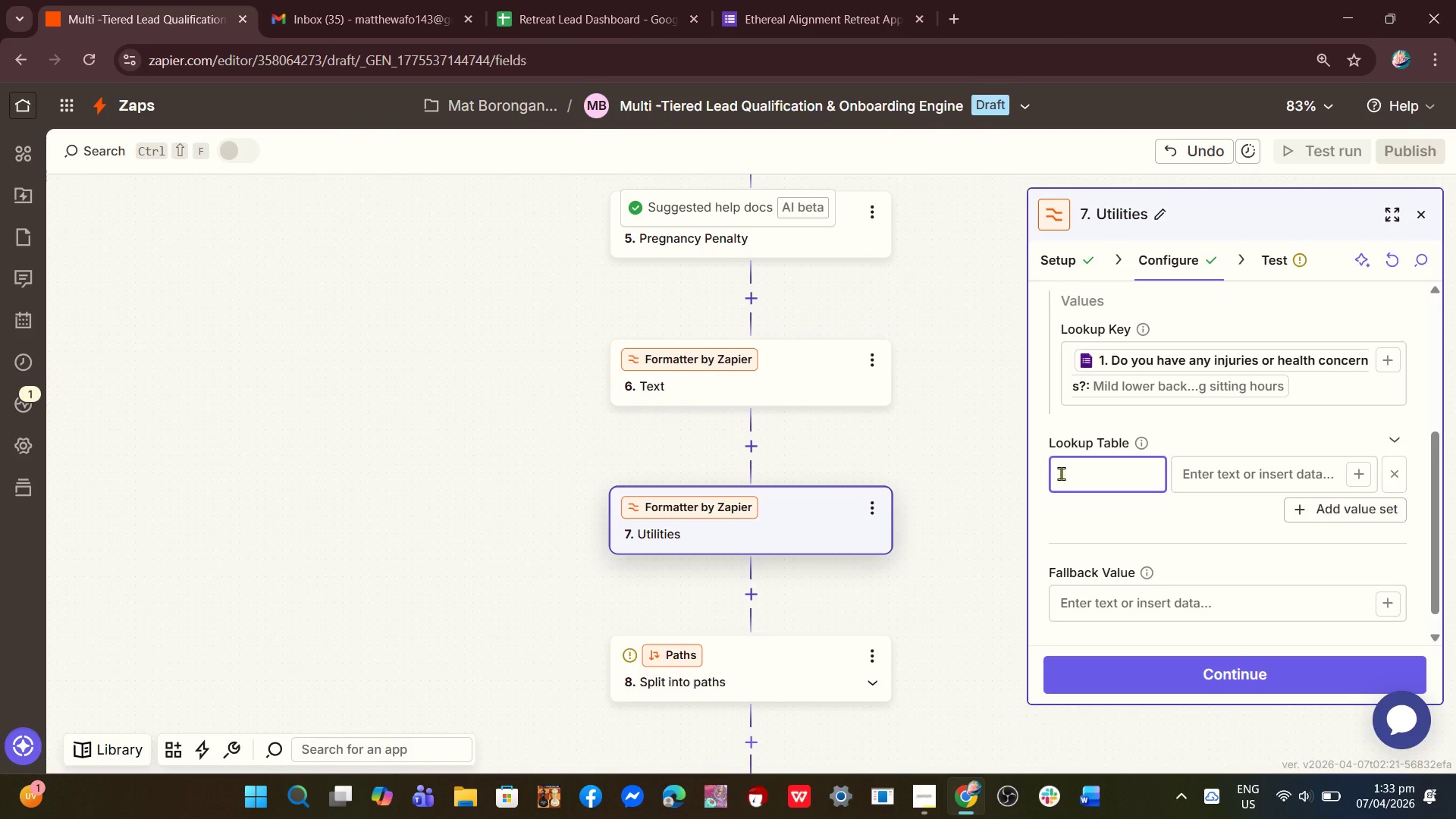 
left_click([1075, 479])
 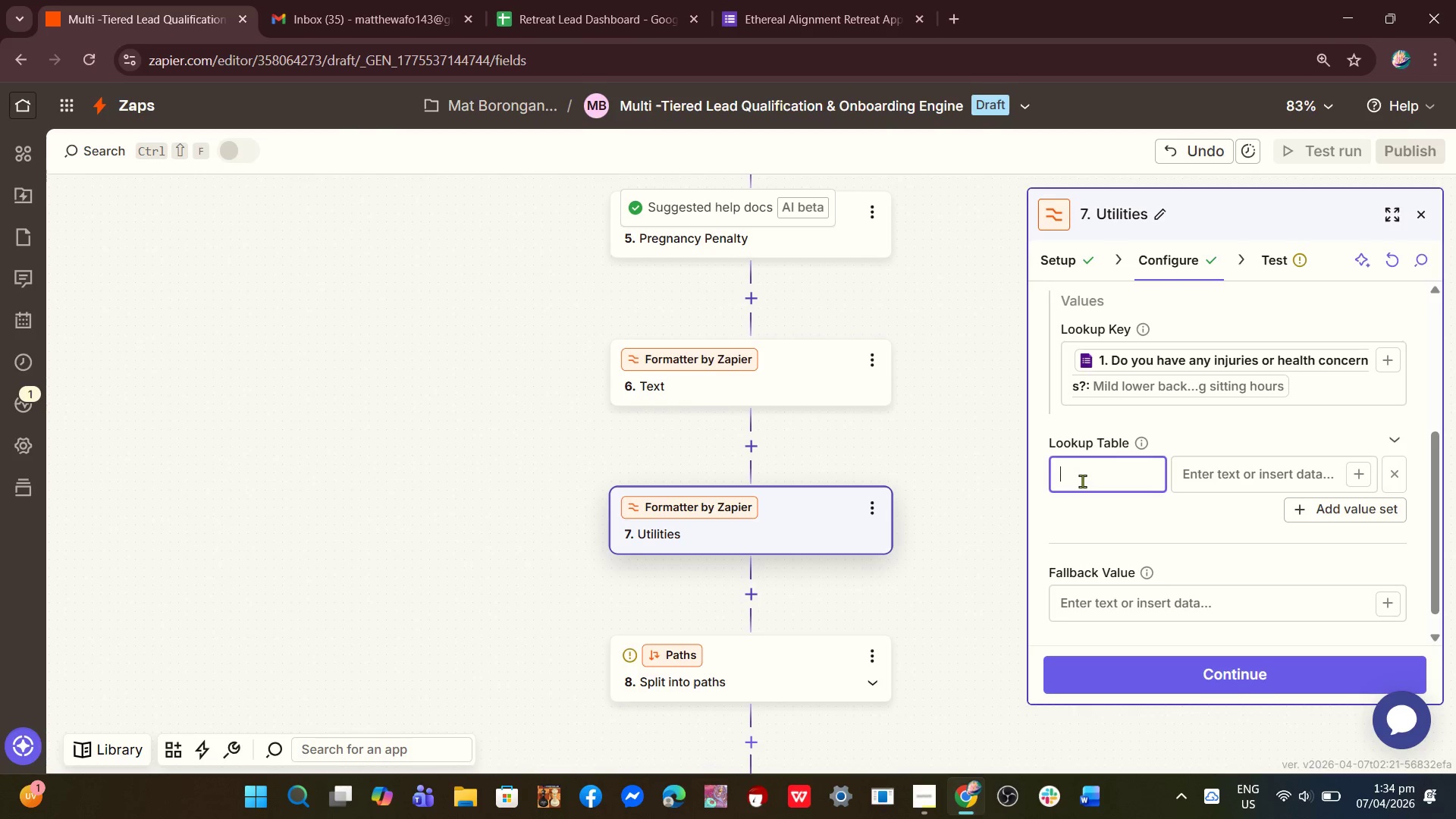 
key(Minus)
 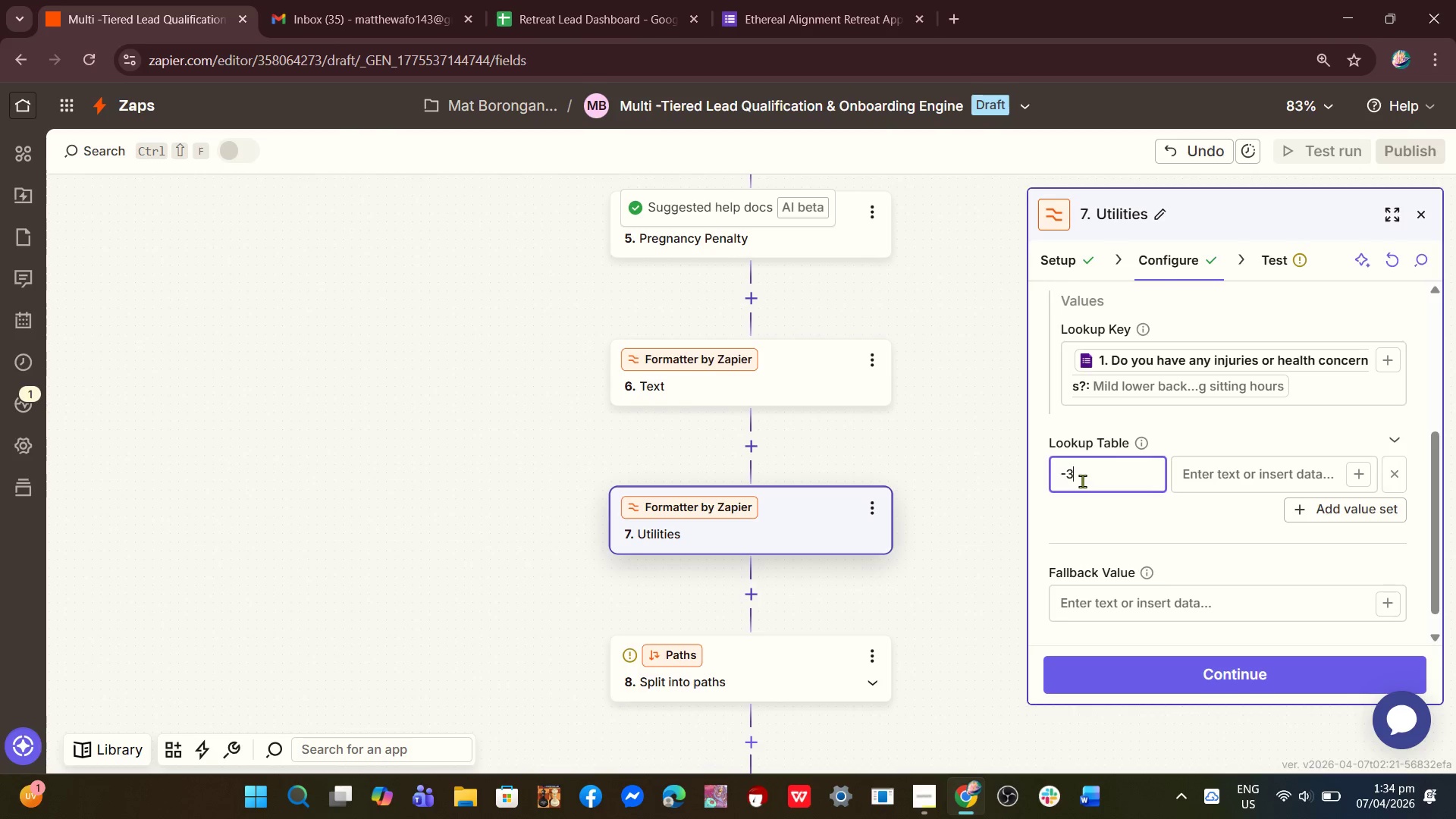 
key(3)
 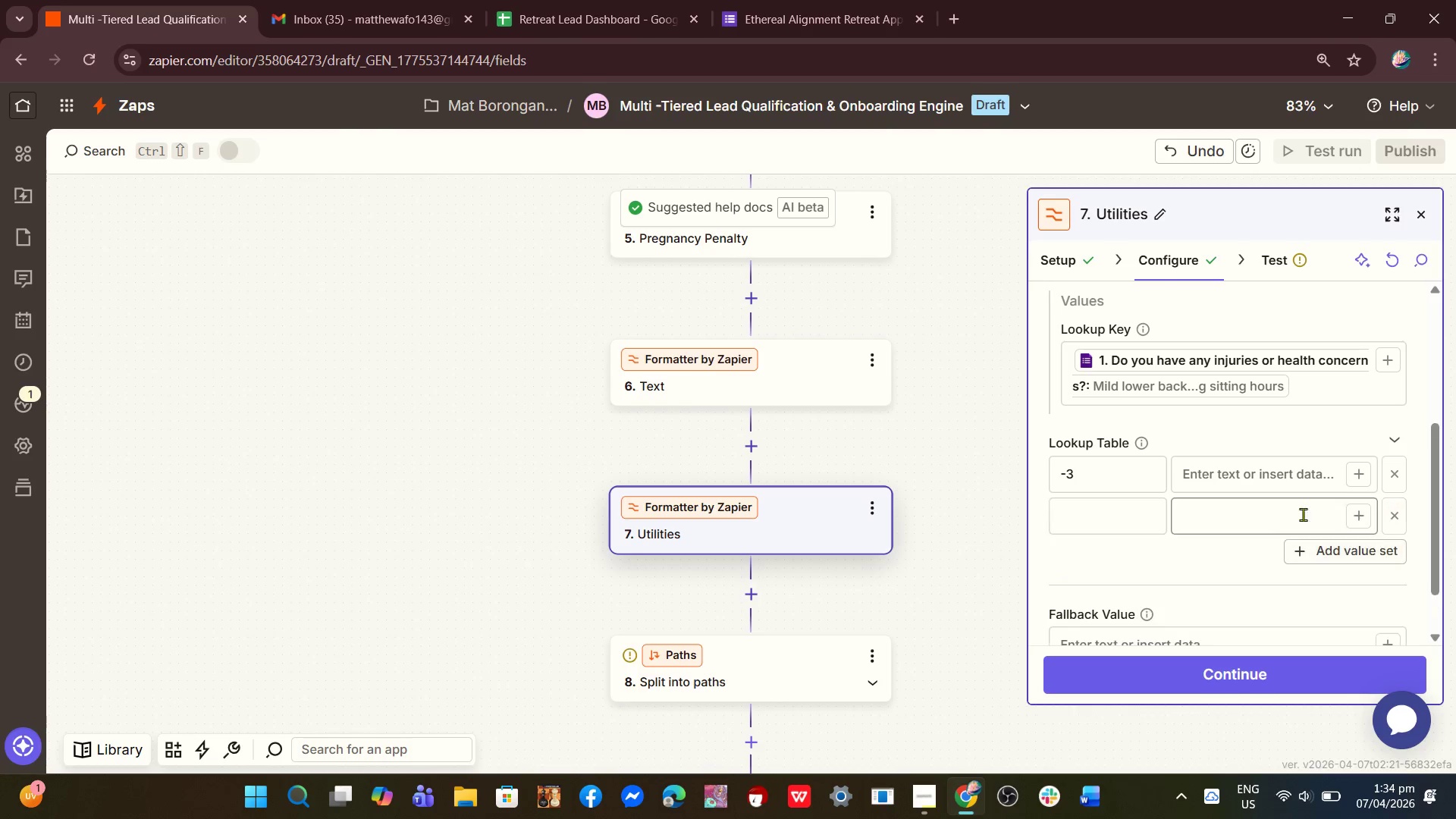 
left_click([1145, 526])
 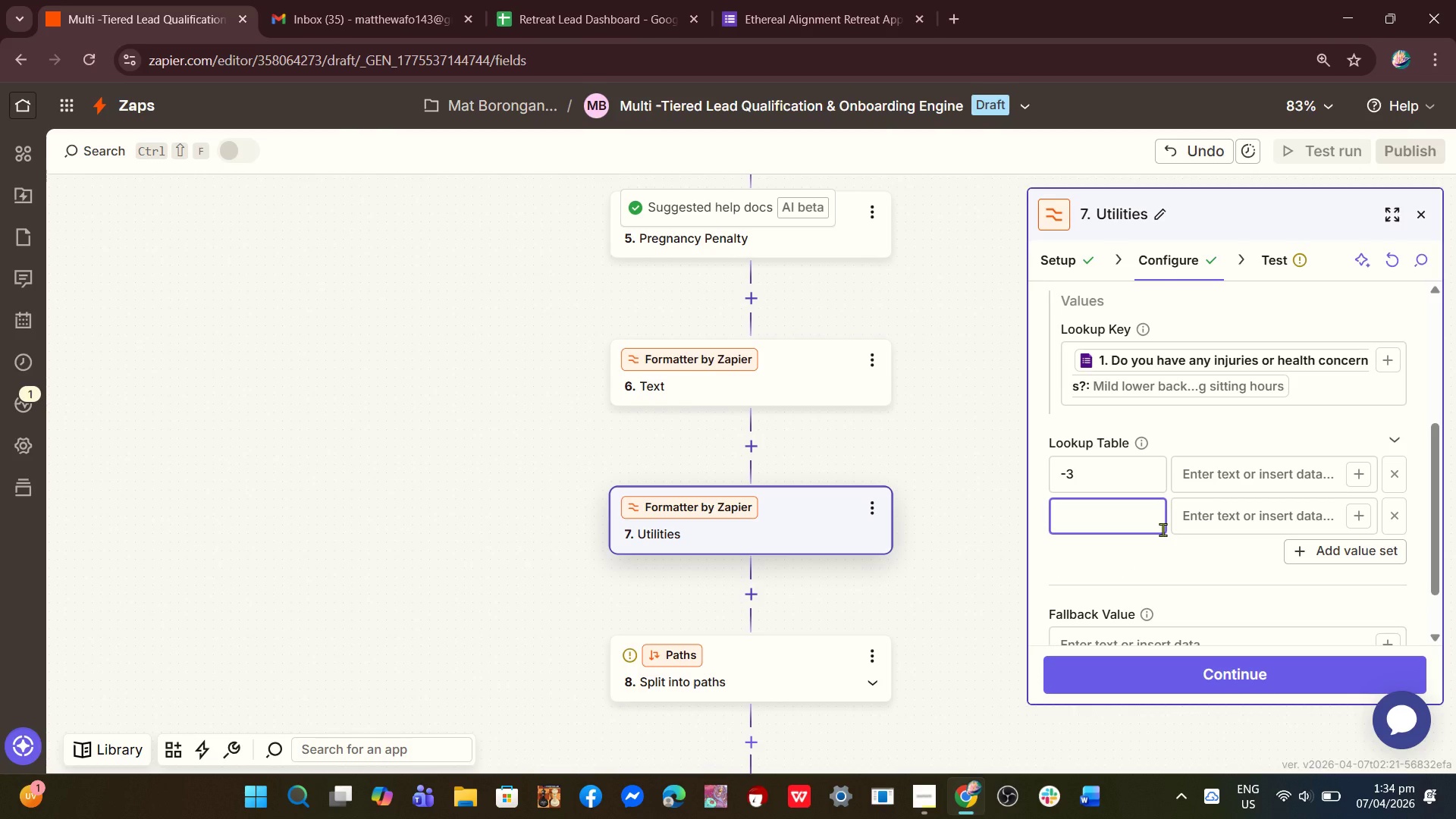 
key(0)
 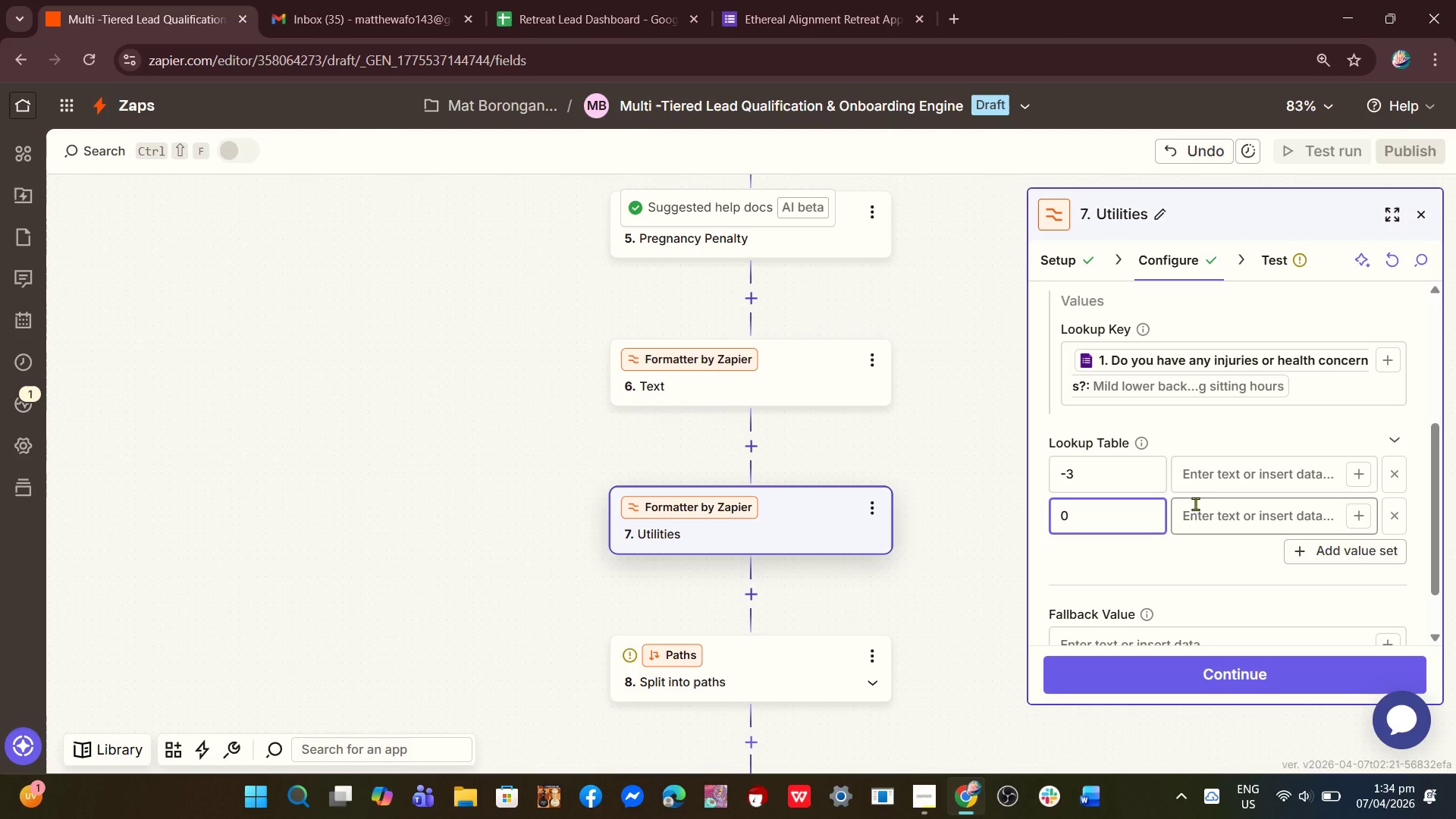 
left_click([1226, 485])
 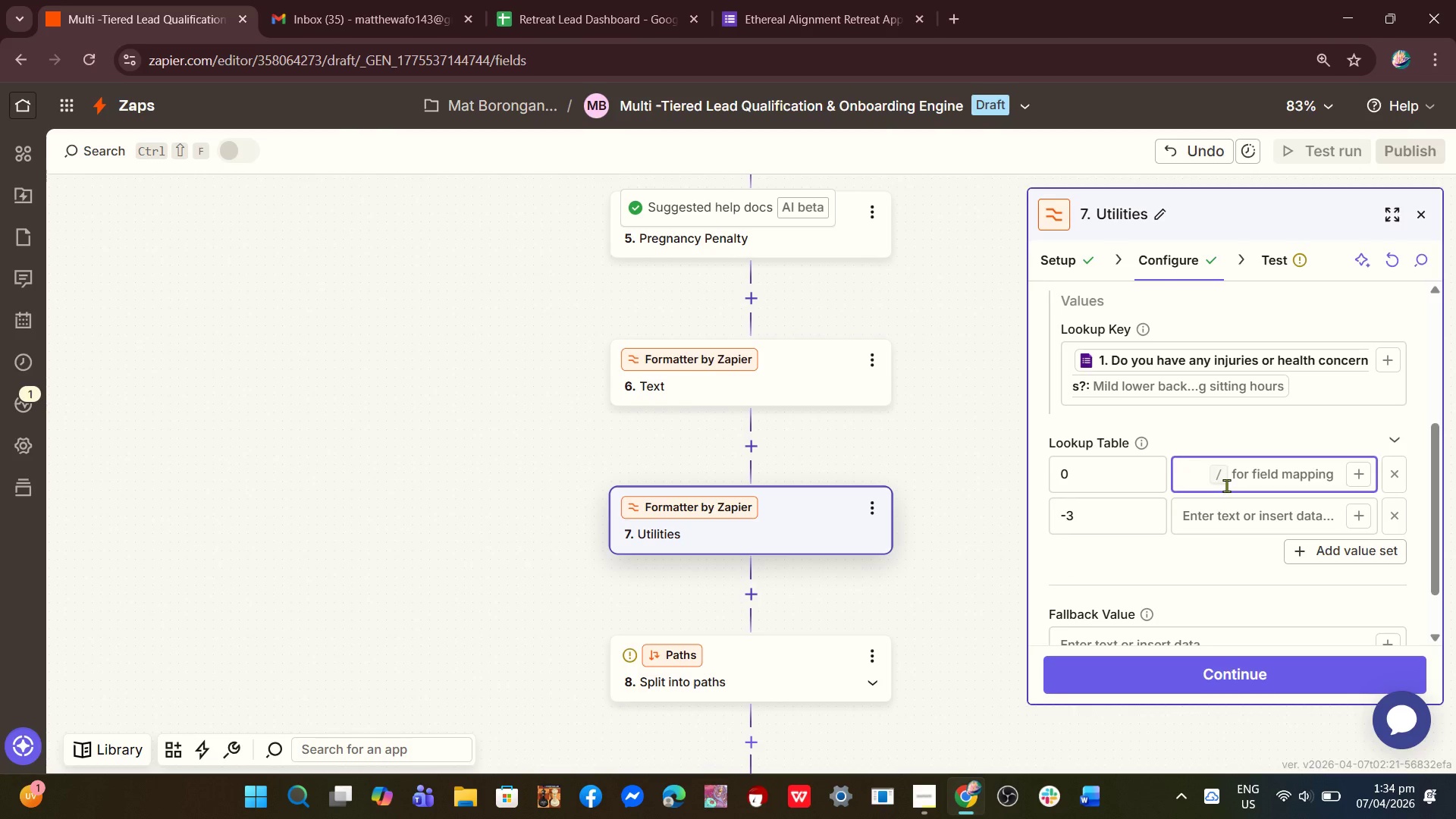 
key(Shift+Period)
 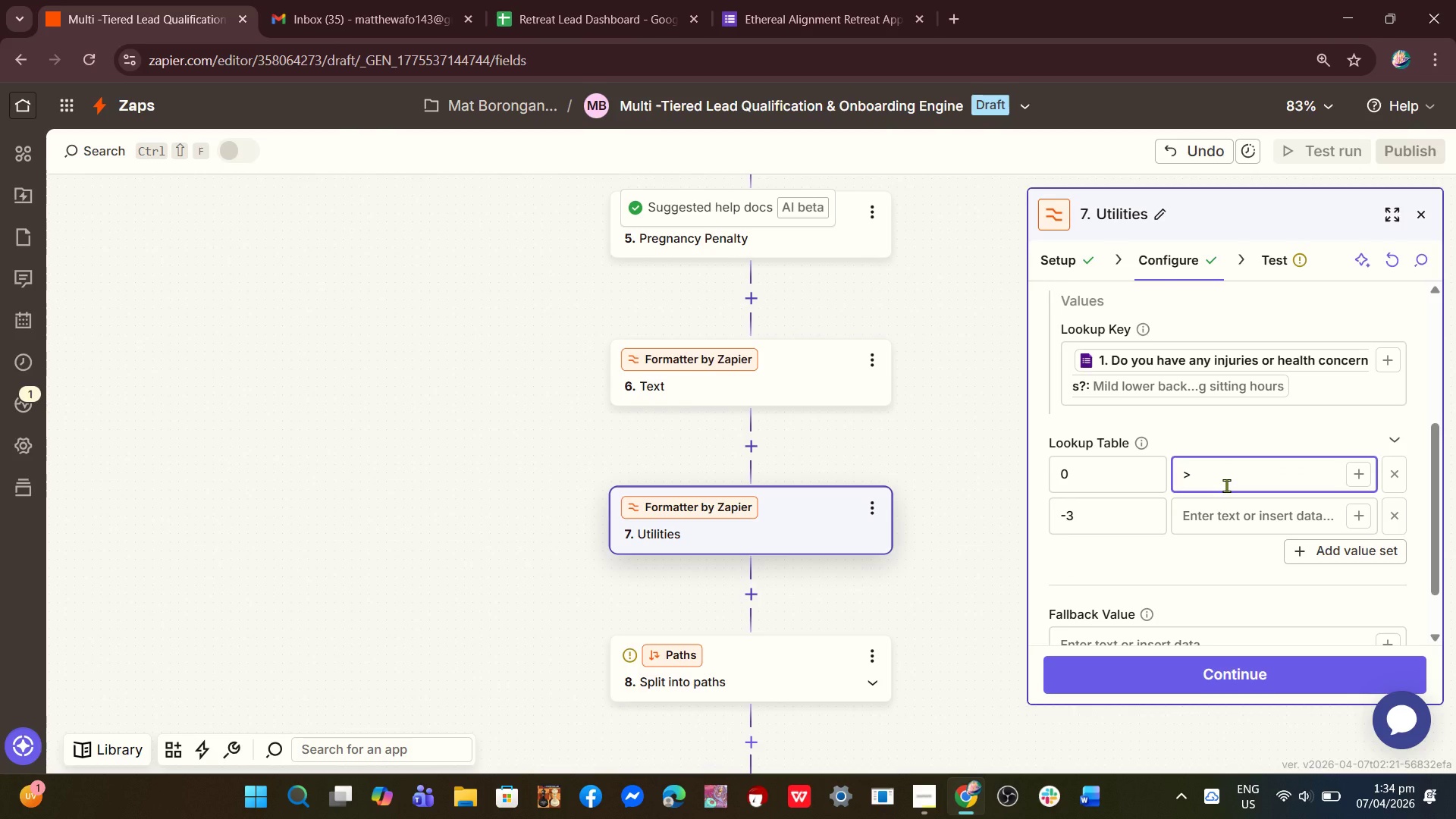 
wait(8.75)
 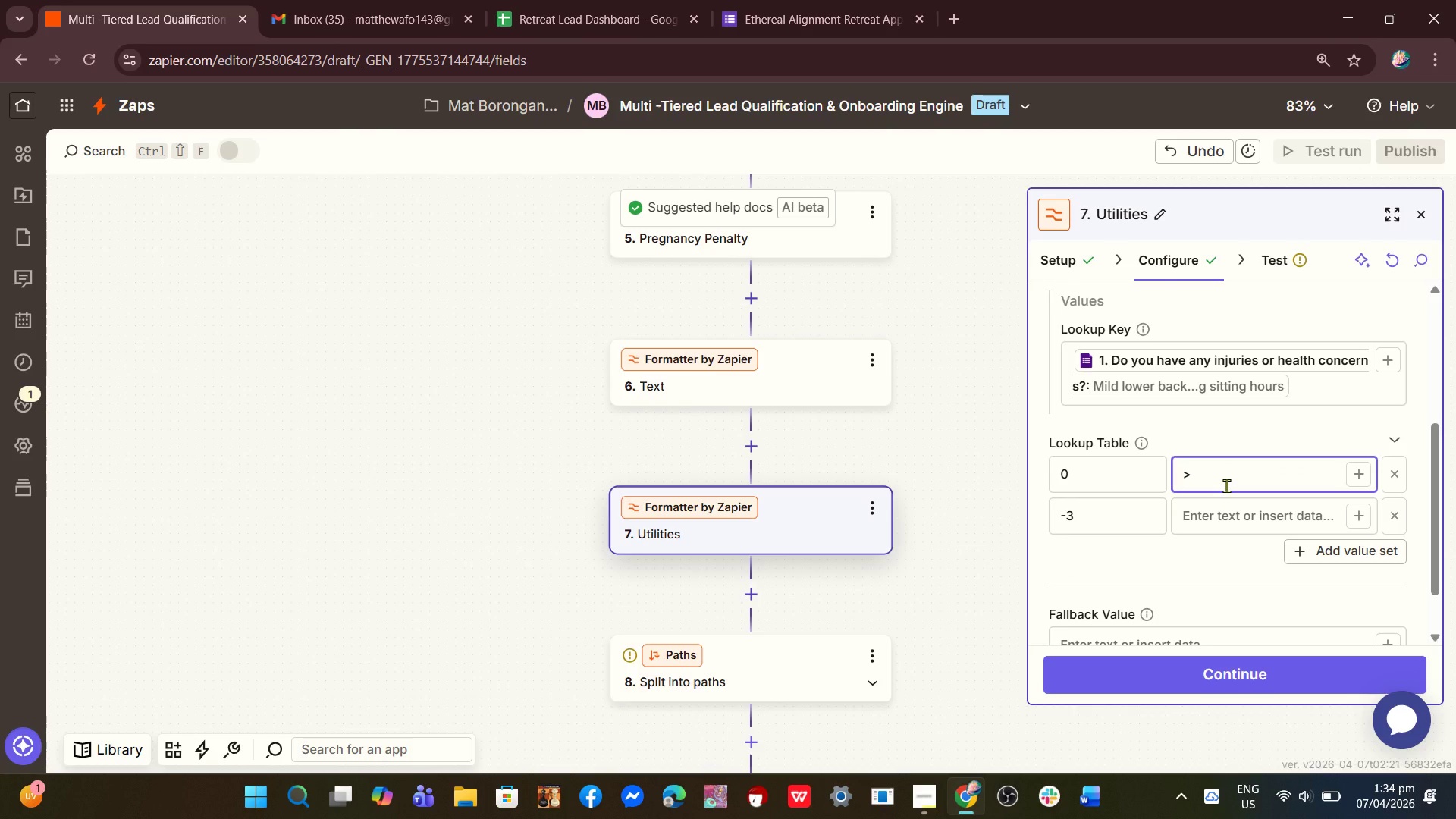 
key(0)
 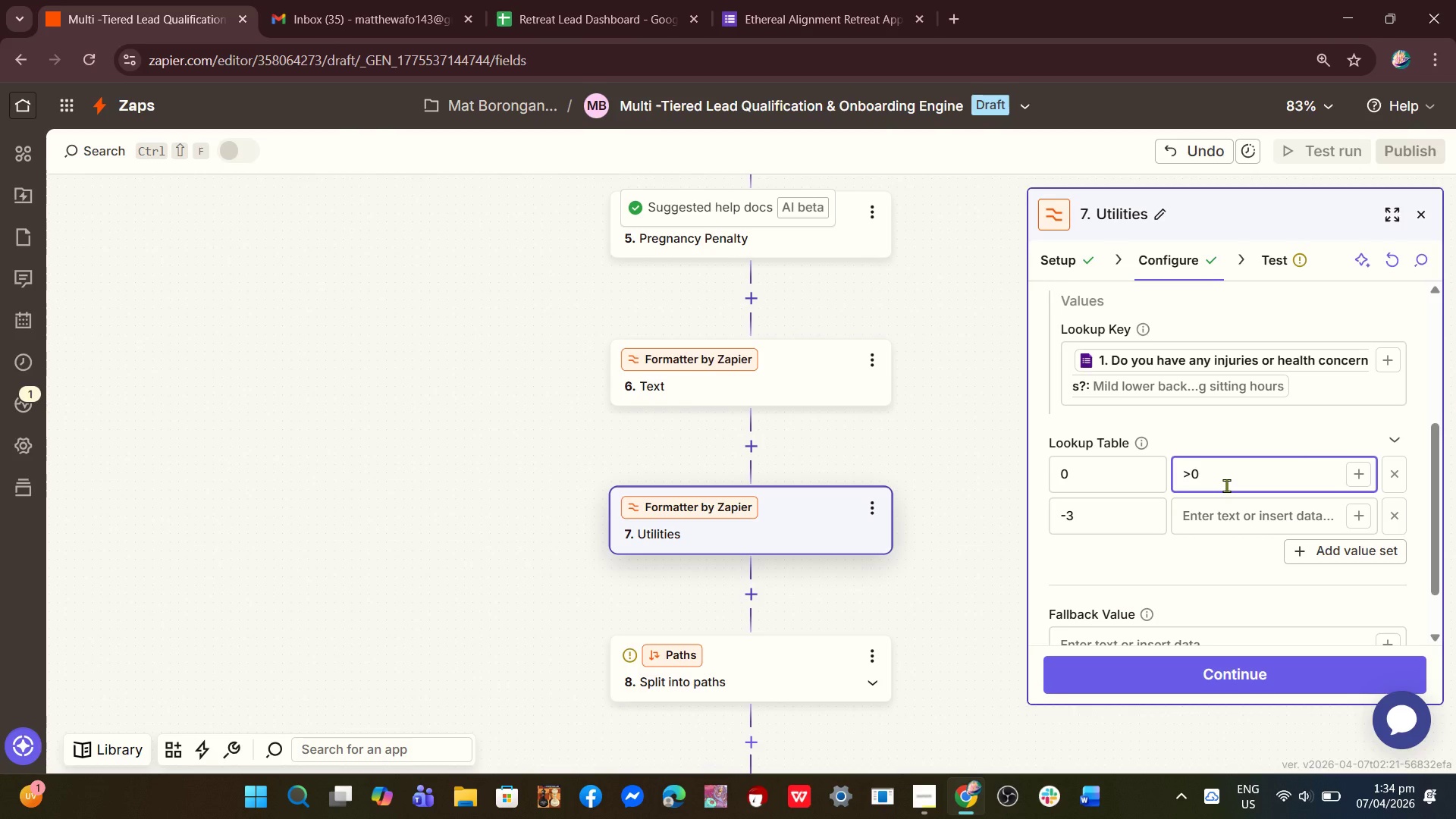 
key(NumLock)
 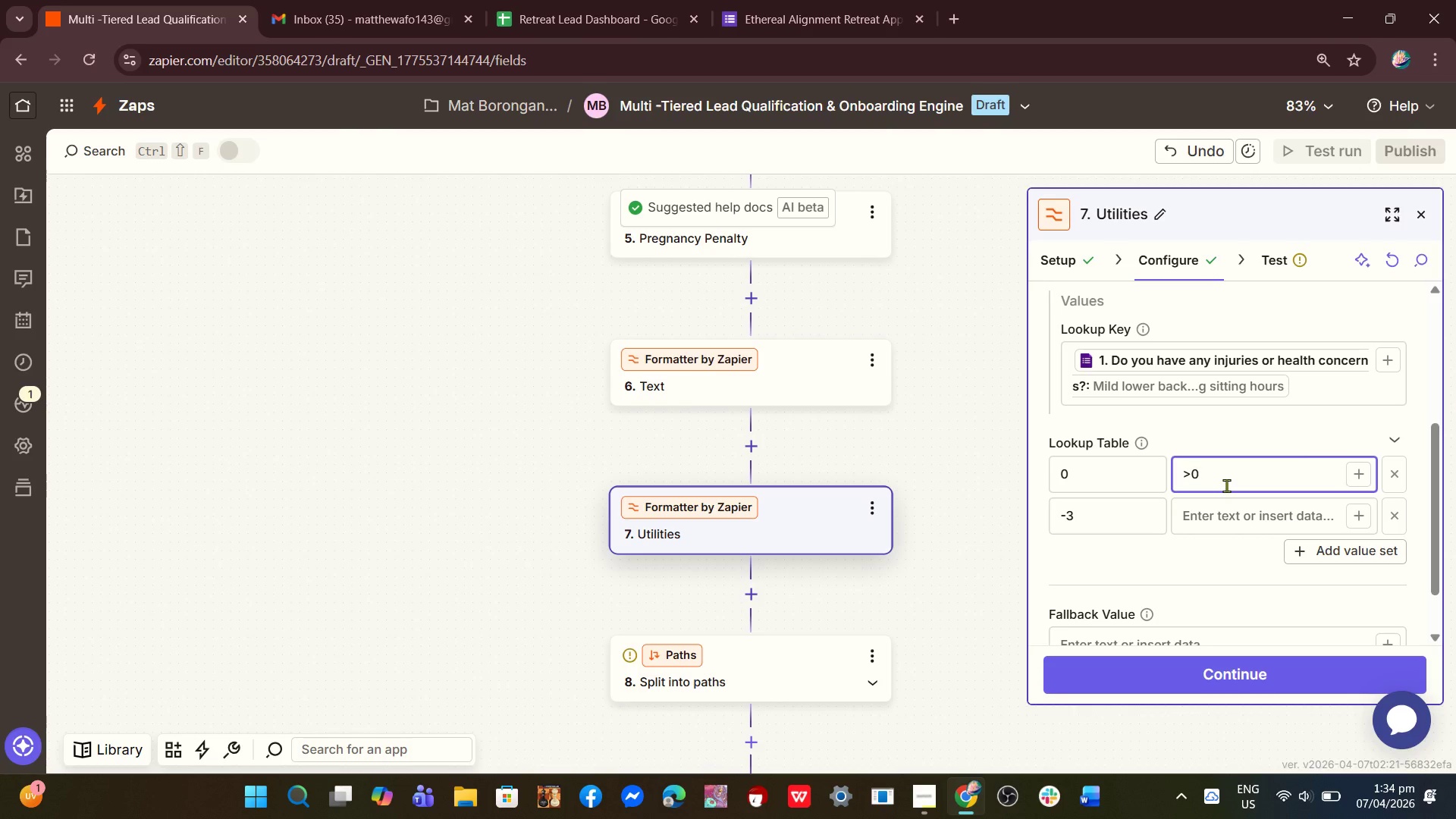 
key(NumLock)
 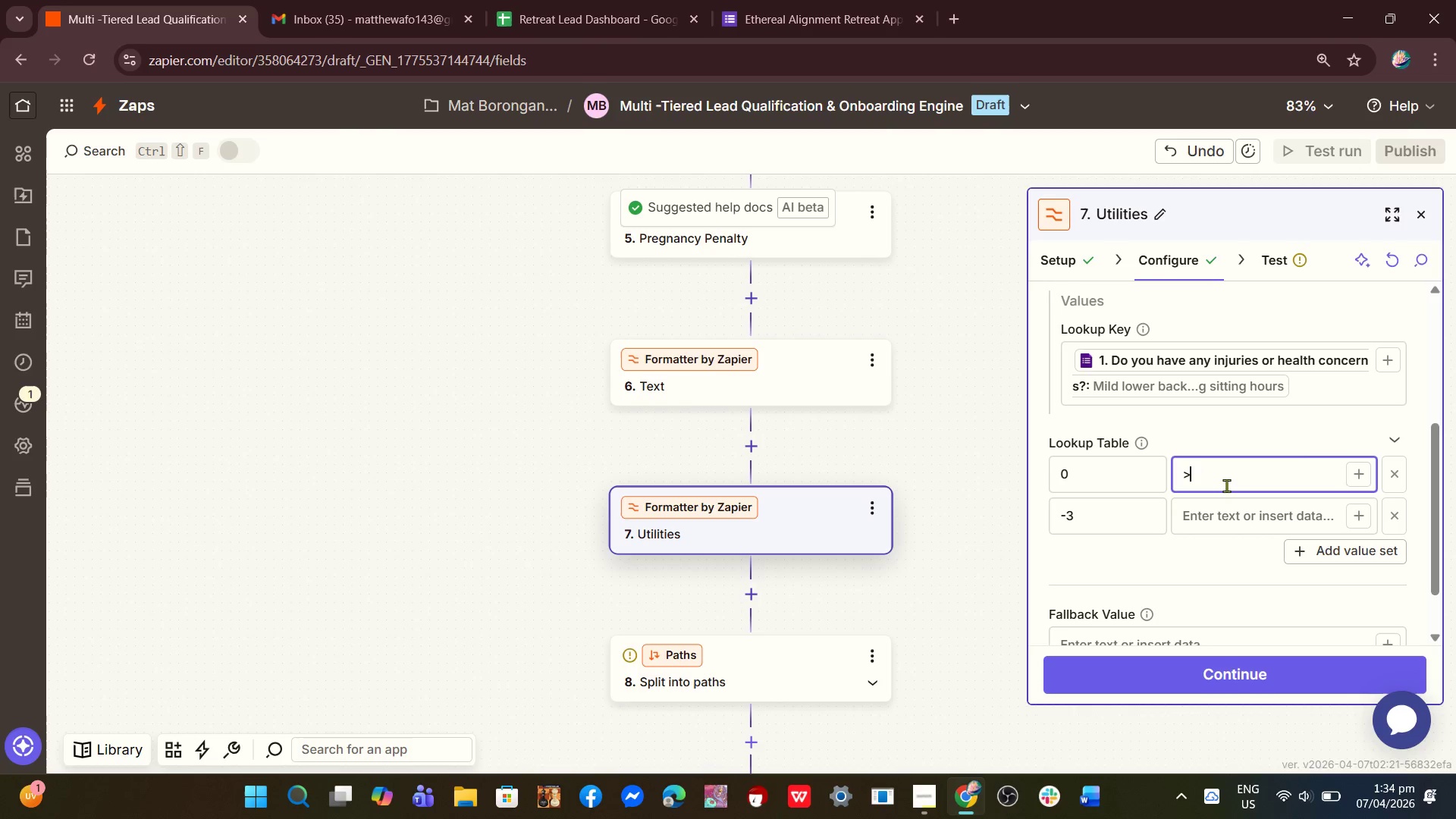 
key(Backspace)
 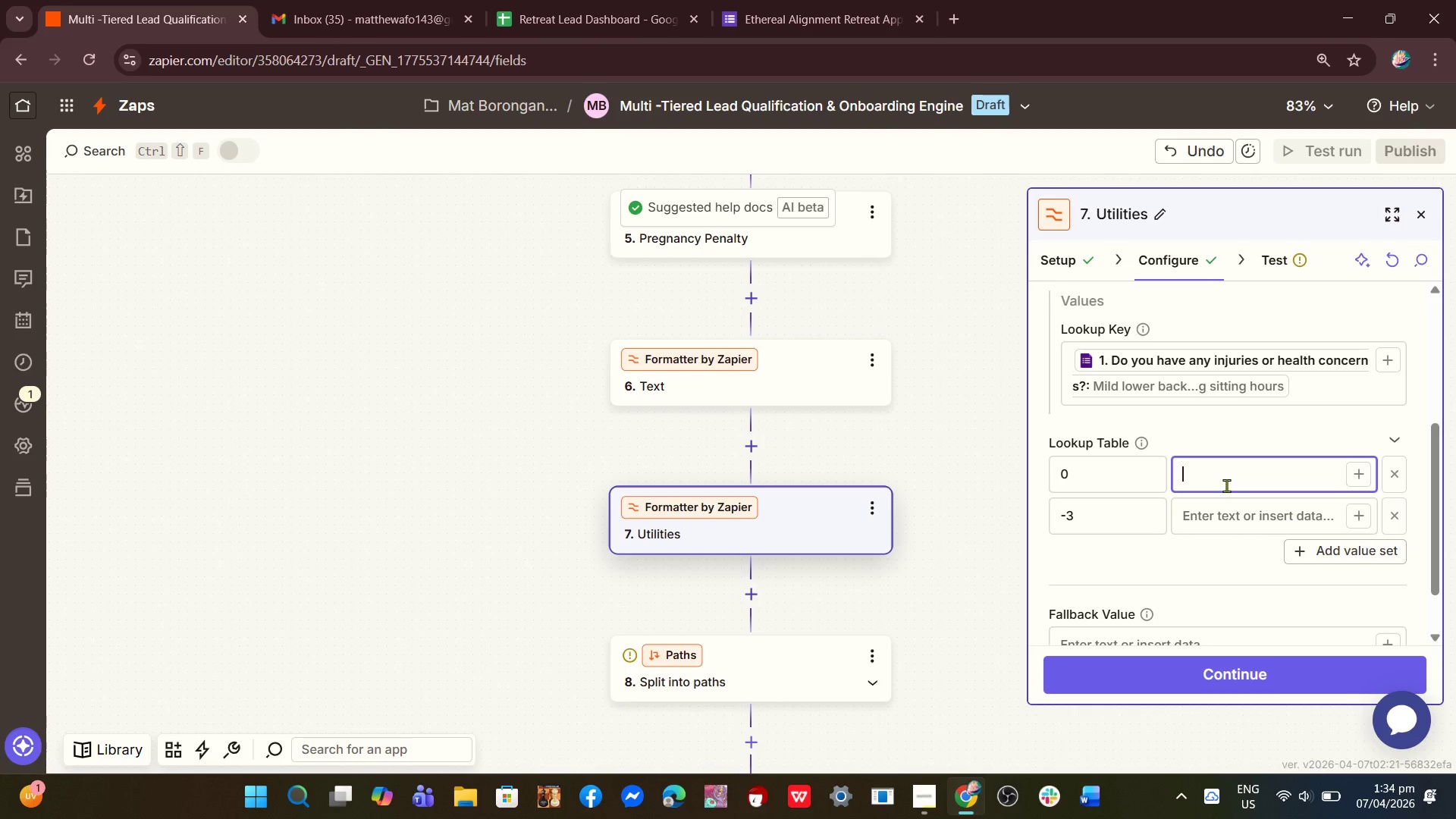 
key(Backspace)
 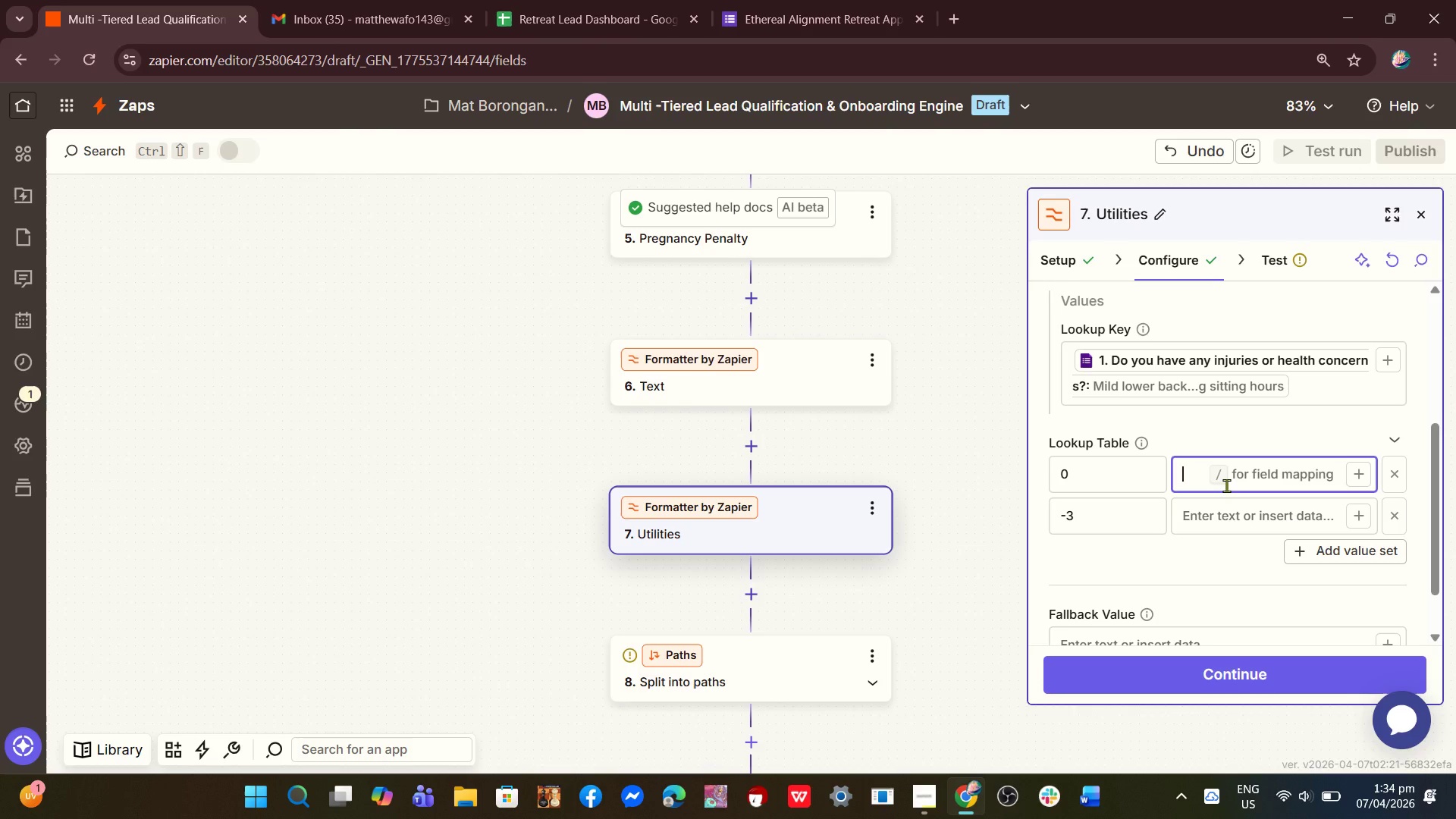 
key(0)
 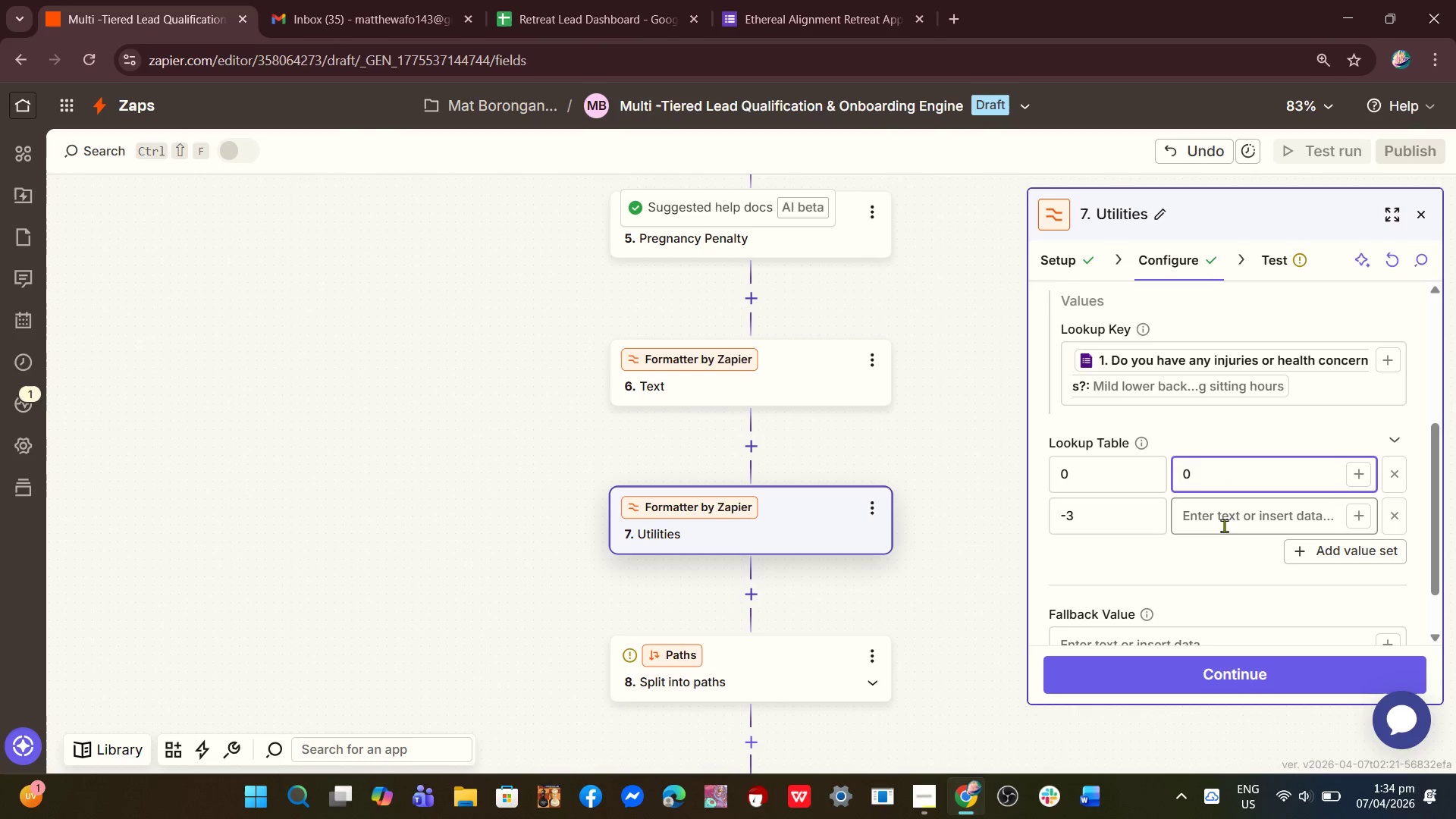 
left_click([1222, 526])
 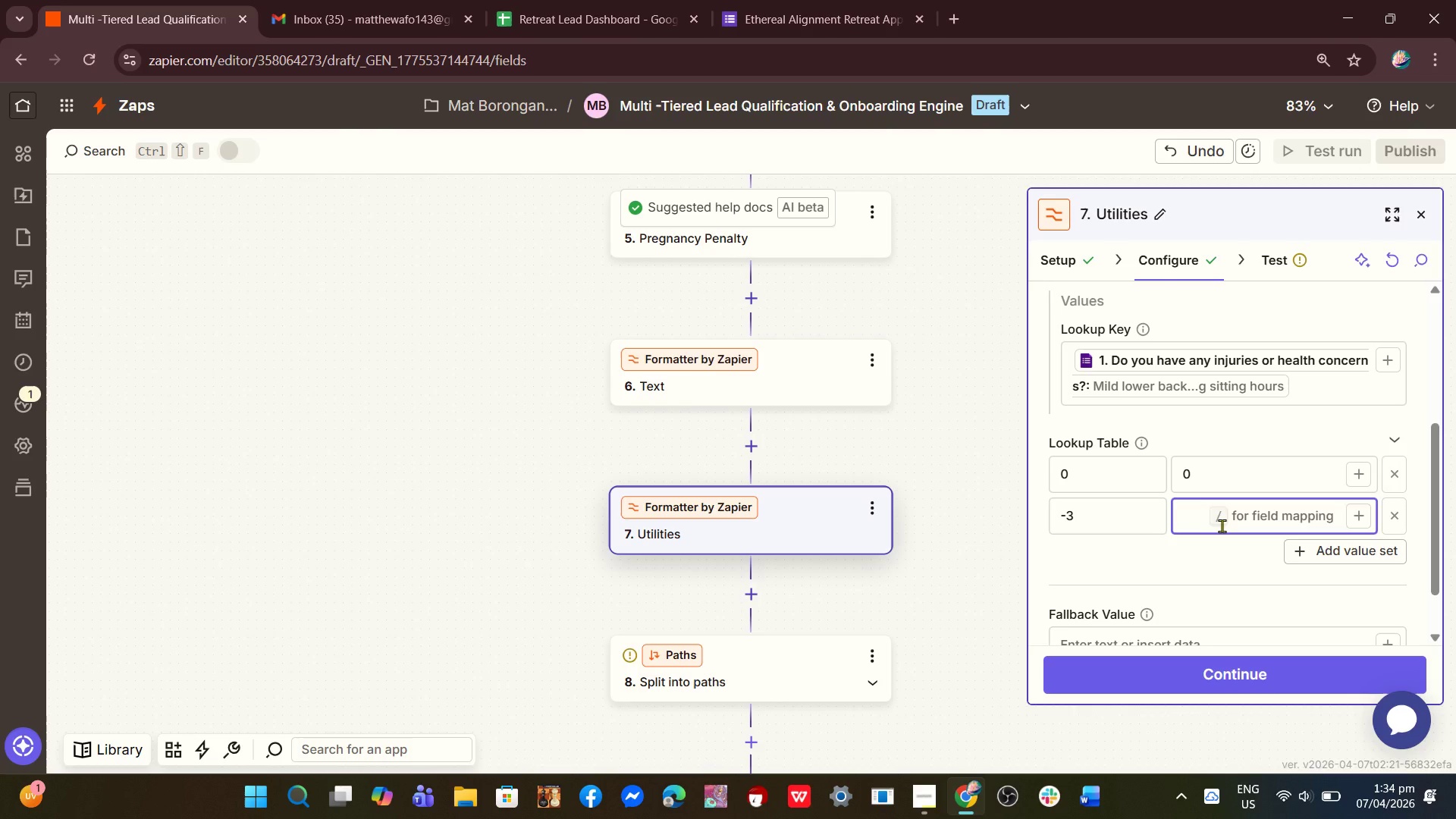 
key(Shift+Period)
 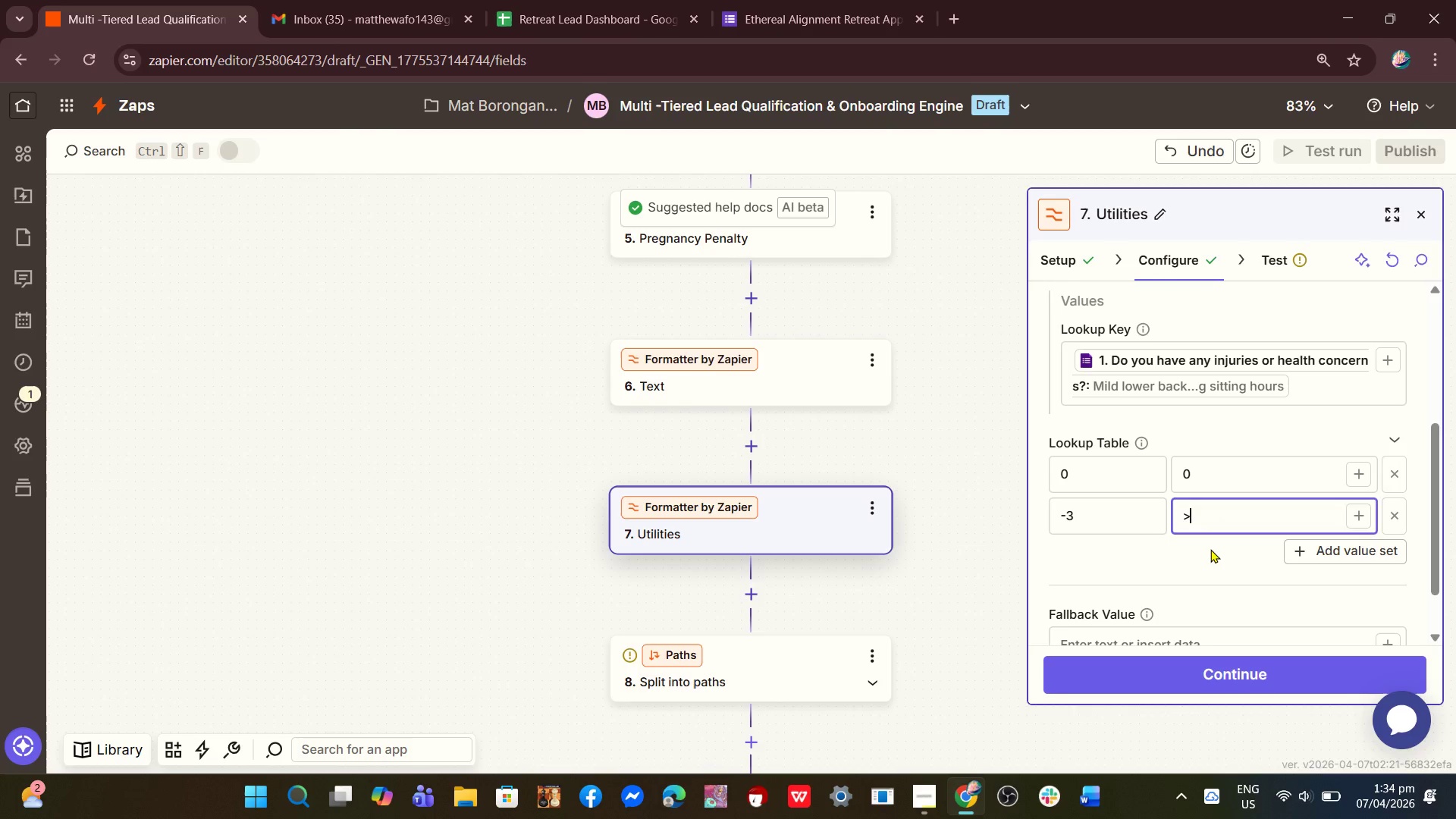 
wait(8.47)
 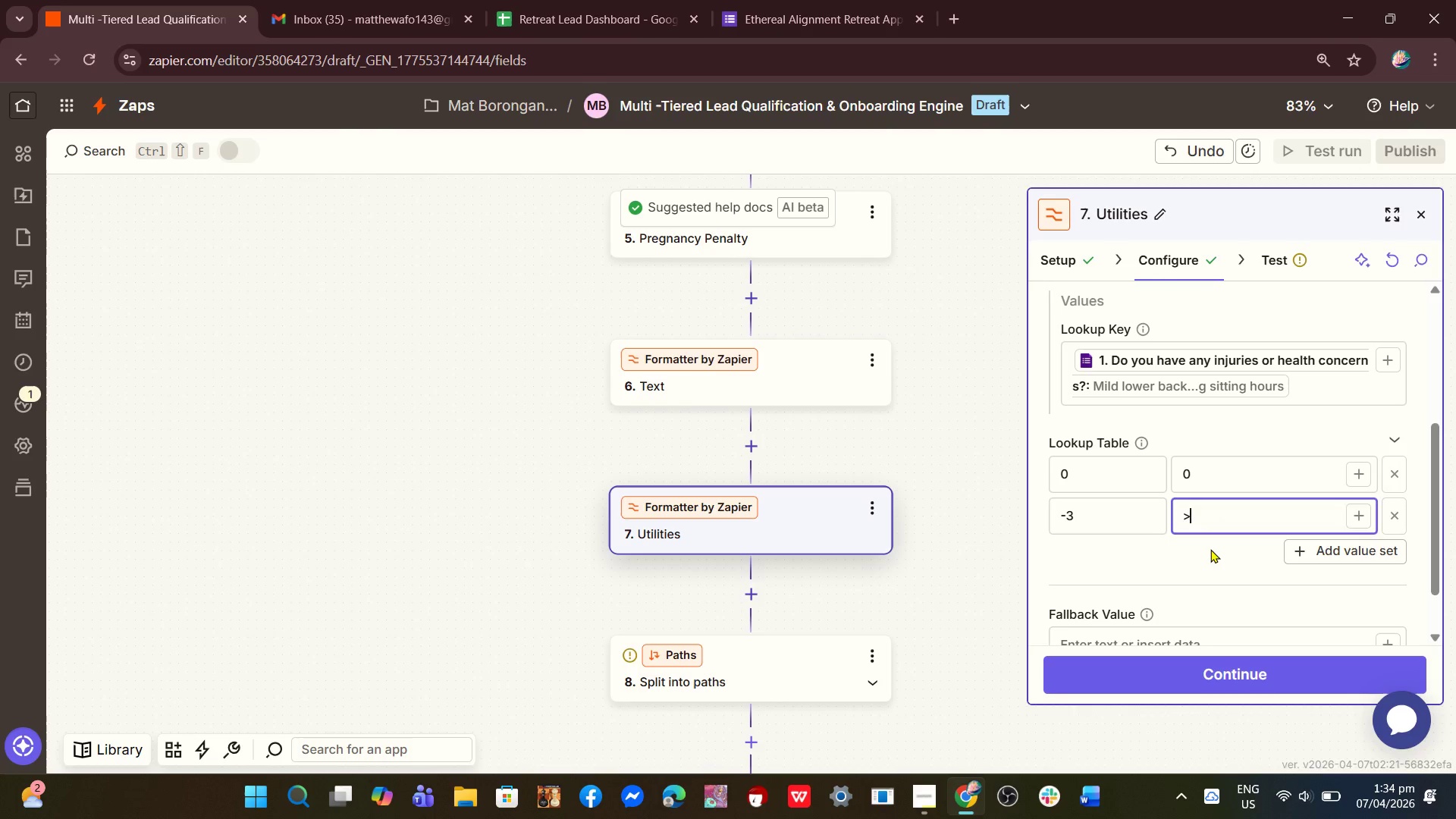 
key(0)
 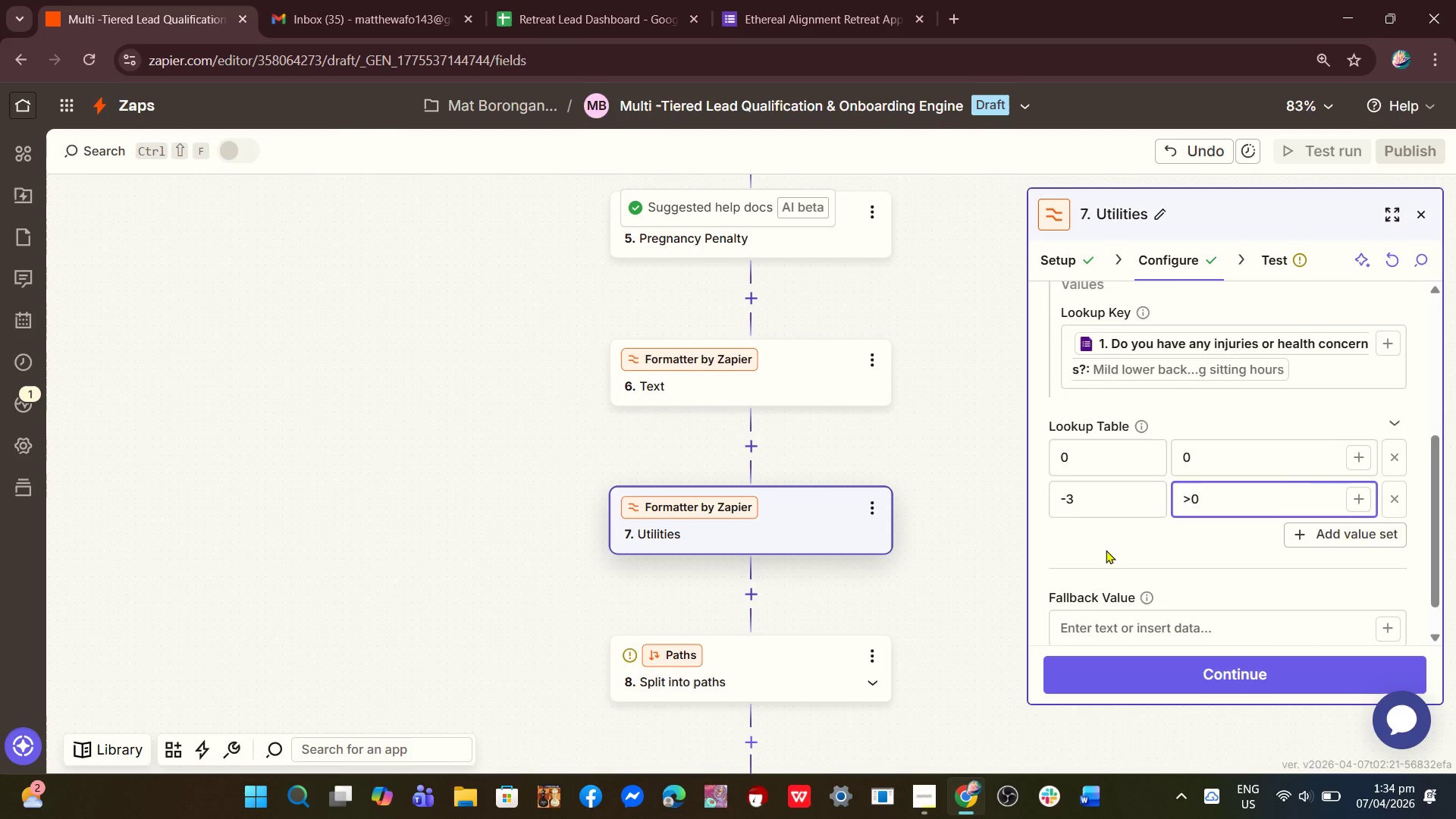 
scroll: coordinate [1106, 550], scroll_direction: down, amount: 3.0
 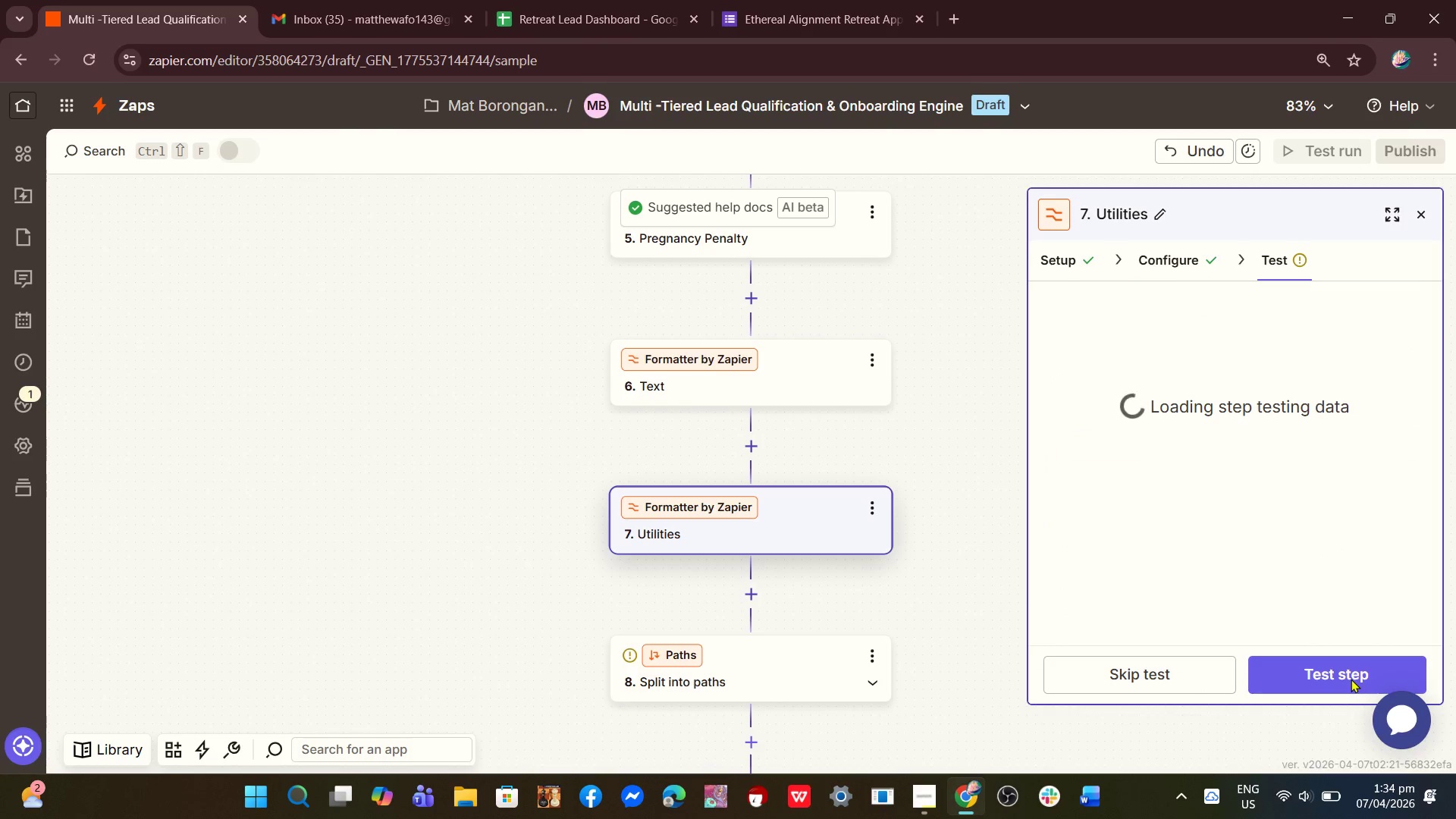 
left_click([1333, 669])
 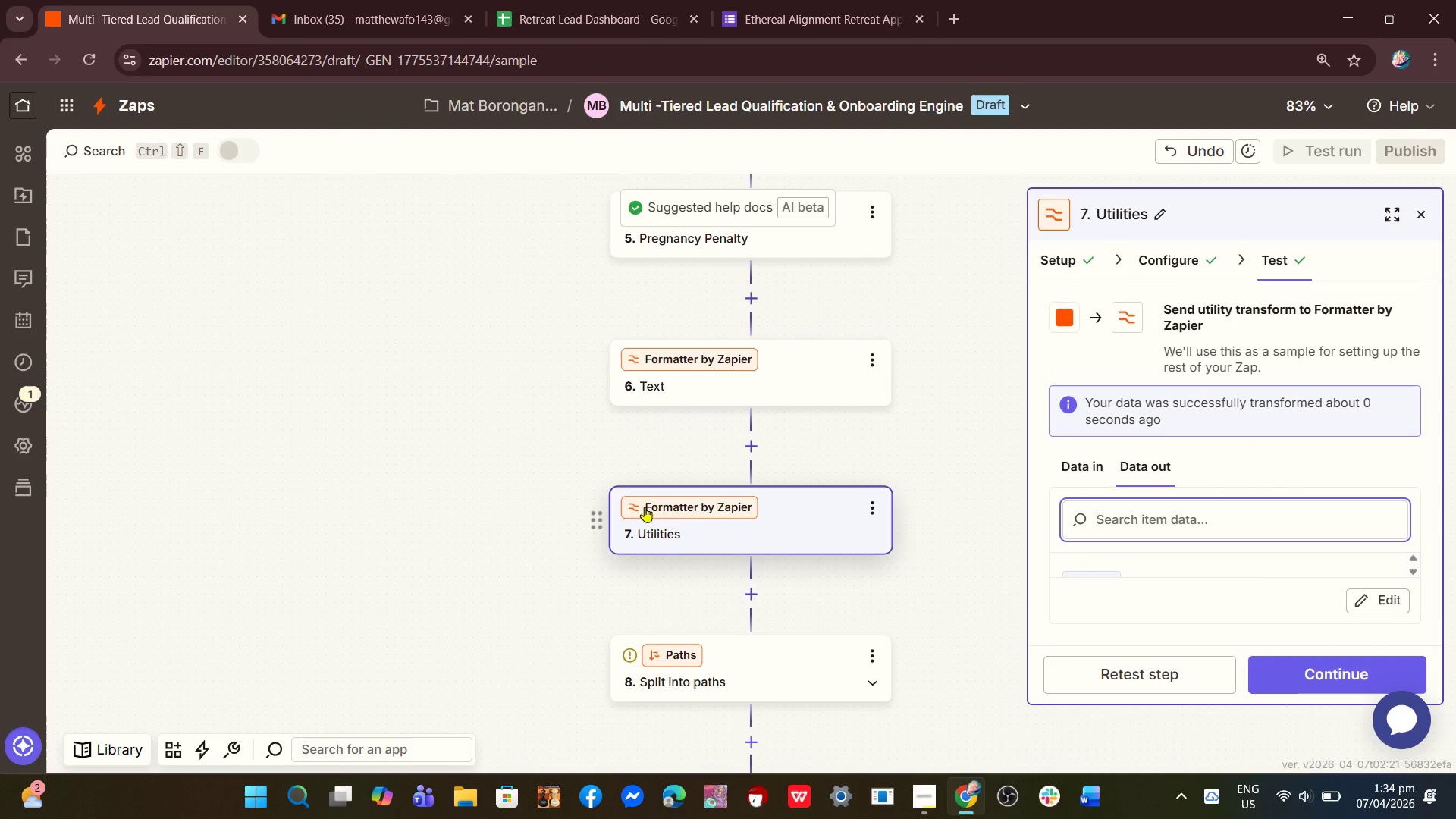 
left_click([1169, 266])
 